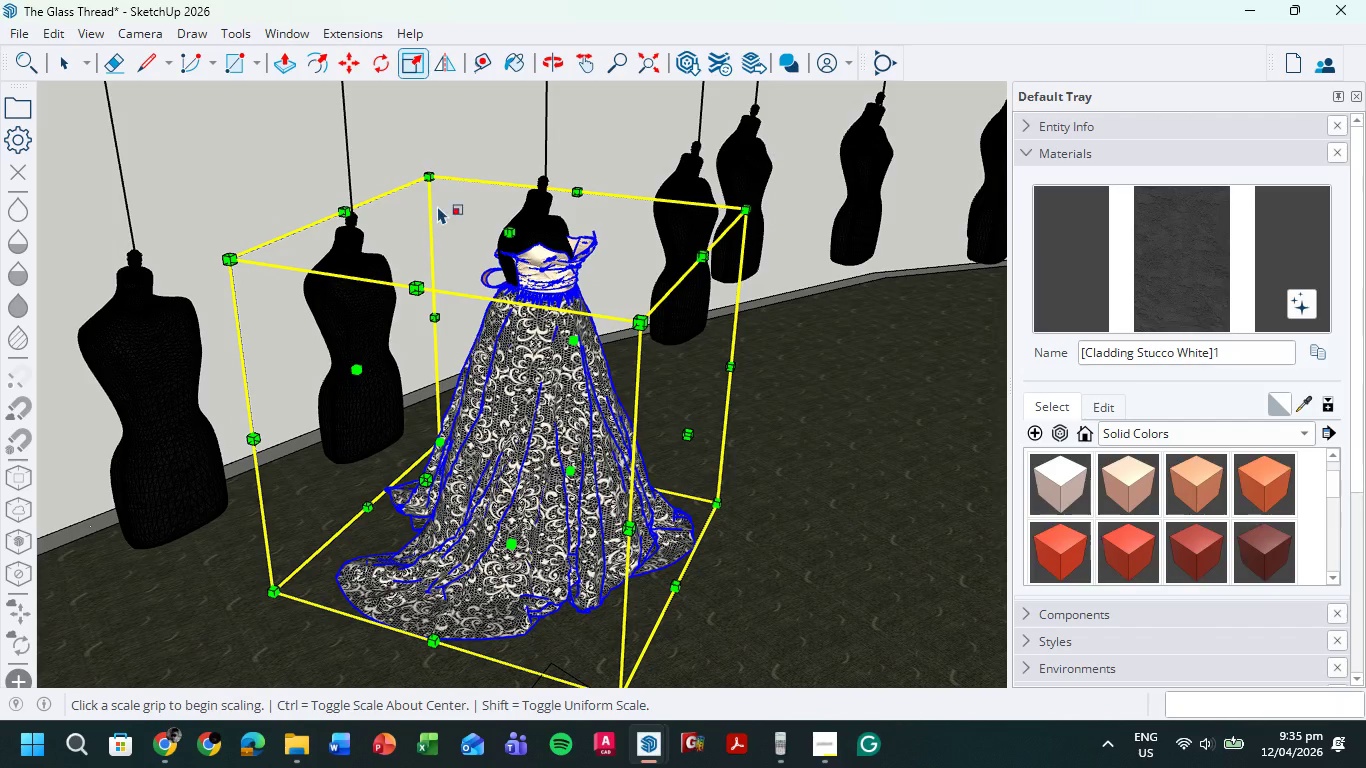 
left_click_drag(start_coordinate=[432, 178], to_coordinate=[433, 187])
 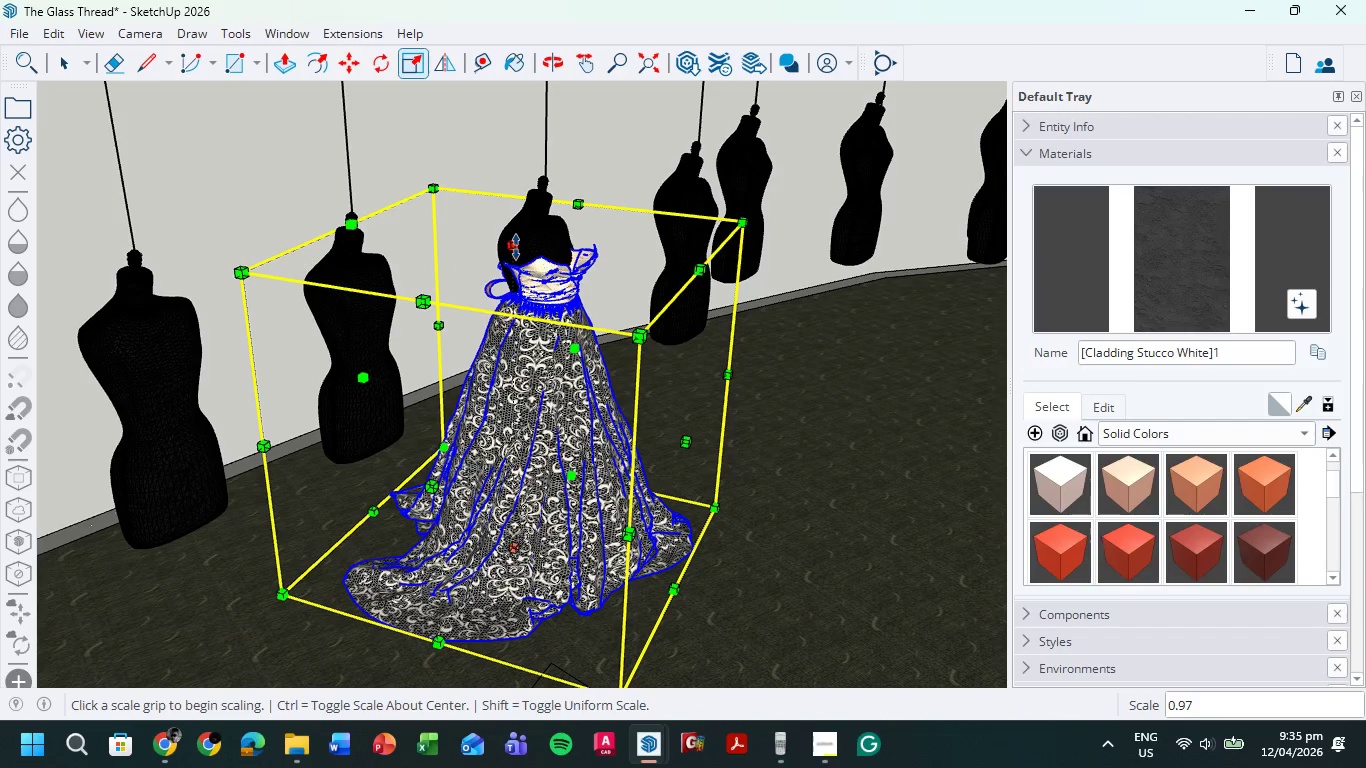 
left_click_drag(start_coordinate=[514, 244], to_coordinate=[502, 196])
 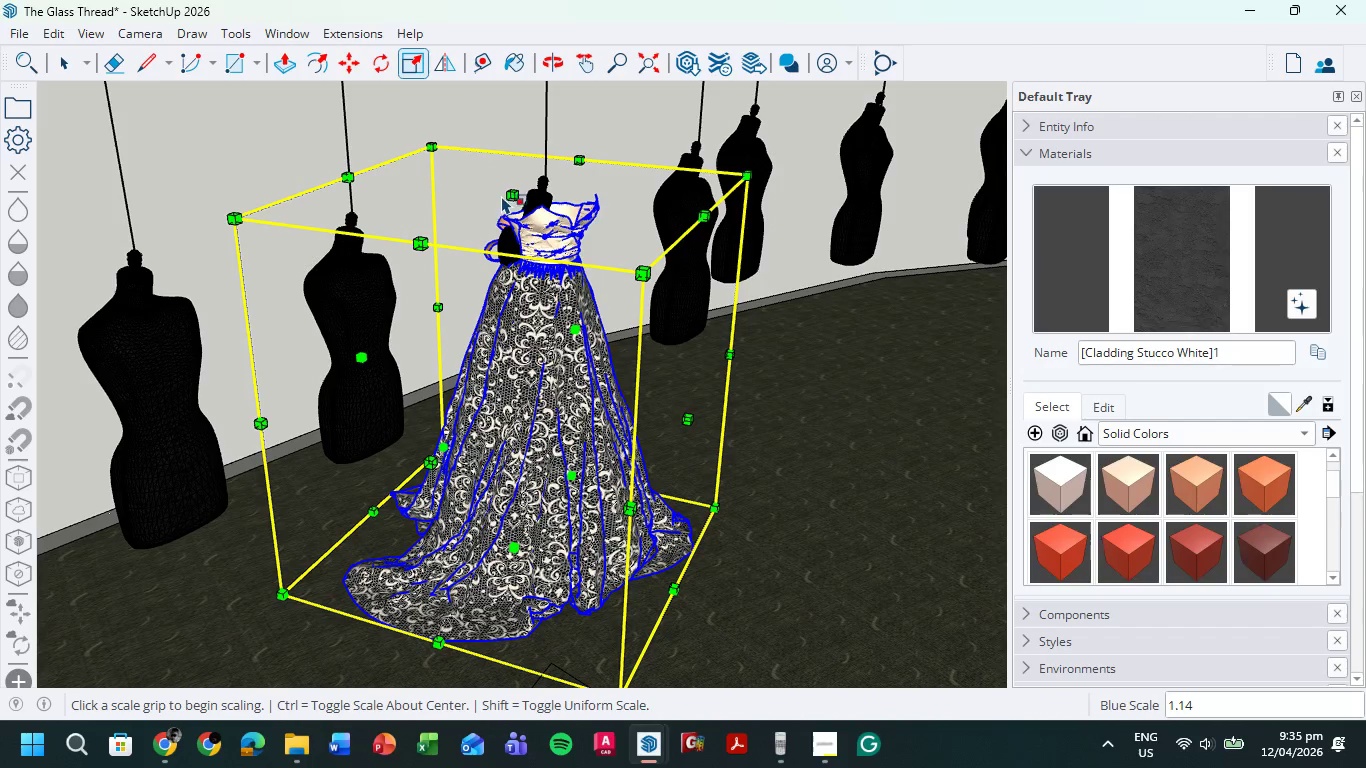 
left_click_drag(start_coordinate=[514, 196], to_coordinate=[508, 258])
 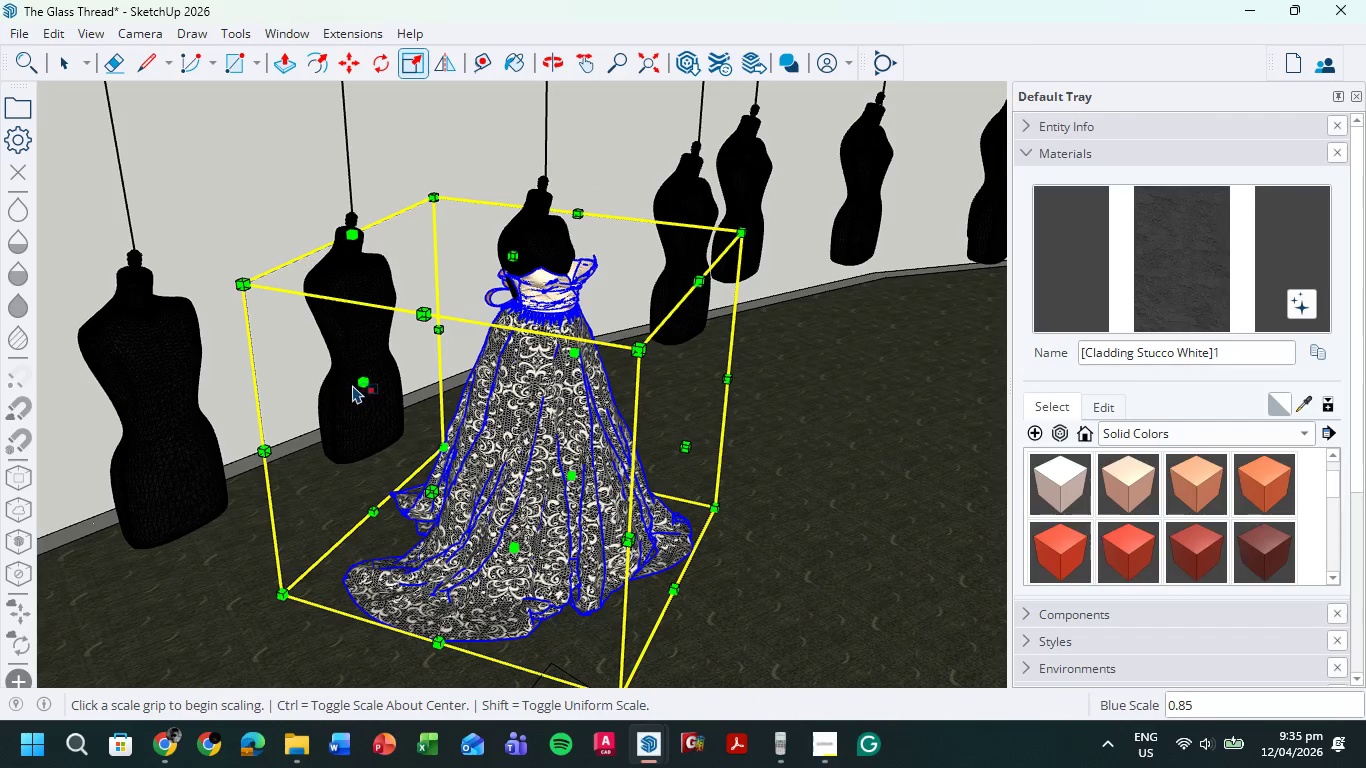 
left_click_drag(start_coordinate=[363, 383], to_coordinate=[332, 369])
 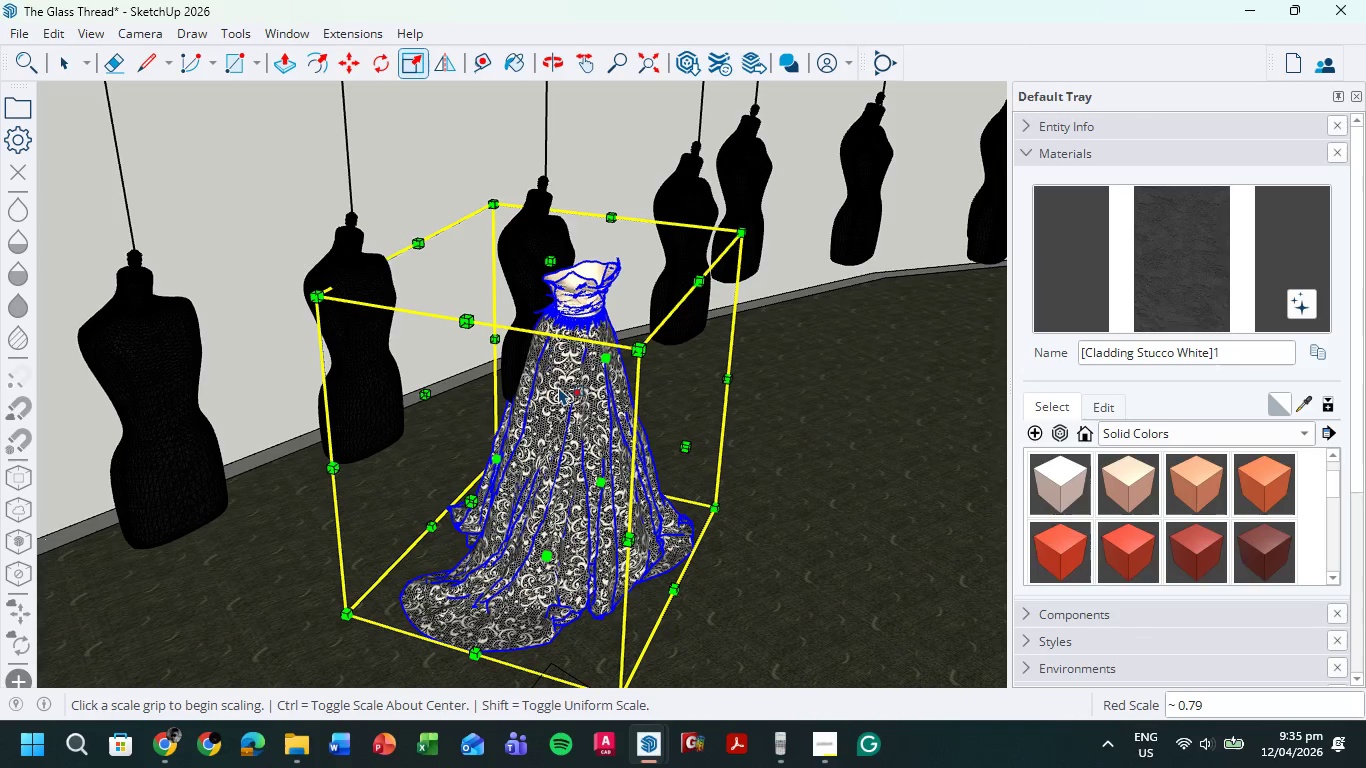 
key(M)
 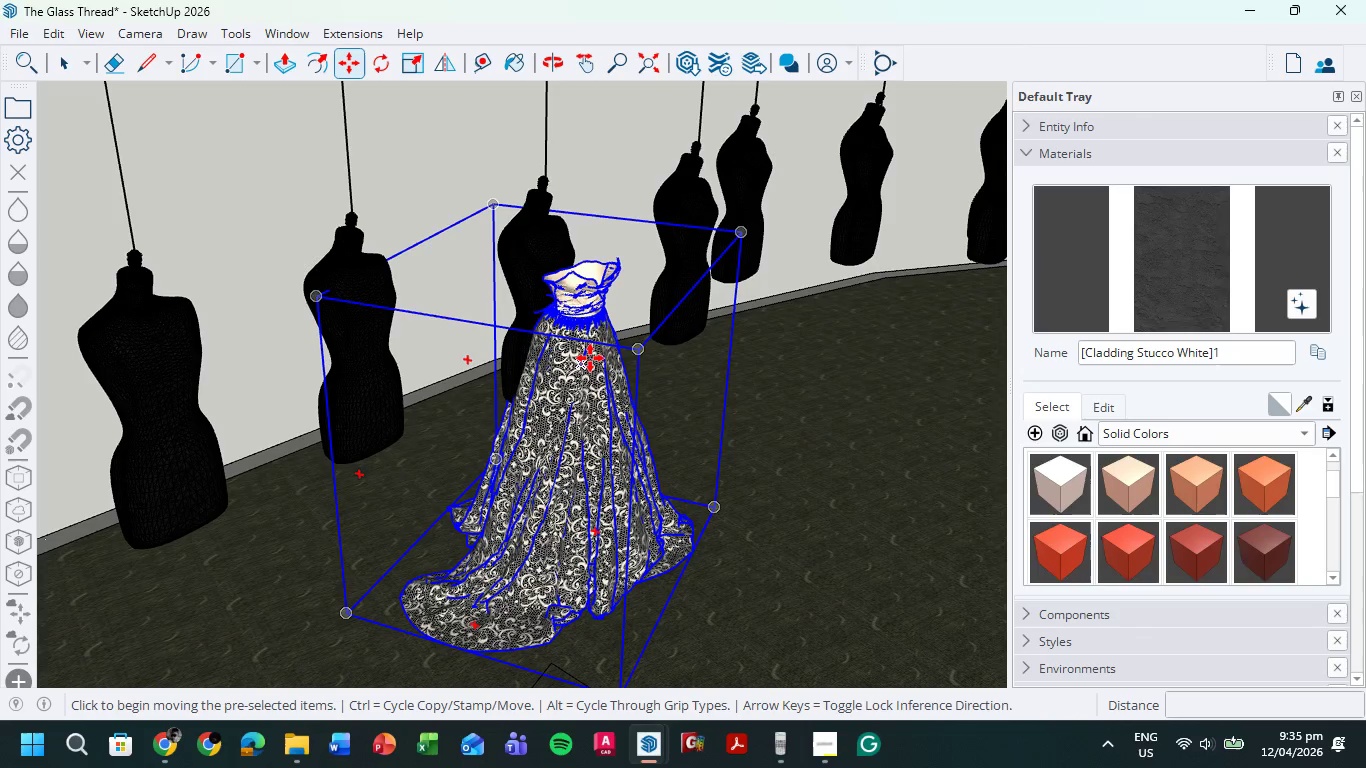 
left_click_drag(start_coordinate=[590, 358], to_coordinate=[550, 334])
 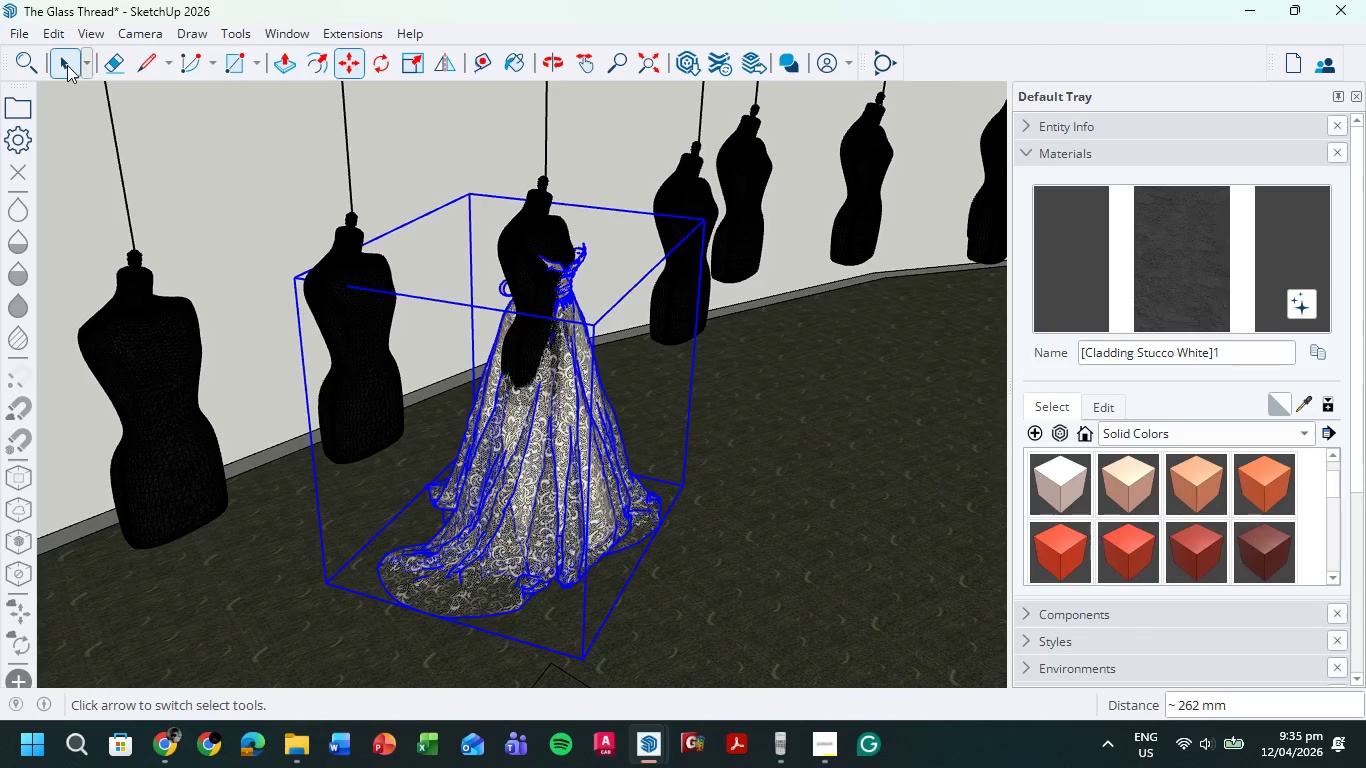 
double_click([459, 141])
 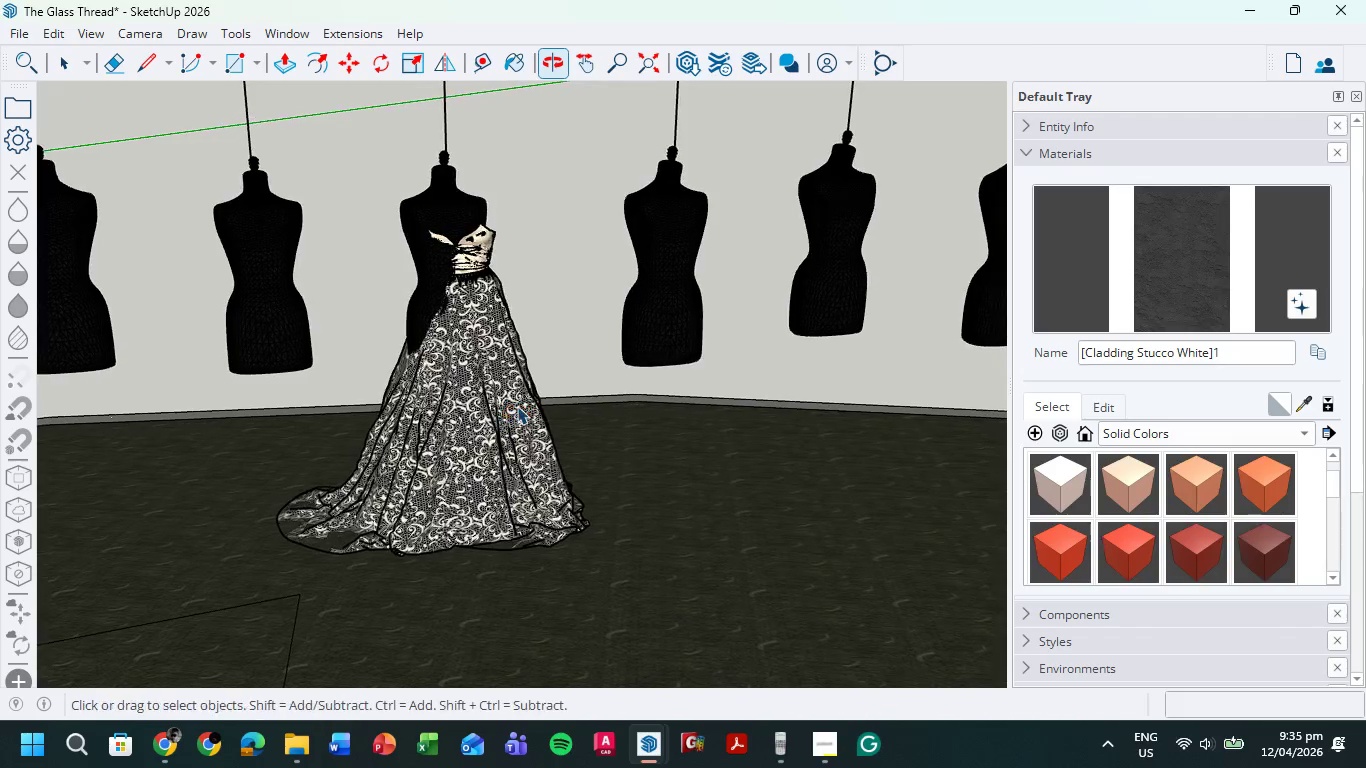 
left_click([476, 404])
 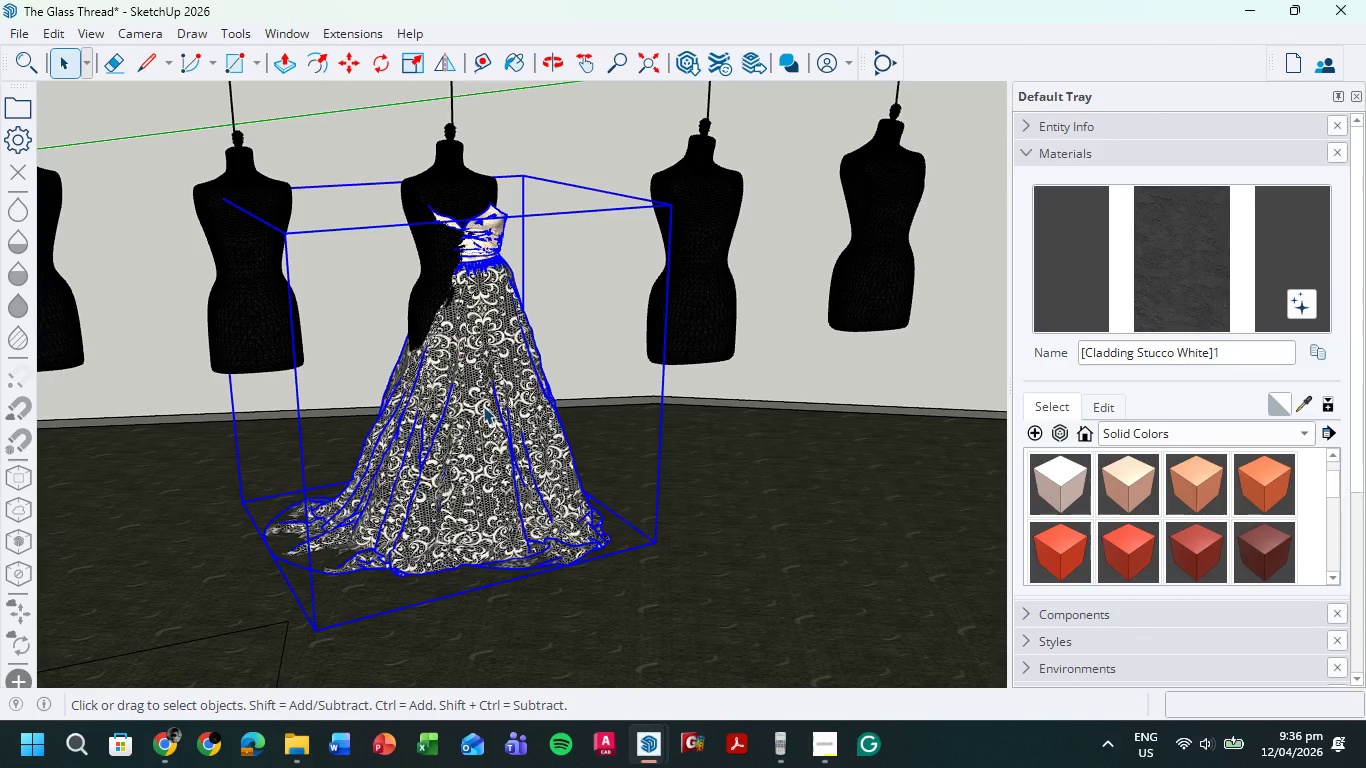 
scroll: coordinate [396, 378], scroll_direction: up, amount: 1.0
 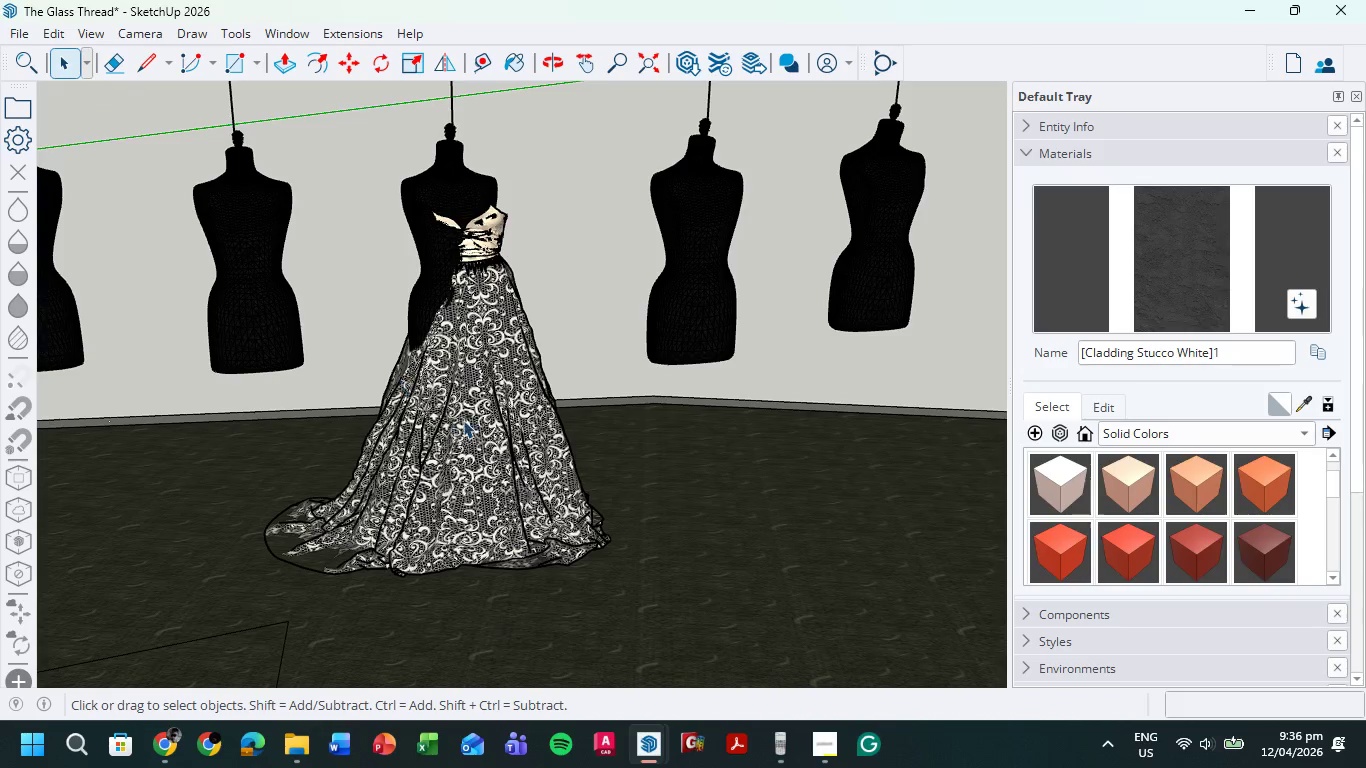 
key(M)
 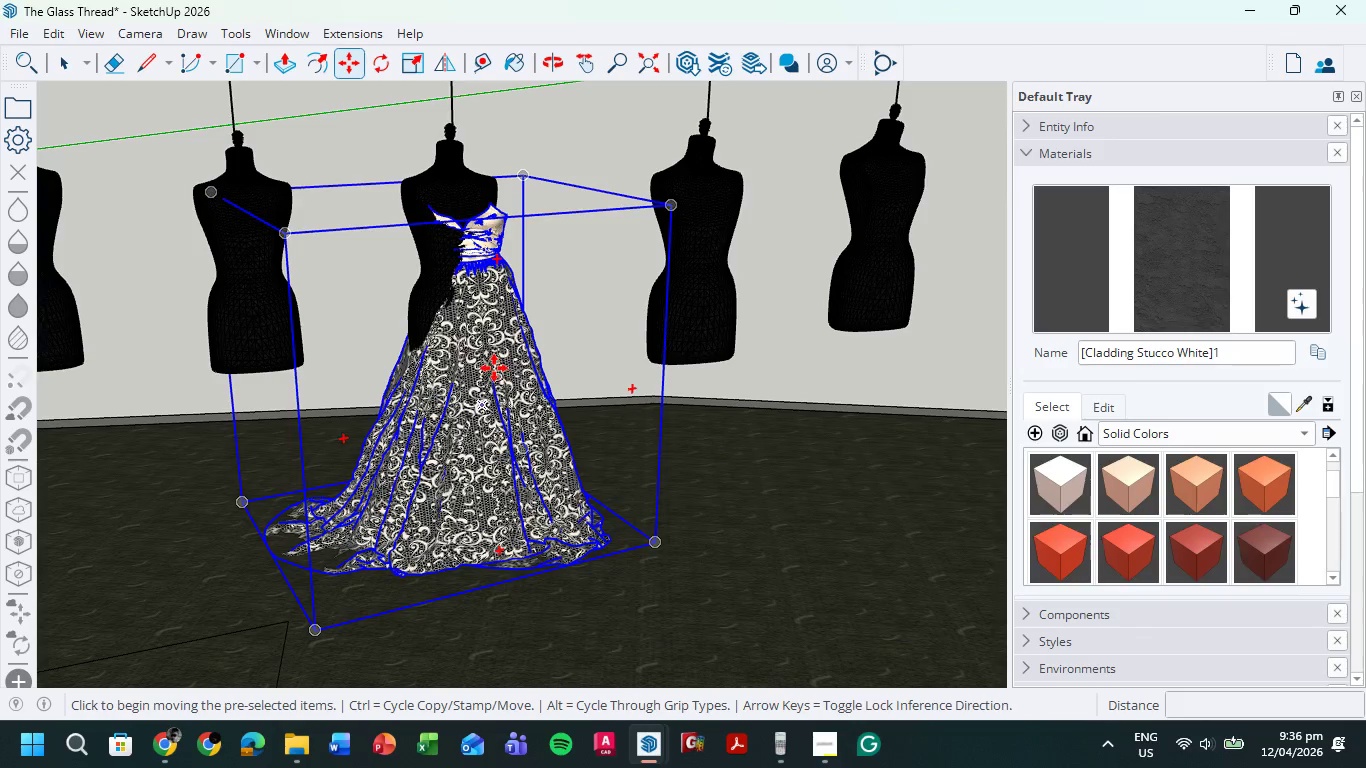 
left_click([494, 368])
 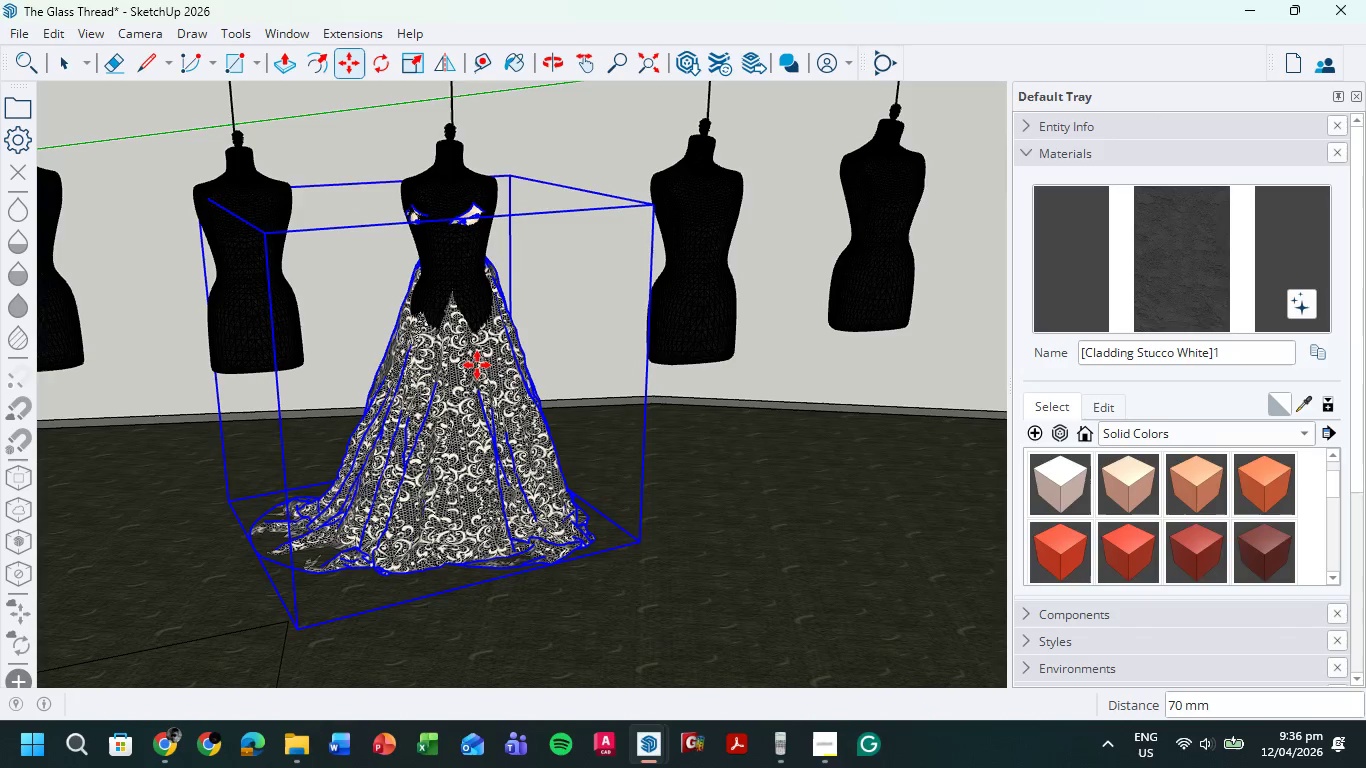 
left_click([471, 366])
 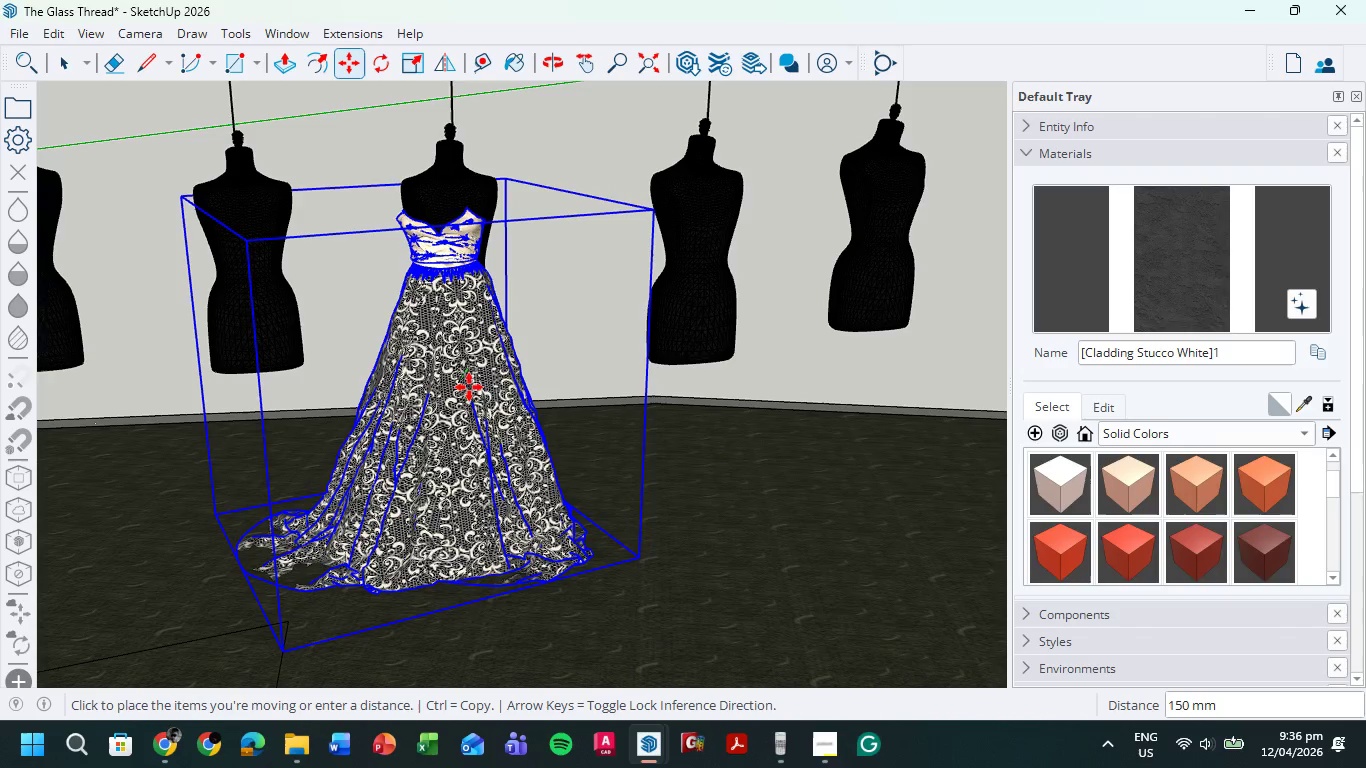 
left_click([472, 381])
 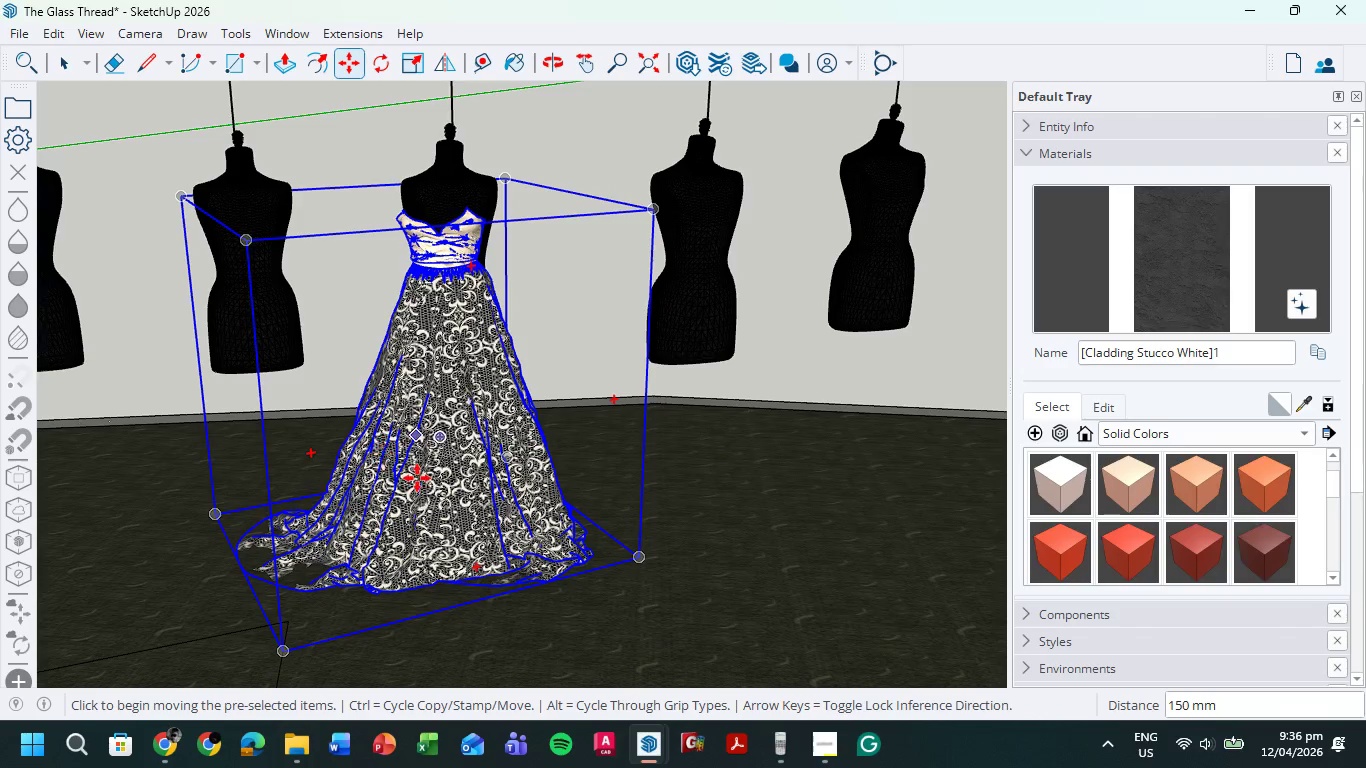 
scroll: coordinate [471, 495], scroll_direction: up, amount: 1.0
 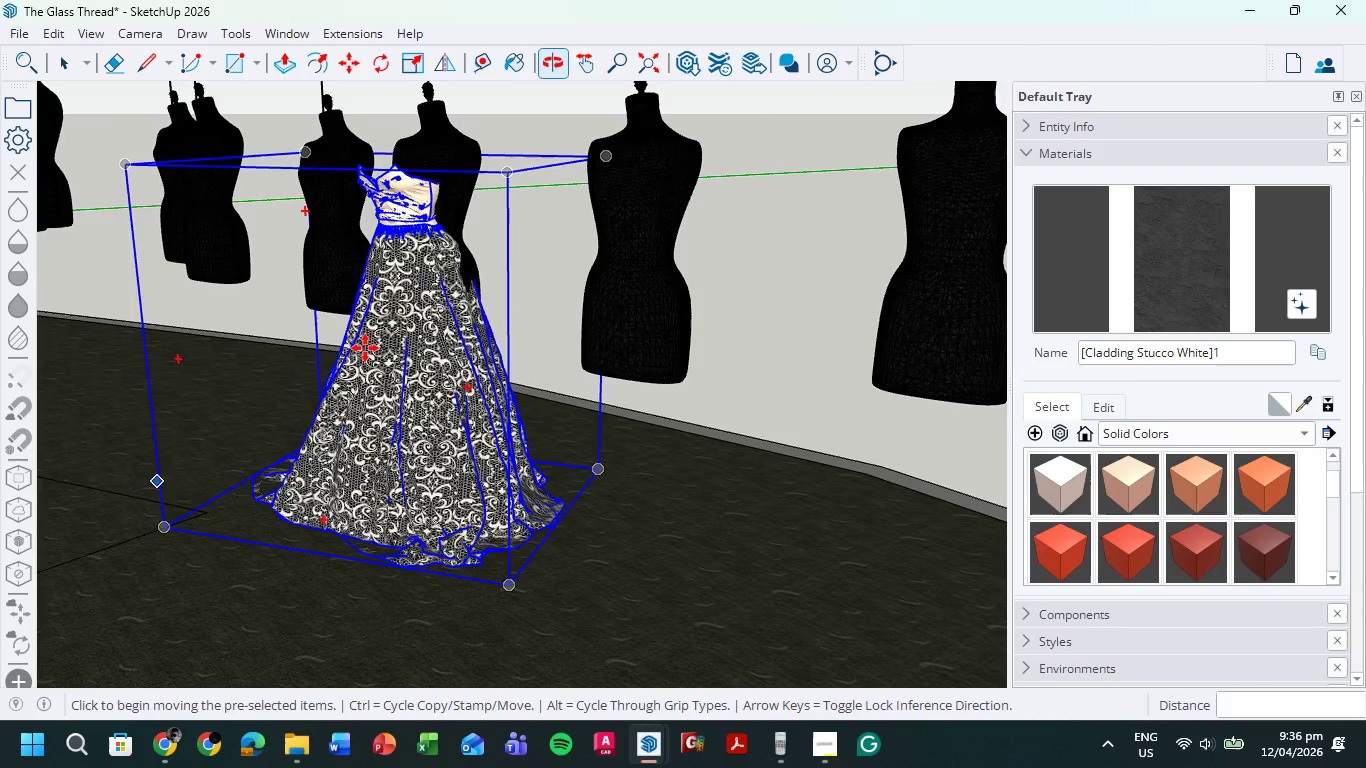 
left_click([407, 307])
 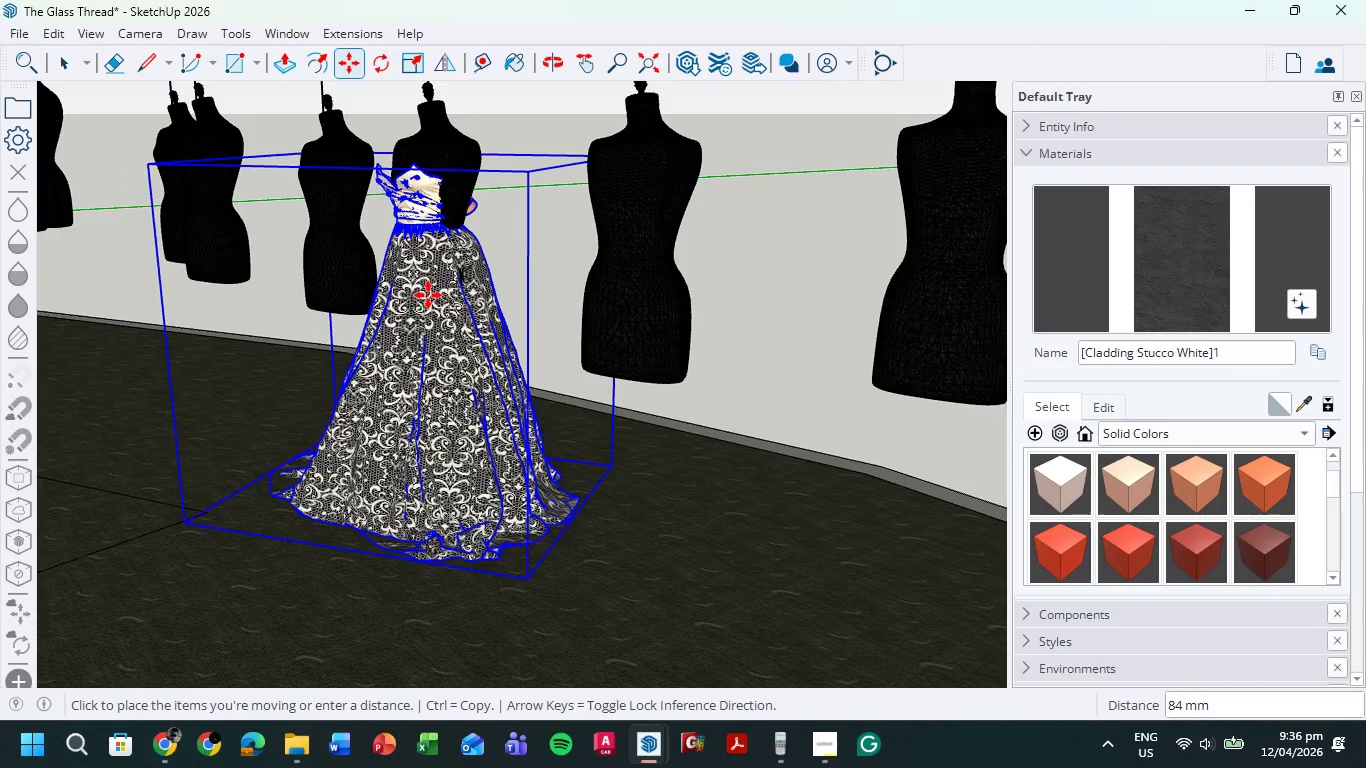 
left_click([428, 295])
 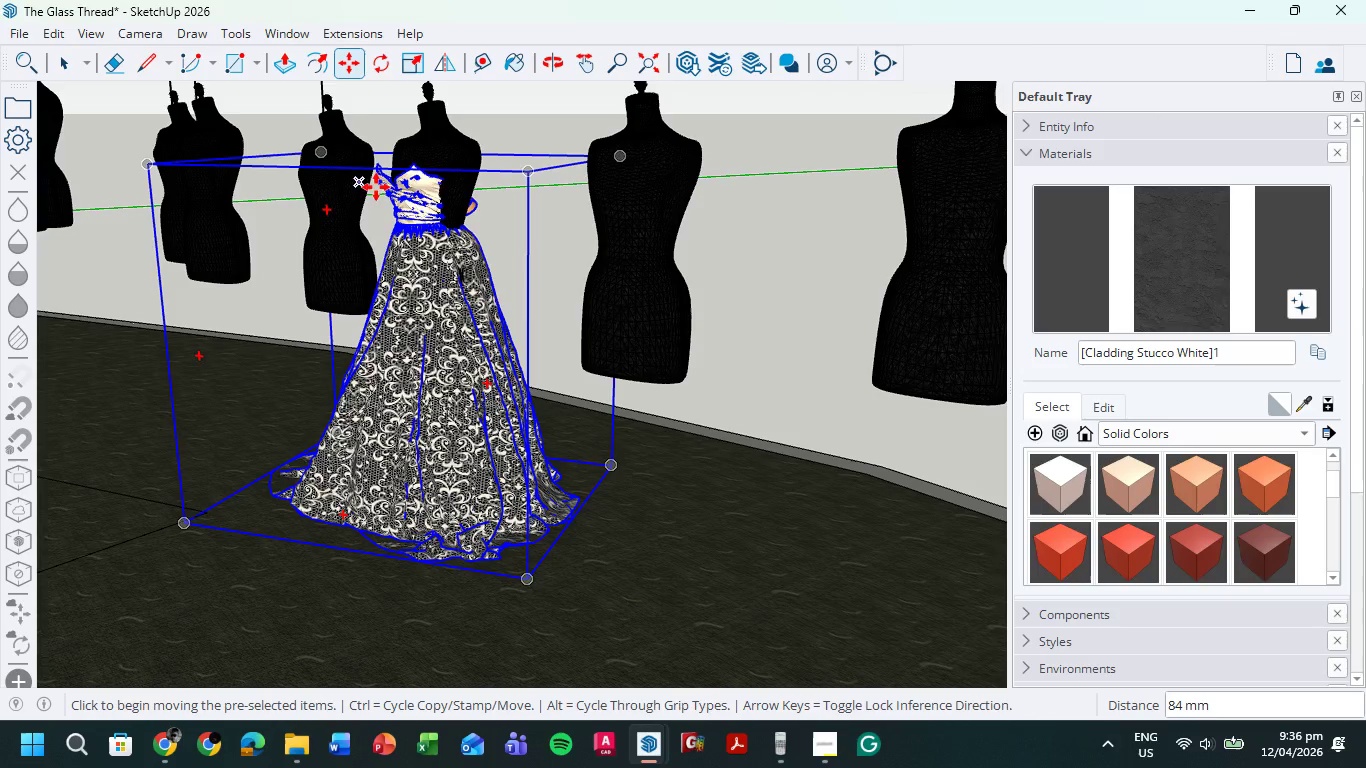 
left_click([415, 70])
 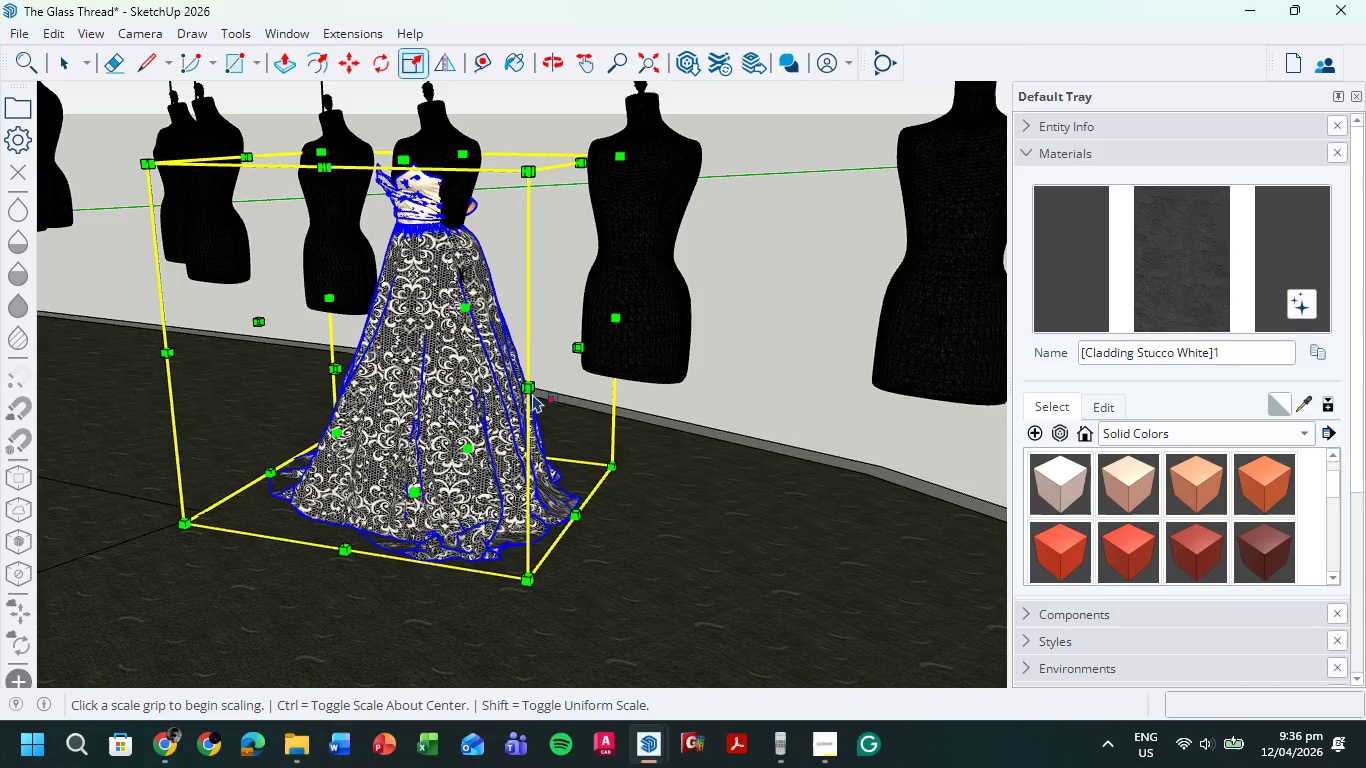 
left_click_drag(start_coordinate=[527, 386], to_coordinate=[546, 409])
 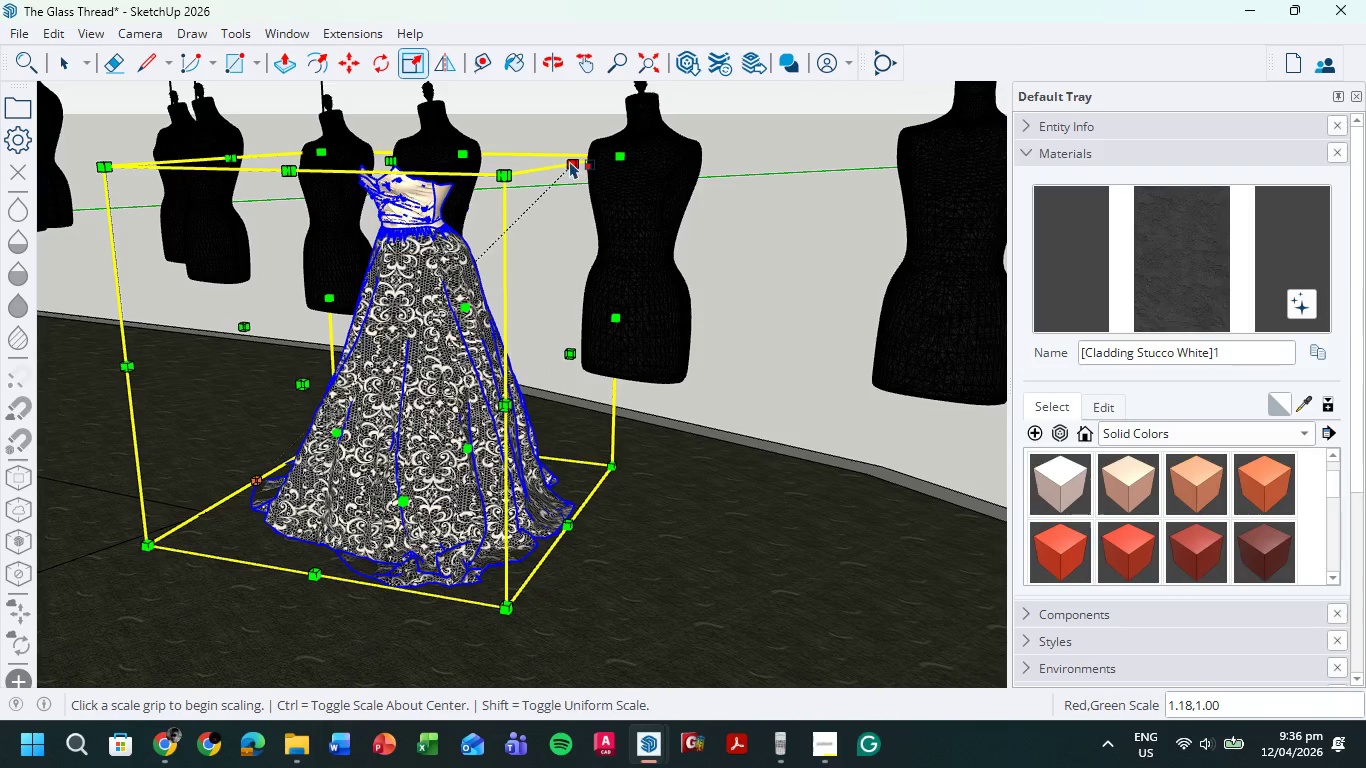 
left_click_drag(start_coordinate=[571, 159], to_coordinate=[613, 123])
 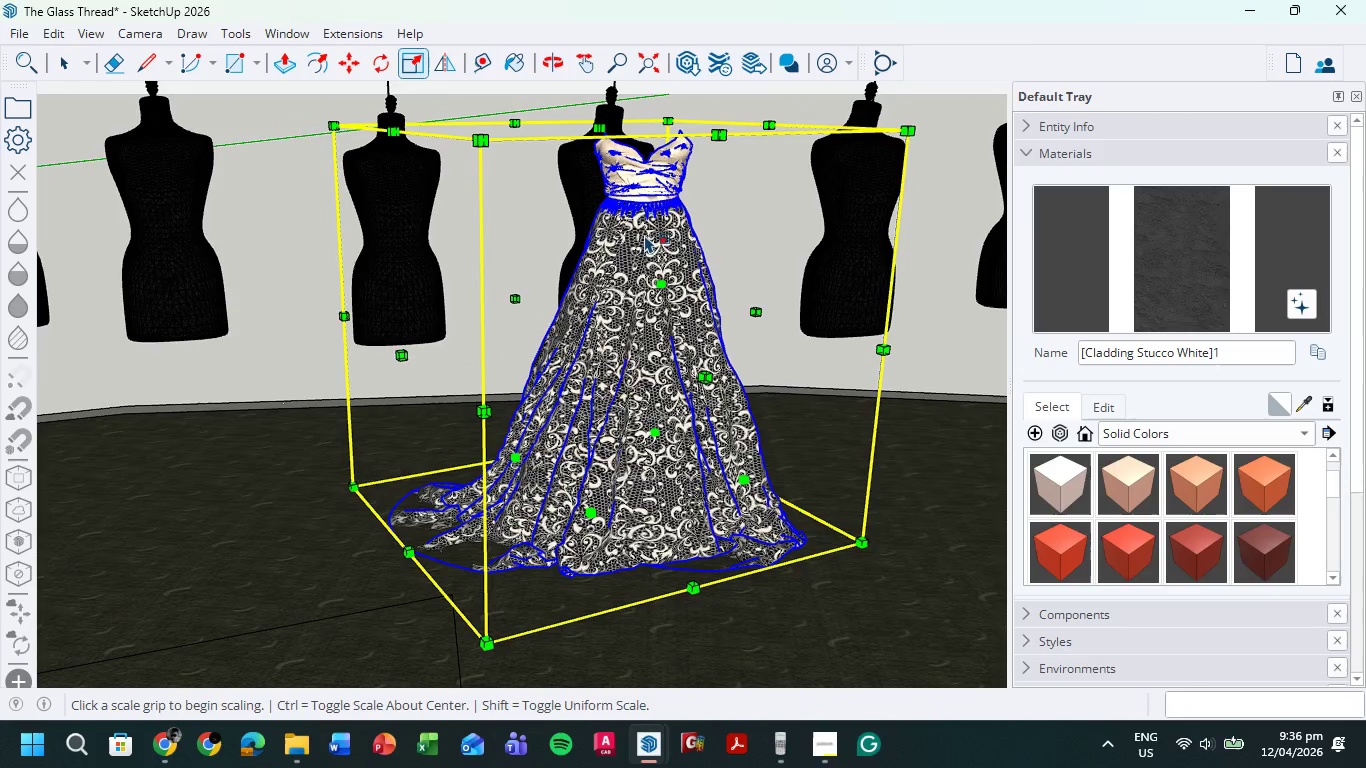 
left_click_drag(start_coordinate=[675, 114], to_coordinate=[643, 154])
 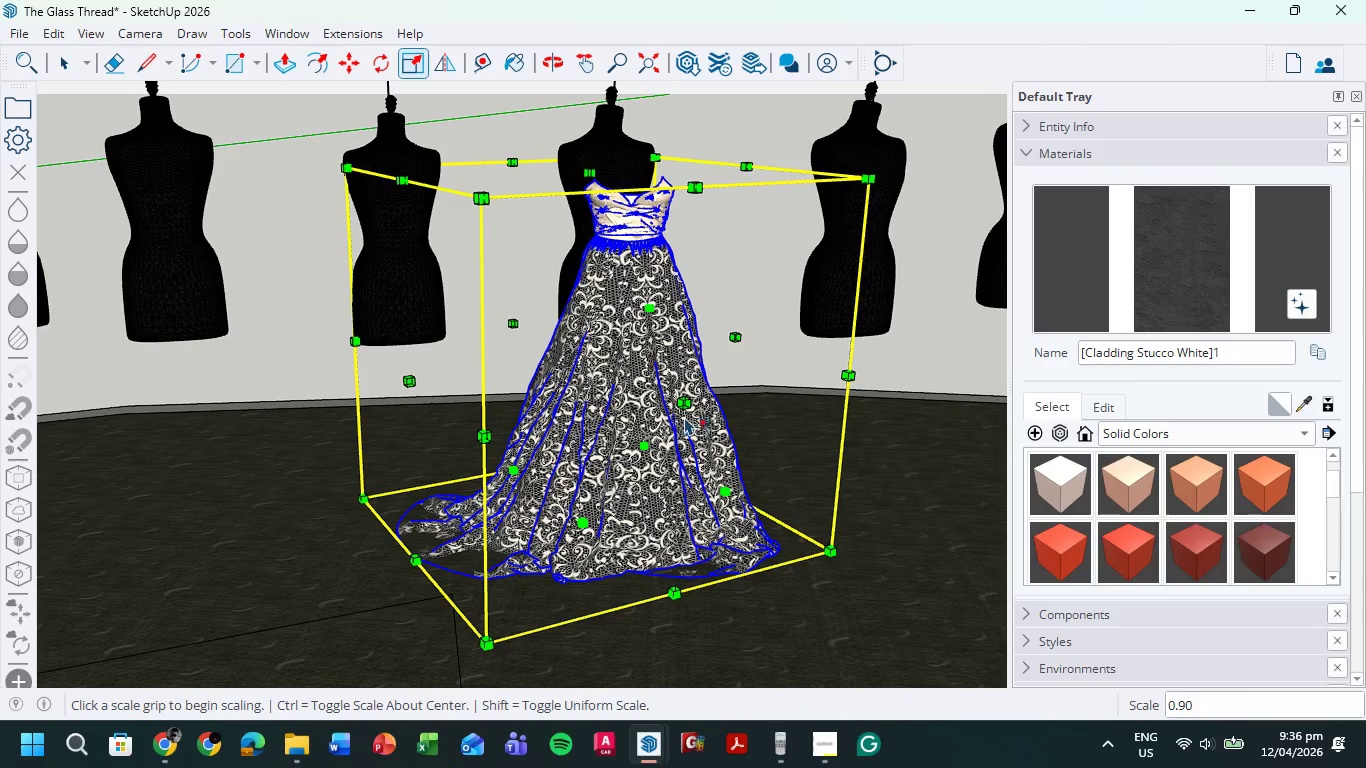 
left_click_drag(start_coordinate=[686, 407], to_coordinate=[649, 362])
 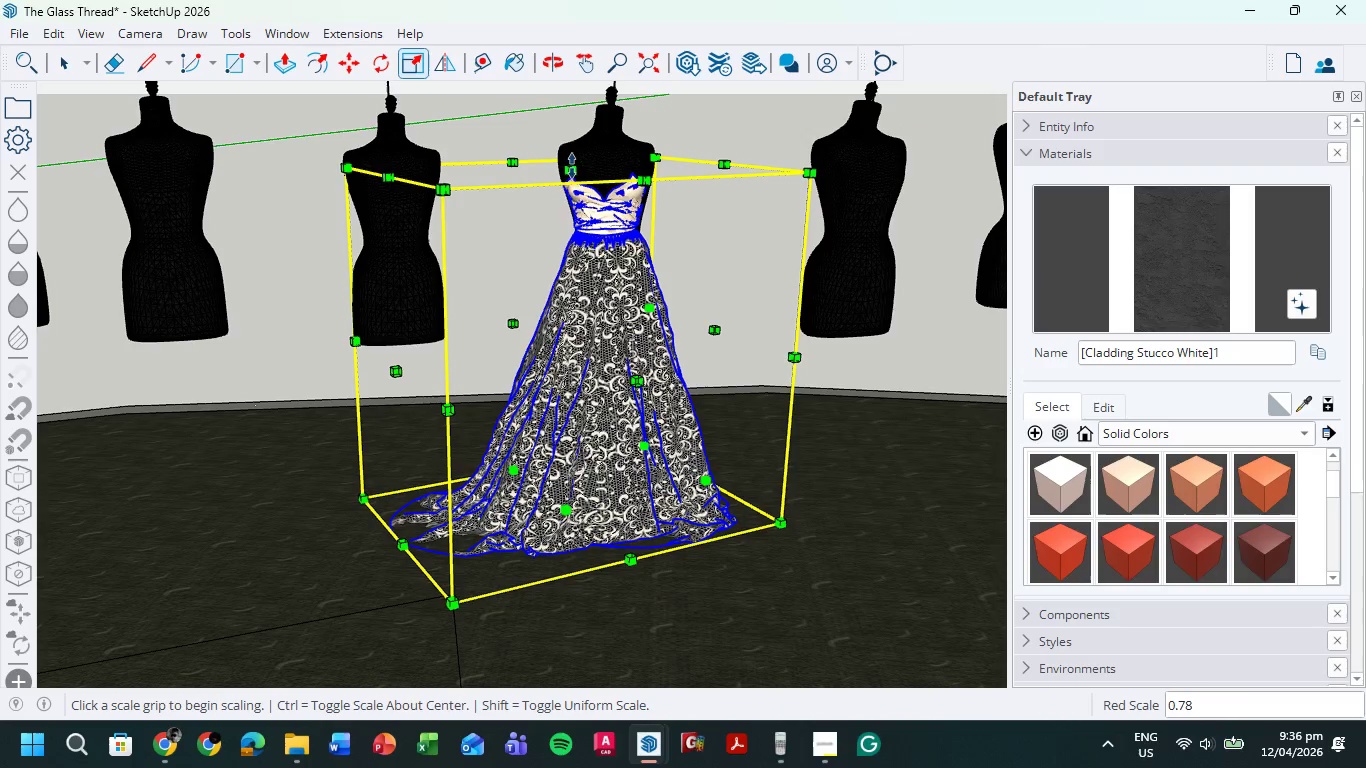 
left_click_drag(start_coordinate=[571, 171], to_coordinate=[573, 149])
 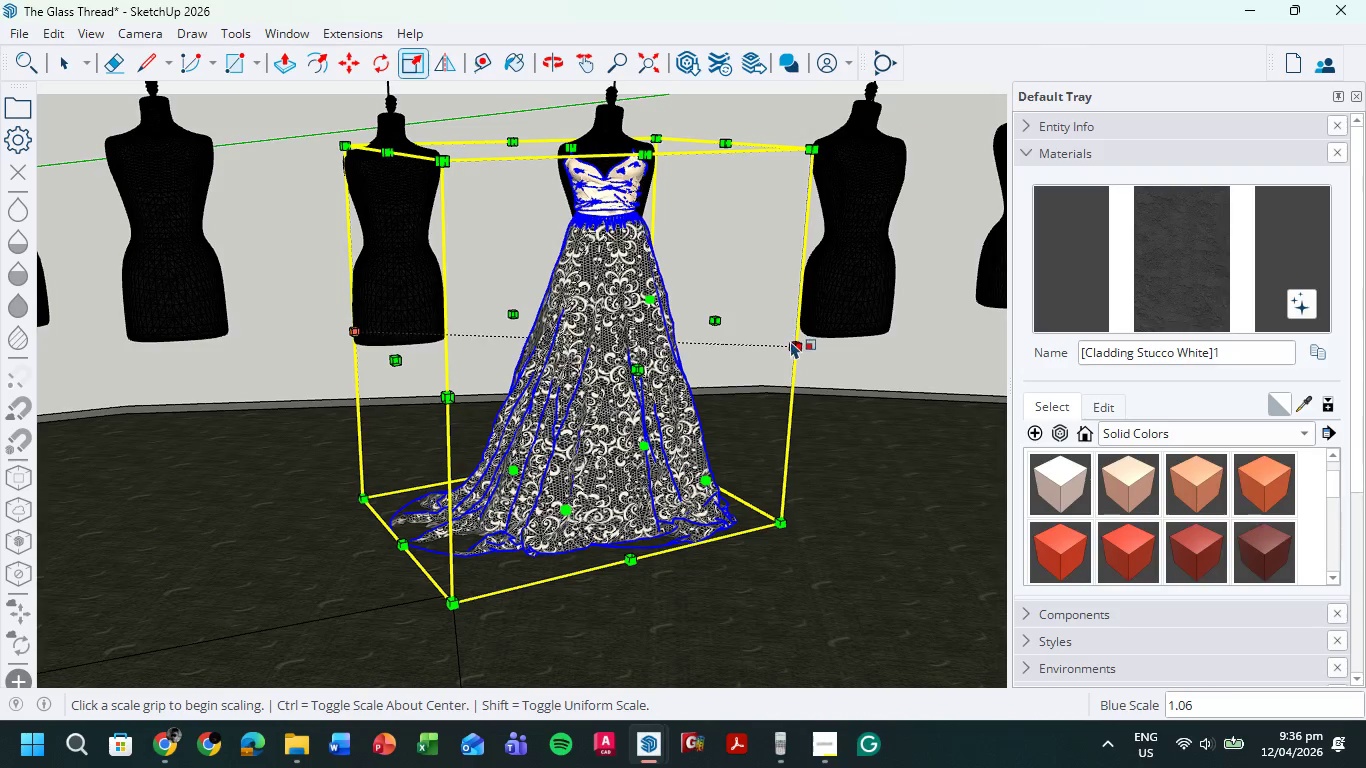 
left_click_drag(start_coordinate=[792, 342], to_coordinate=[800, 348])
 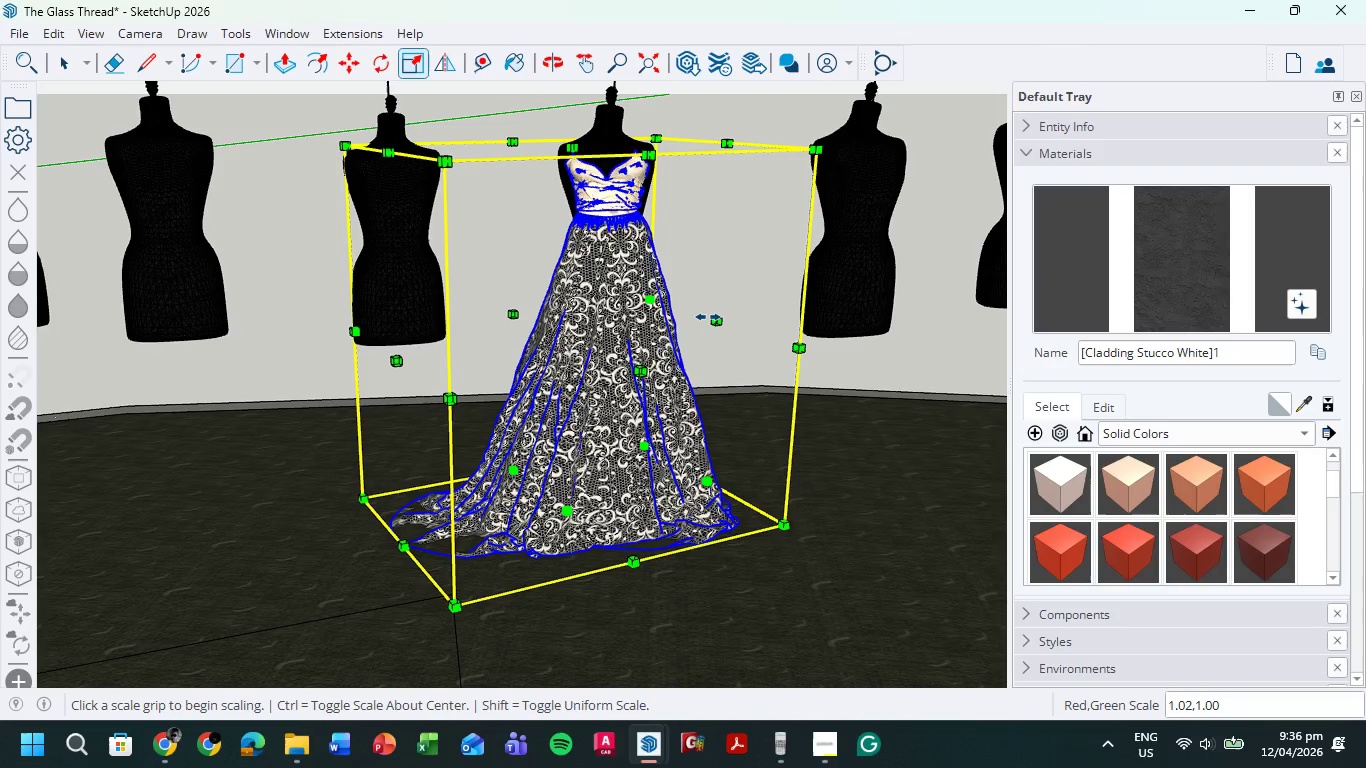 
left_click_drag(start_coordinate=[710, 318], to_coordinate=[726, 315])
 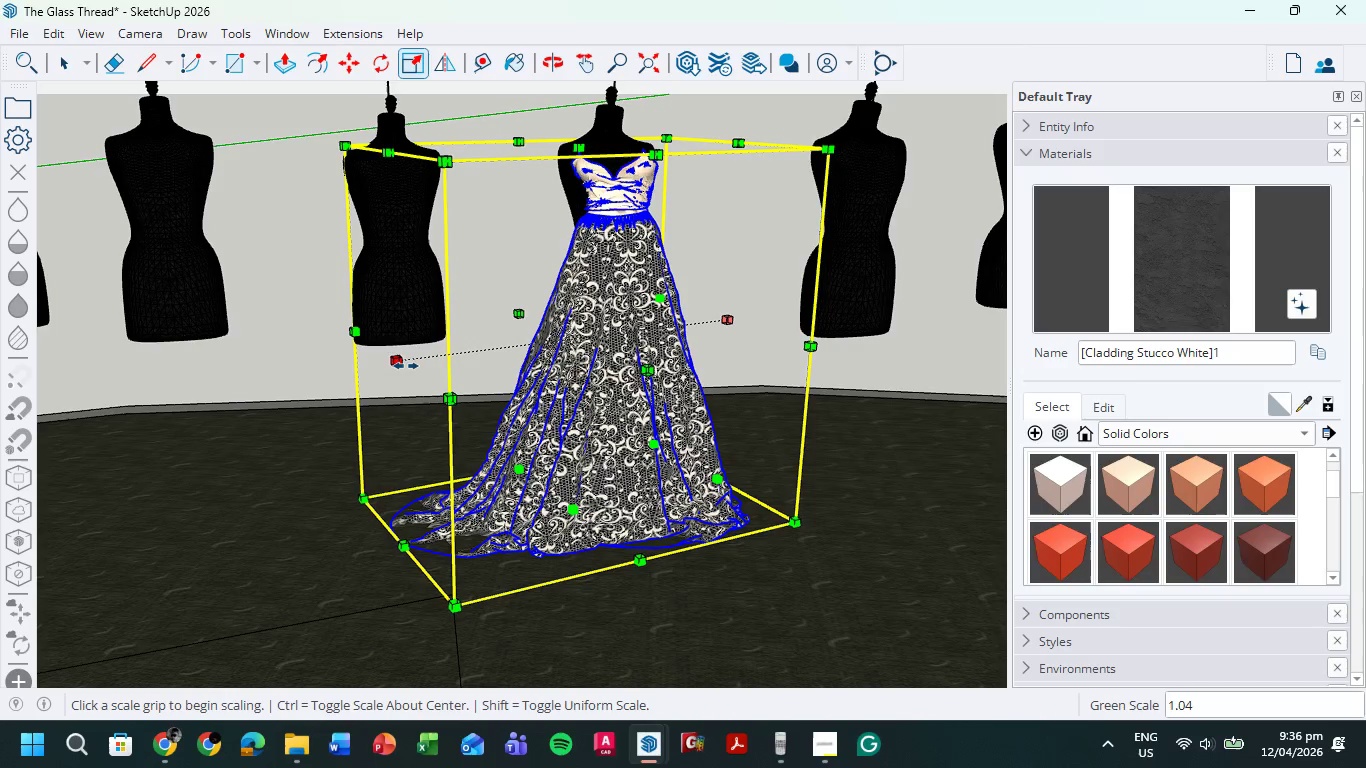 
left_click_drag(start_coordinate=[406, 362], to_coordinate=[369, 375])
 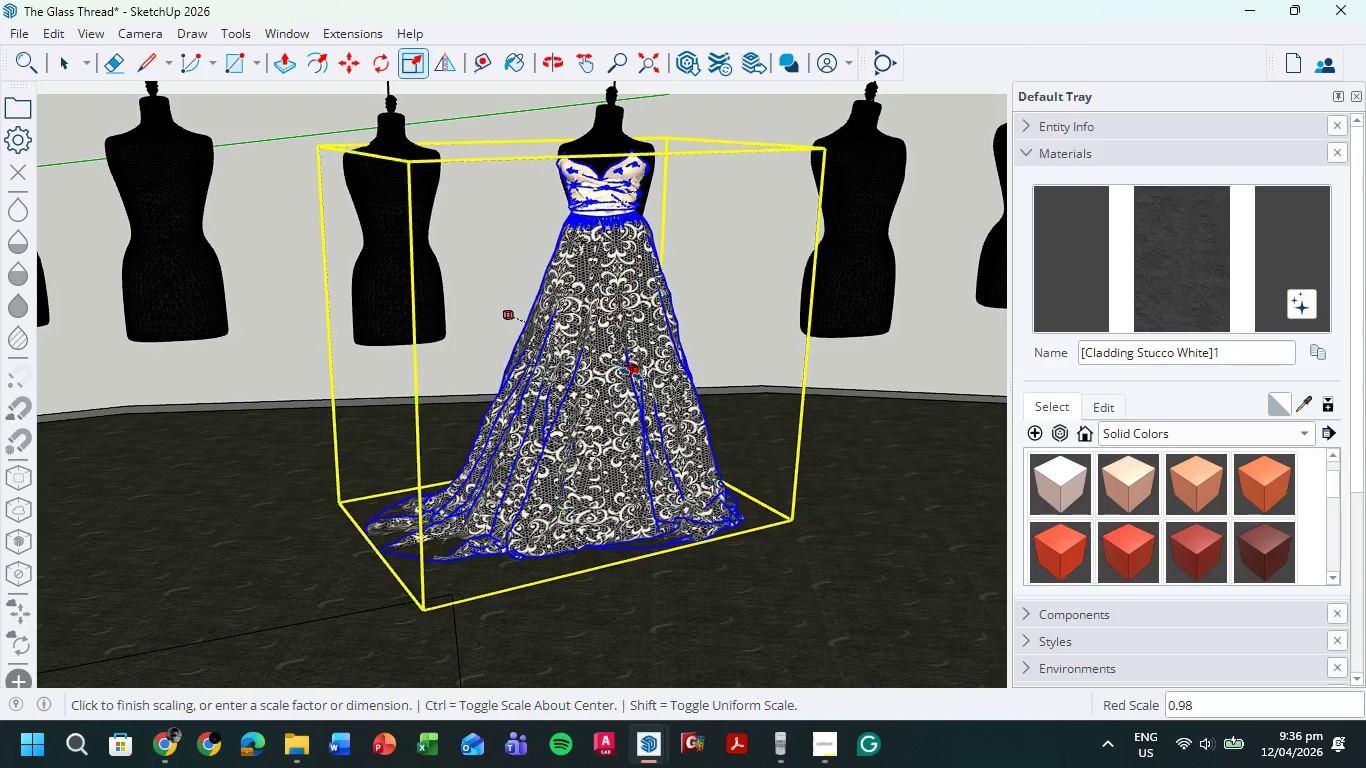 
left_click_drag(start_coordinate=[632, 375], to_coordinate=[641, 383])
 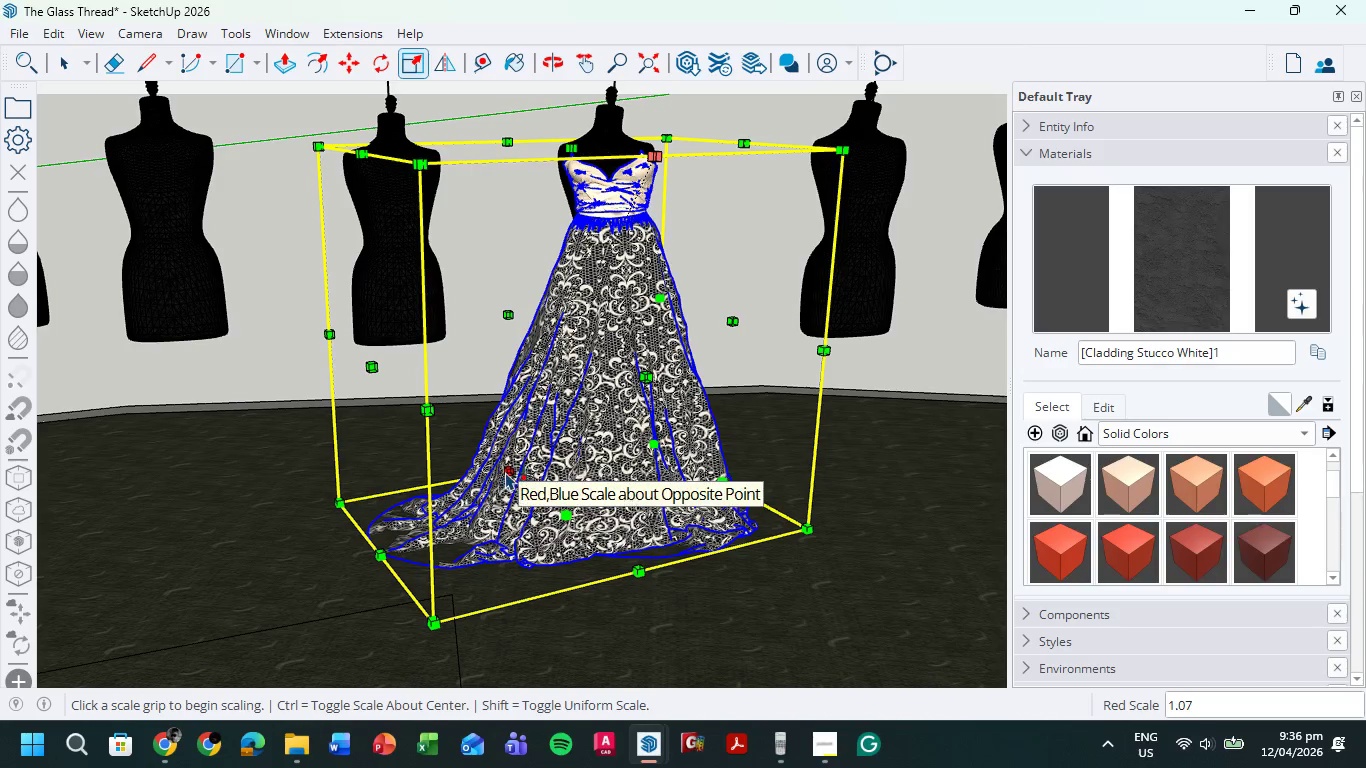 
left_click_drag(start_coordinate=[508, 470], to_coordinate=[497, 485])
 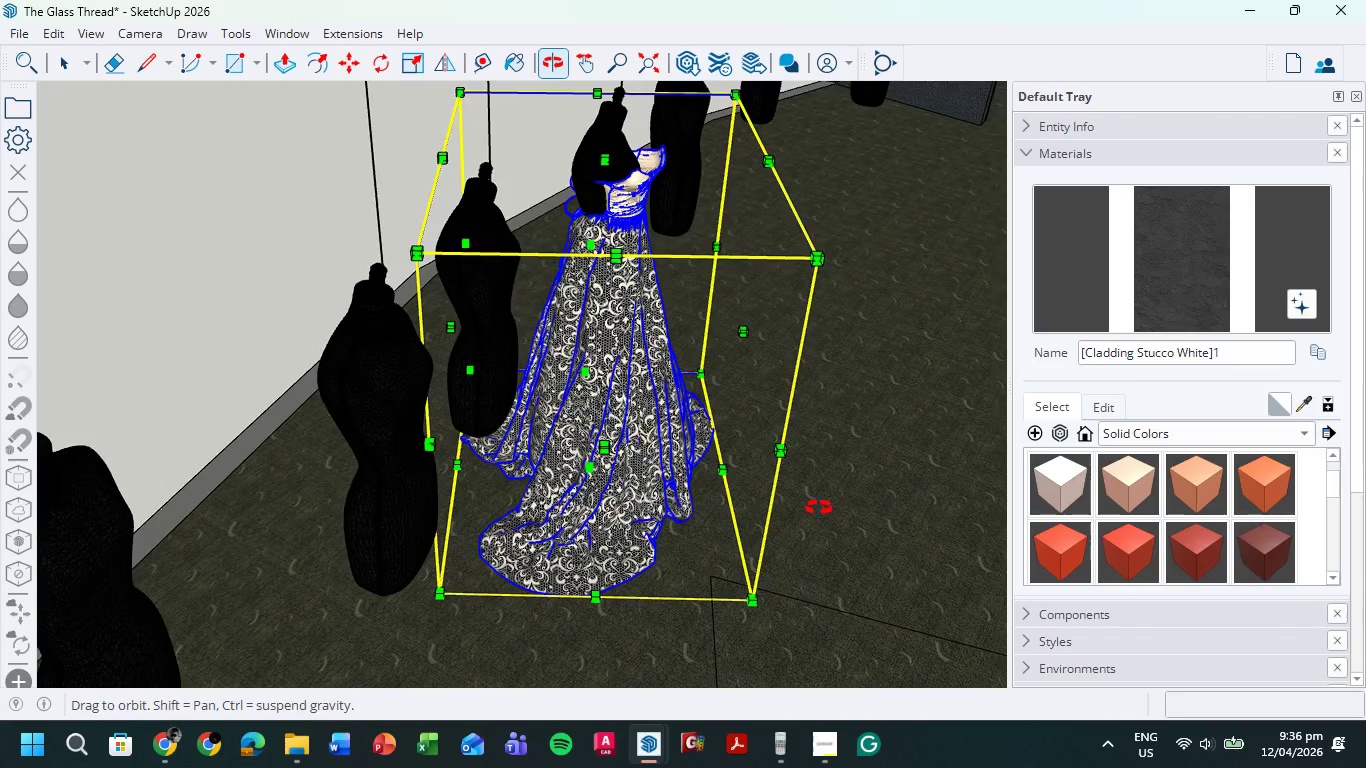 
scroll: coordinate [628, 106], scroll_direction: up, amount: 8.0
 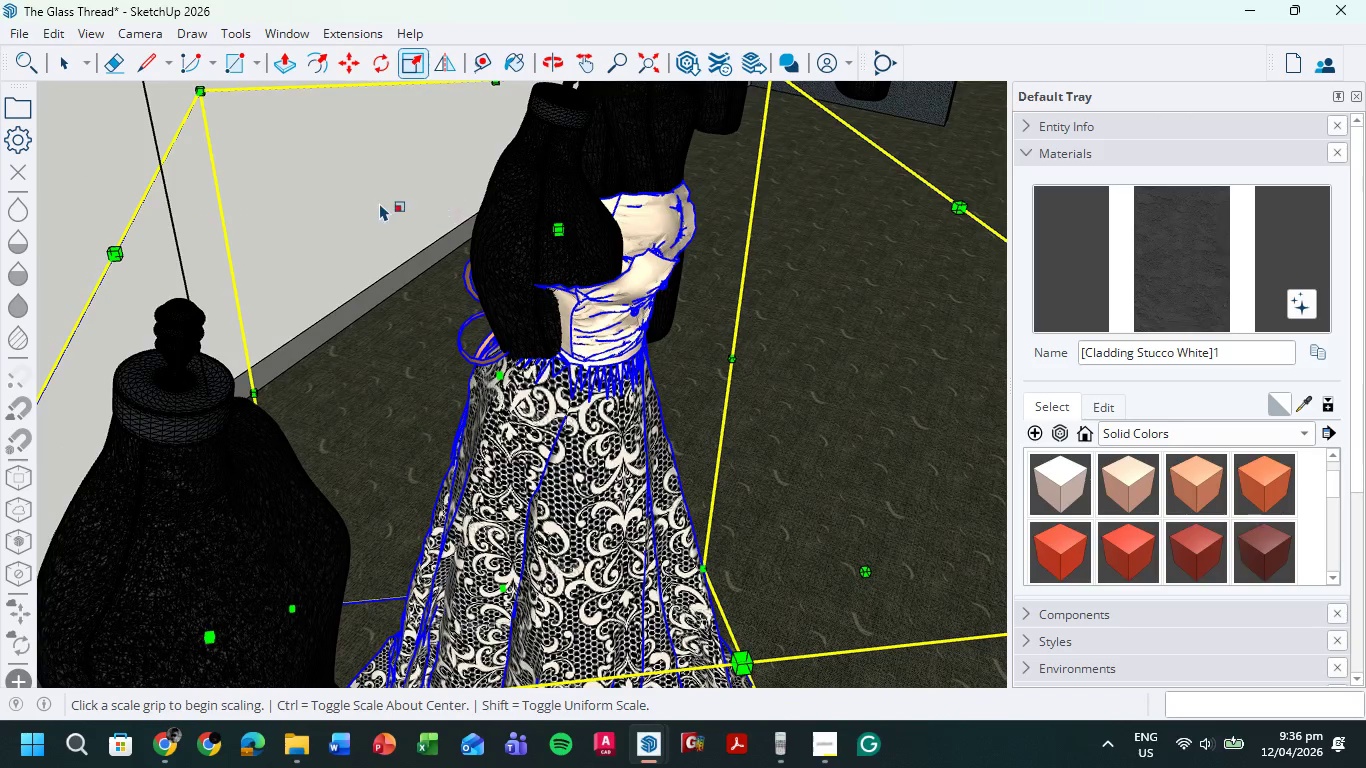 
scroll: coordinate [377, 210], scroll_direction: down, amount: 2.0
 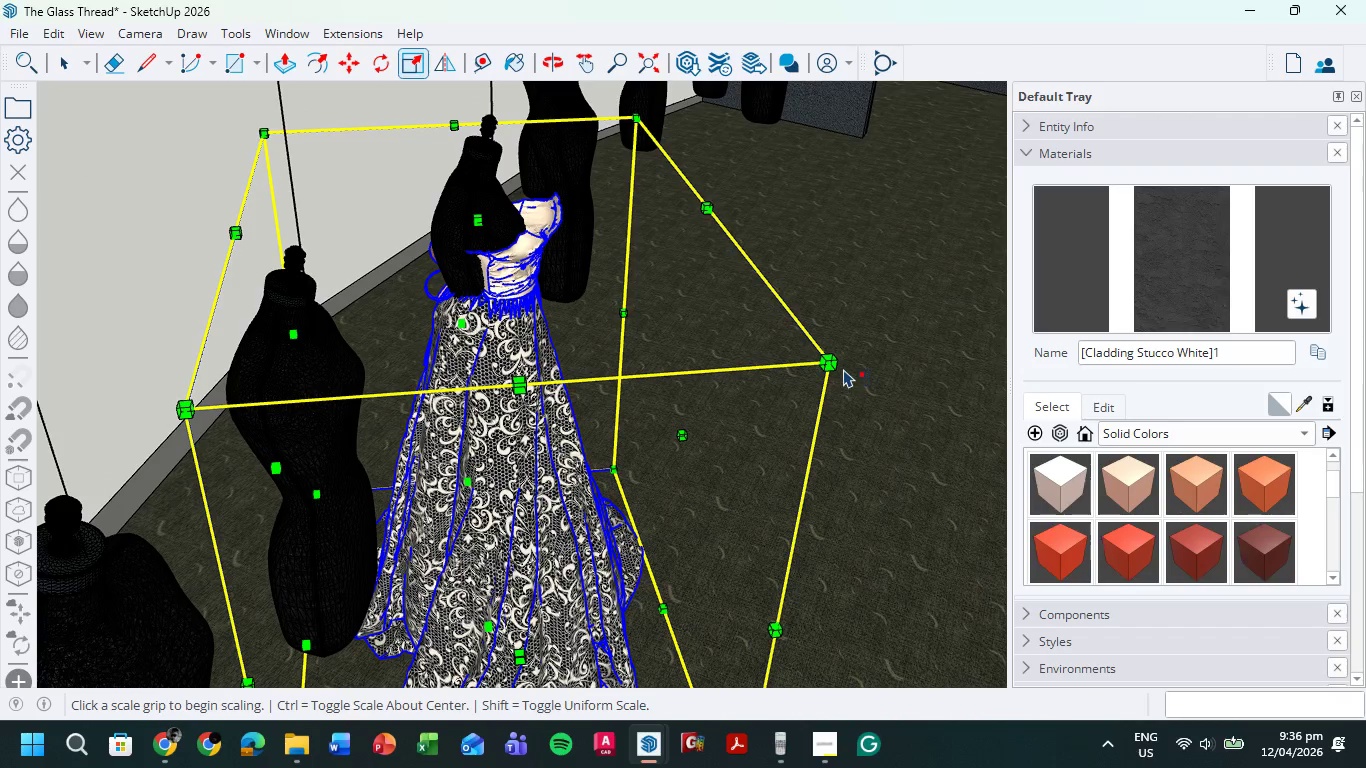 
left_click_drag(start_coordinate=[836, 366], to_coordinate=[834, 354])
 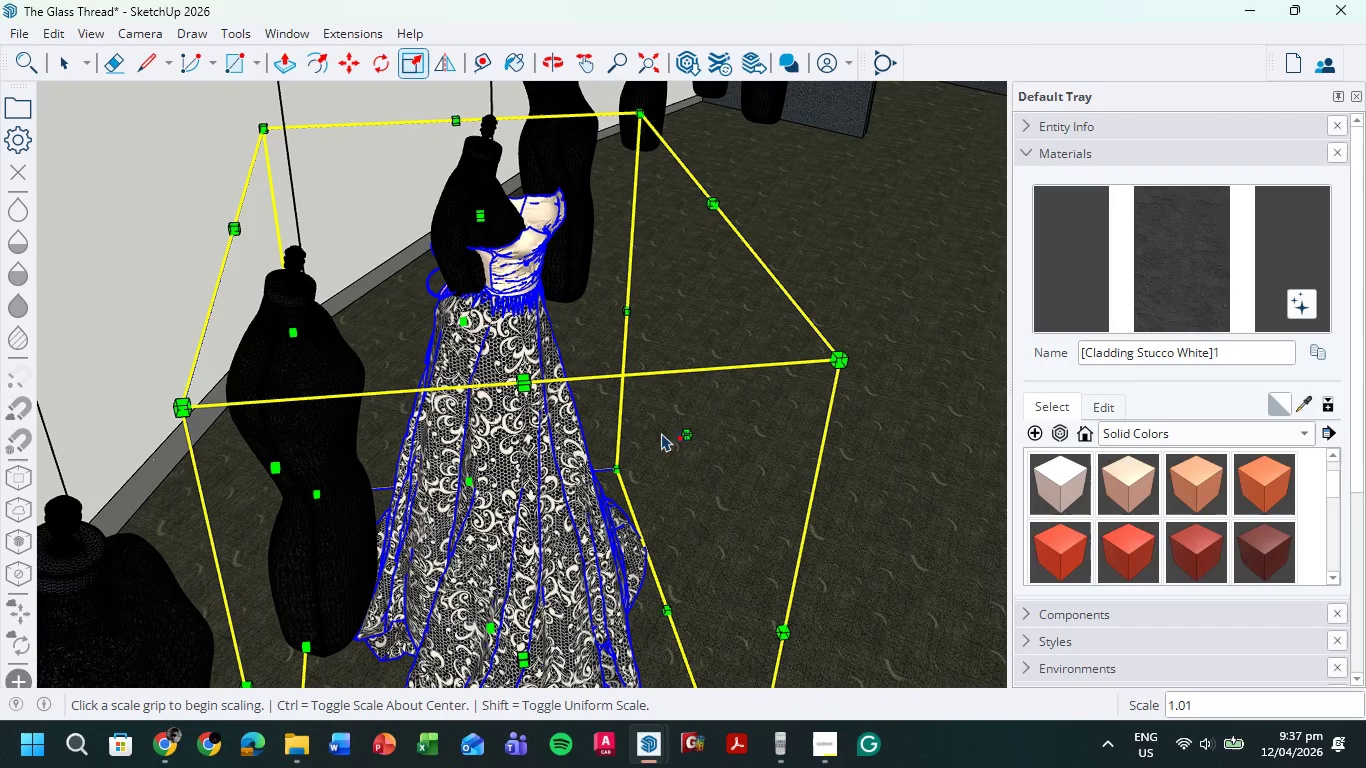 
left_click_drag(start_coordinate=[685, 430], to_coordinate=[652, 424])
 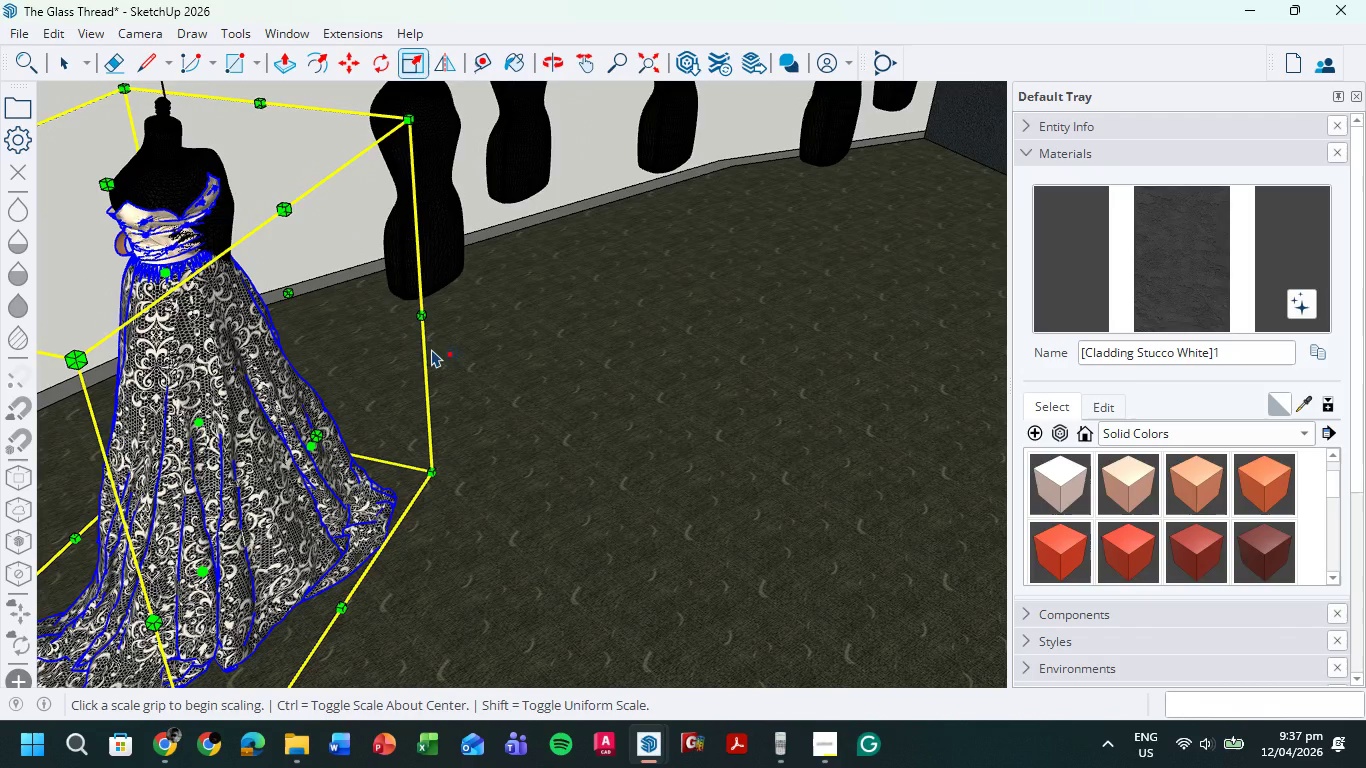 
hold_key(key=ShiftLeft, duration=0.36)
 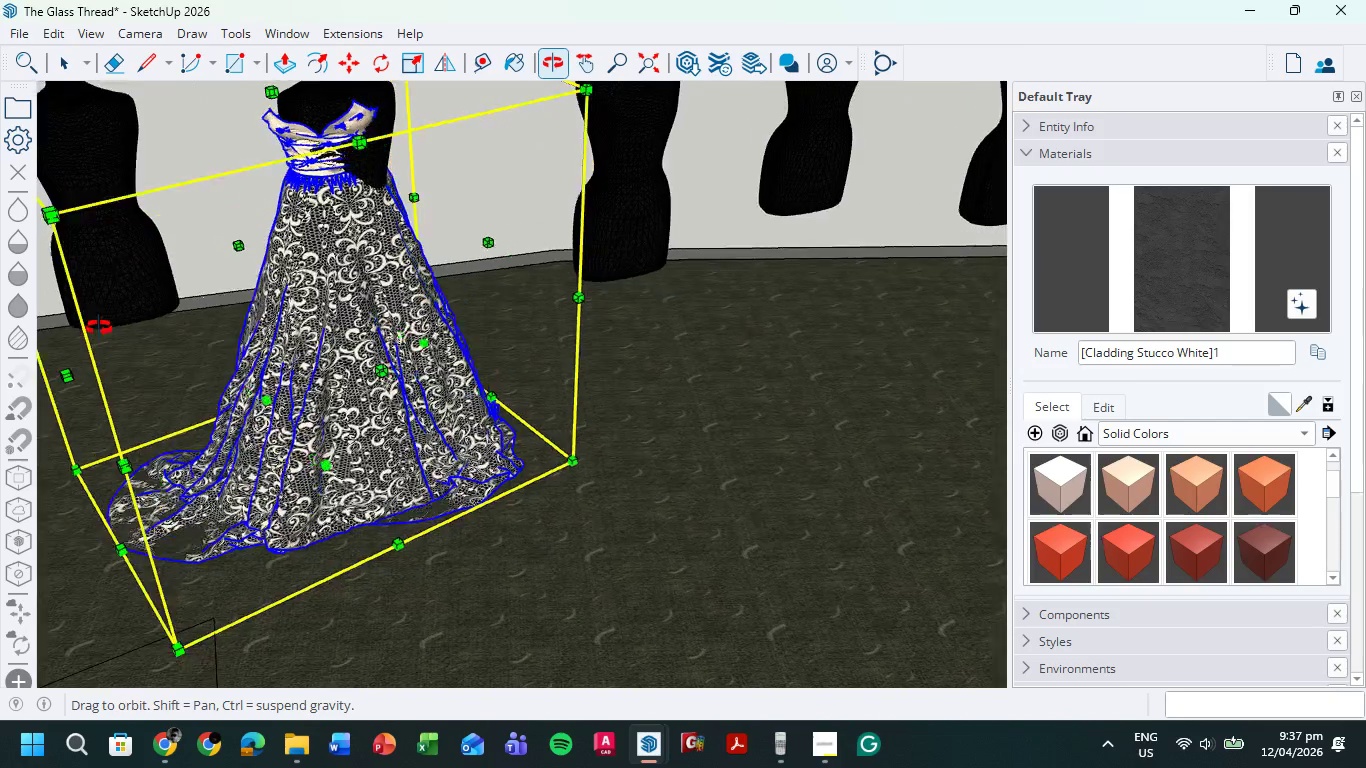 
hold_key(key=ShiftLeft, duration=0.44)
 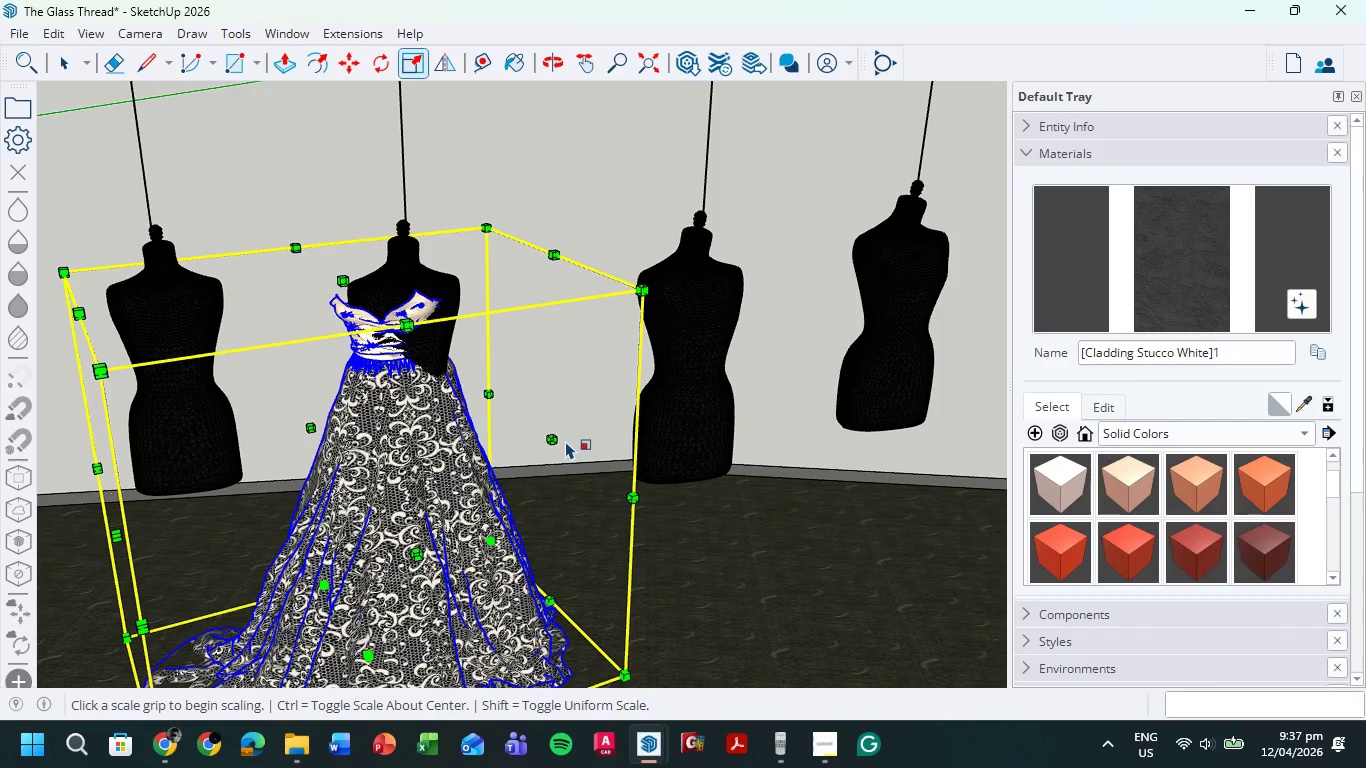 
left_click_drag(start_coordinate=[560, 437], to_coordinate=[572, 435])
 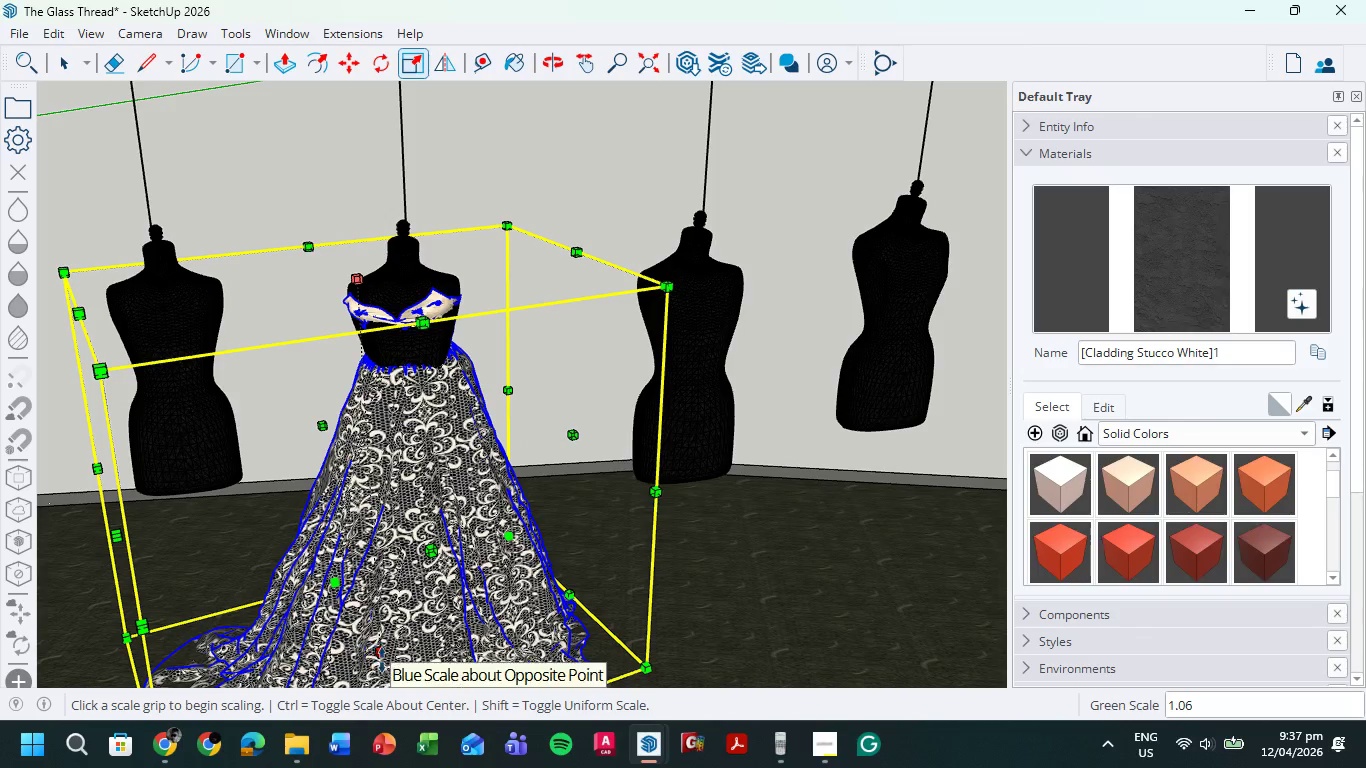 
left_click_drag(start_coordinate=[382, 657], to_coordinate=[392, 647])
 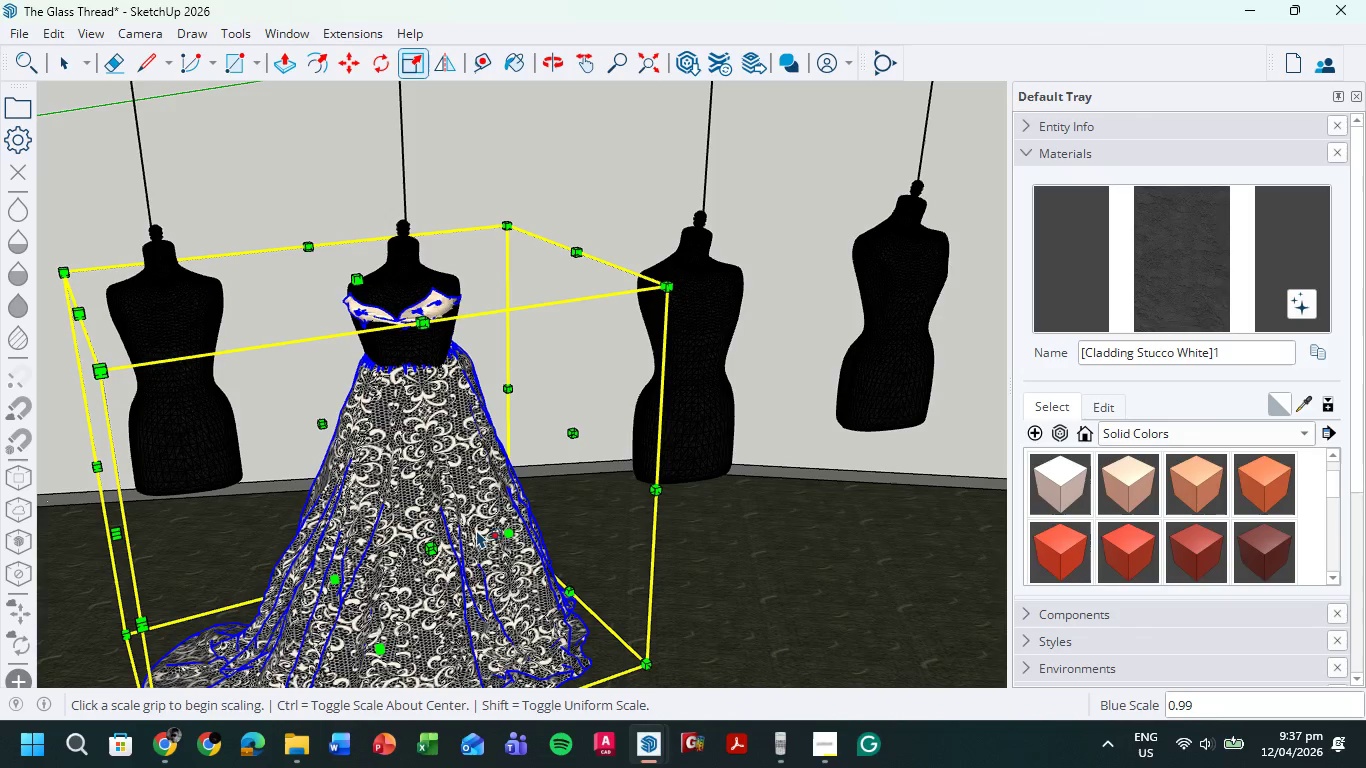 
scroll: coordinate [476, 530], scroll_direction: up, amount: 1.0
 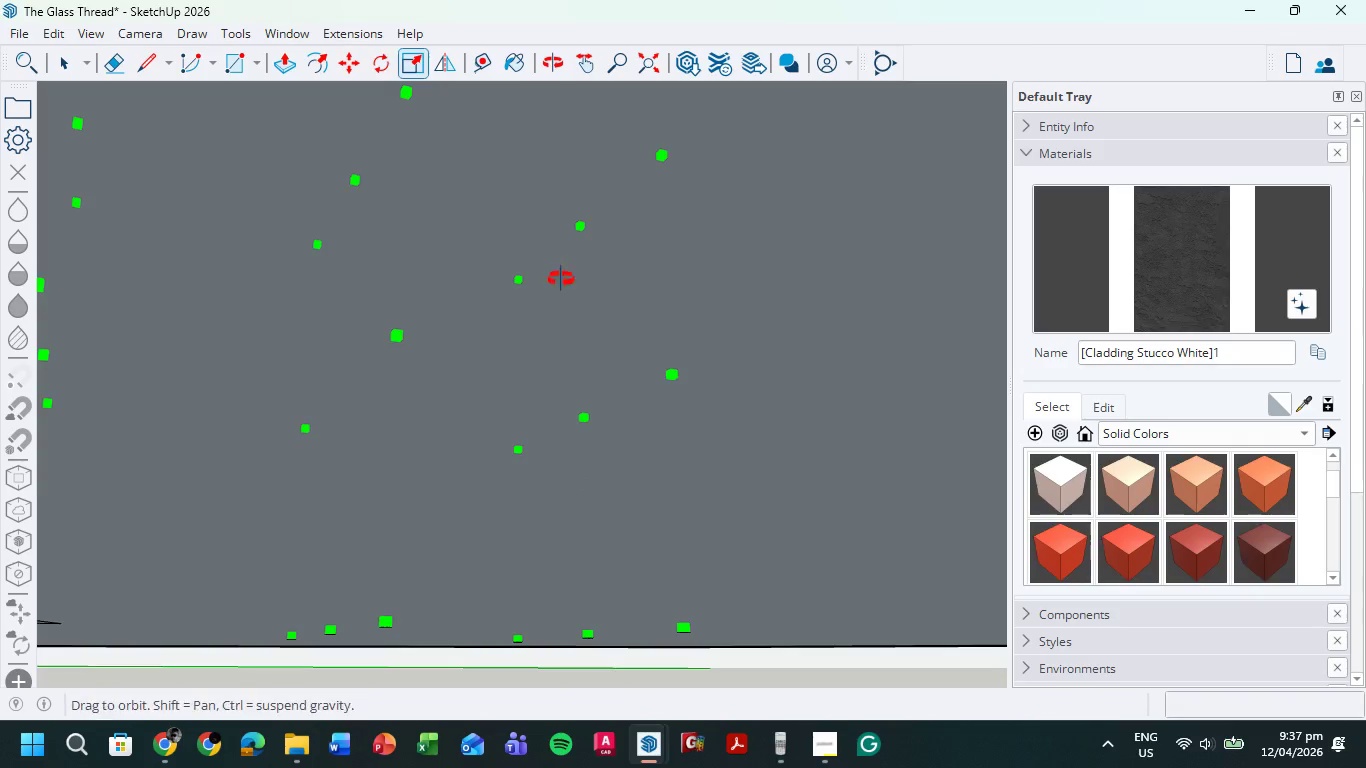 
hold_key(key=ShiftLeft, duration=0.58)
 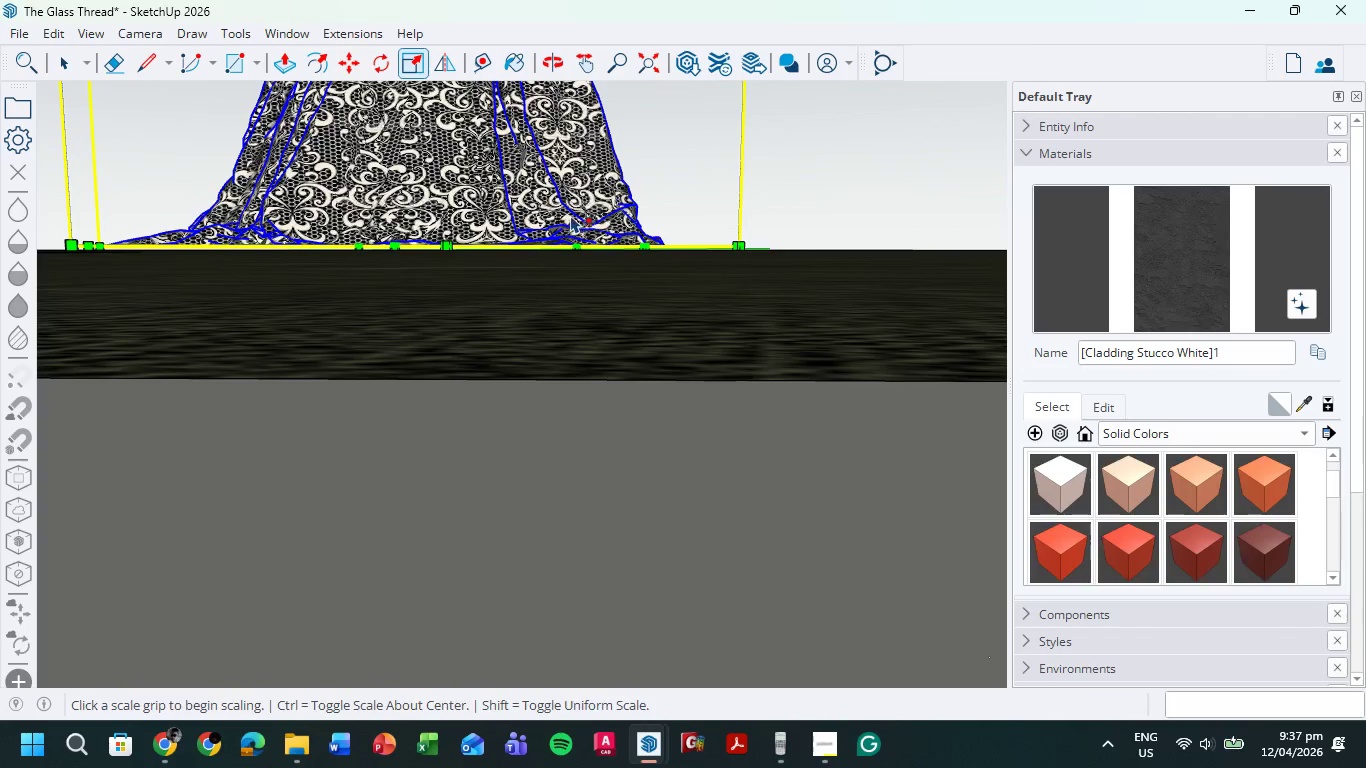 
hold_key(key=ShiftLeft, duration=0.64)
scroll: coordinate [524, 631], scroll_direction: up, amount: 1.0
 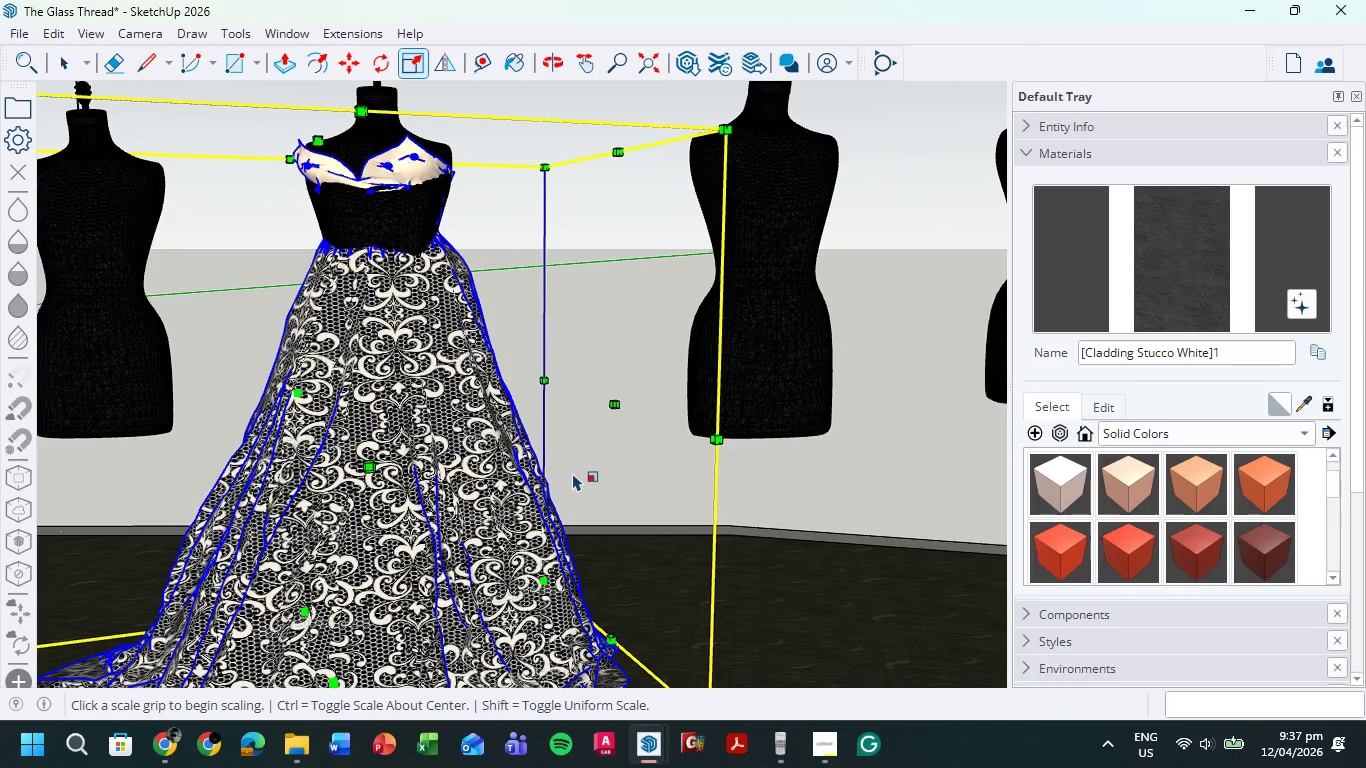 
scroll: coordinate [613, 599], scroll_direction: down, amount: 2.0
 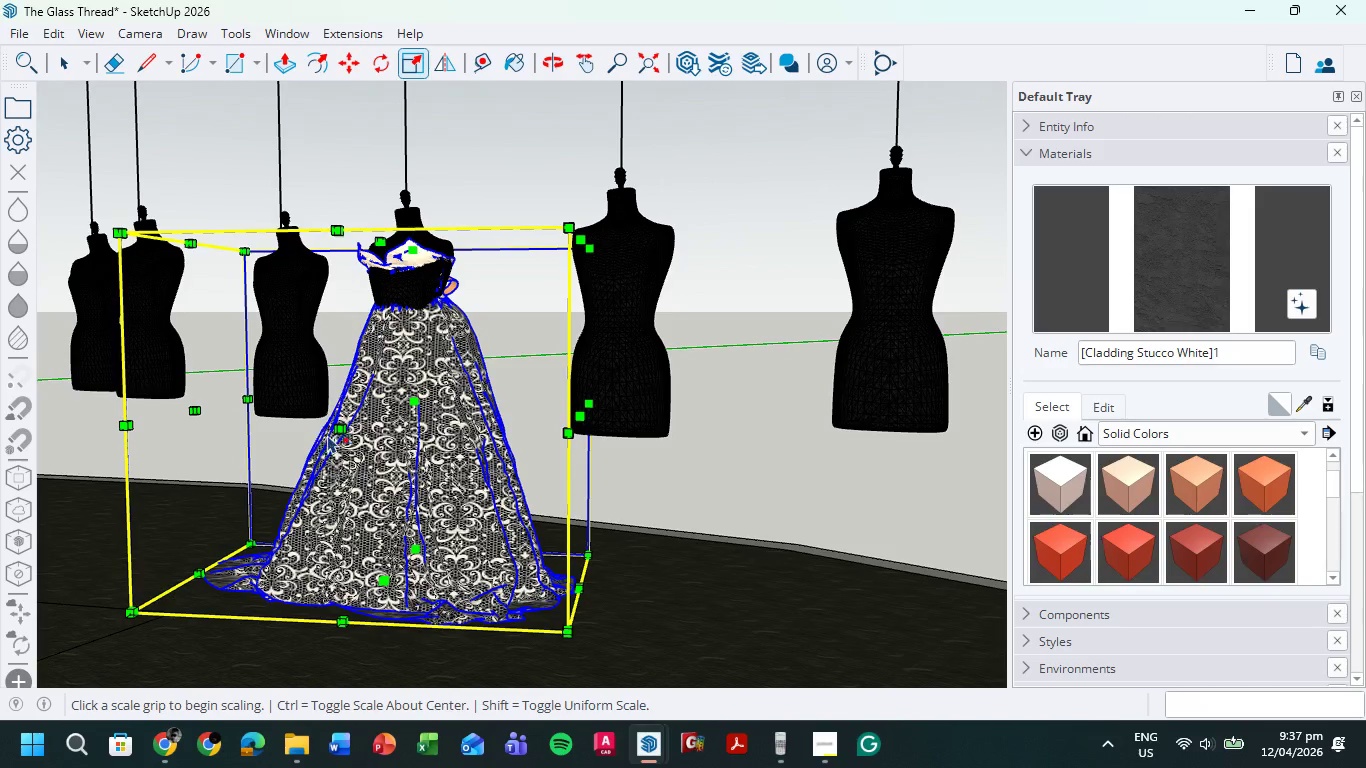 
left_click_drag(start_coordinate=[333, 430], to_coordinate=[326, 429])
 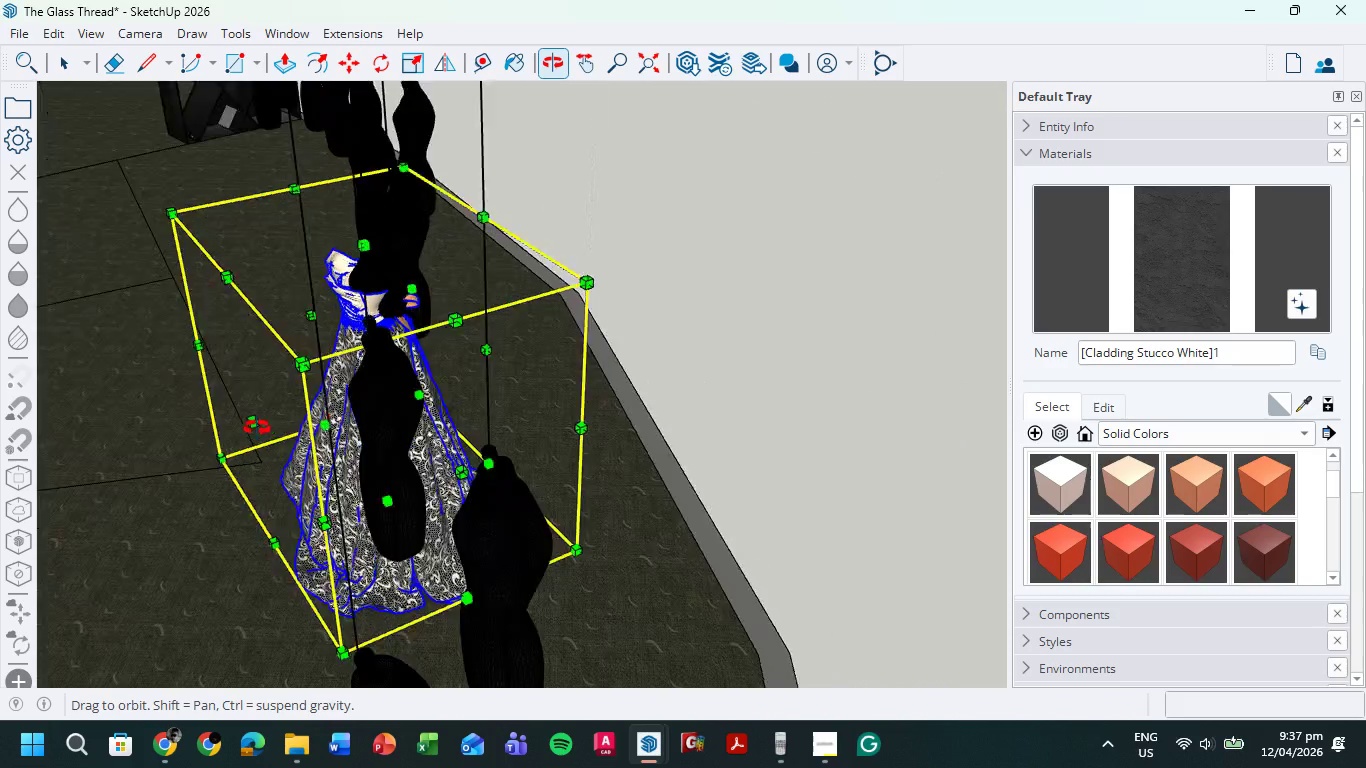 
scroll: coordinate [496, 195], scroll_direction: up, amount: 4.0
 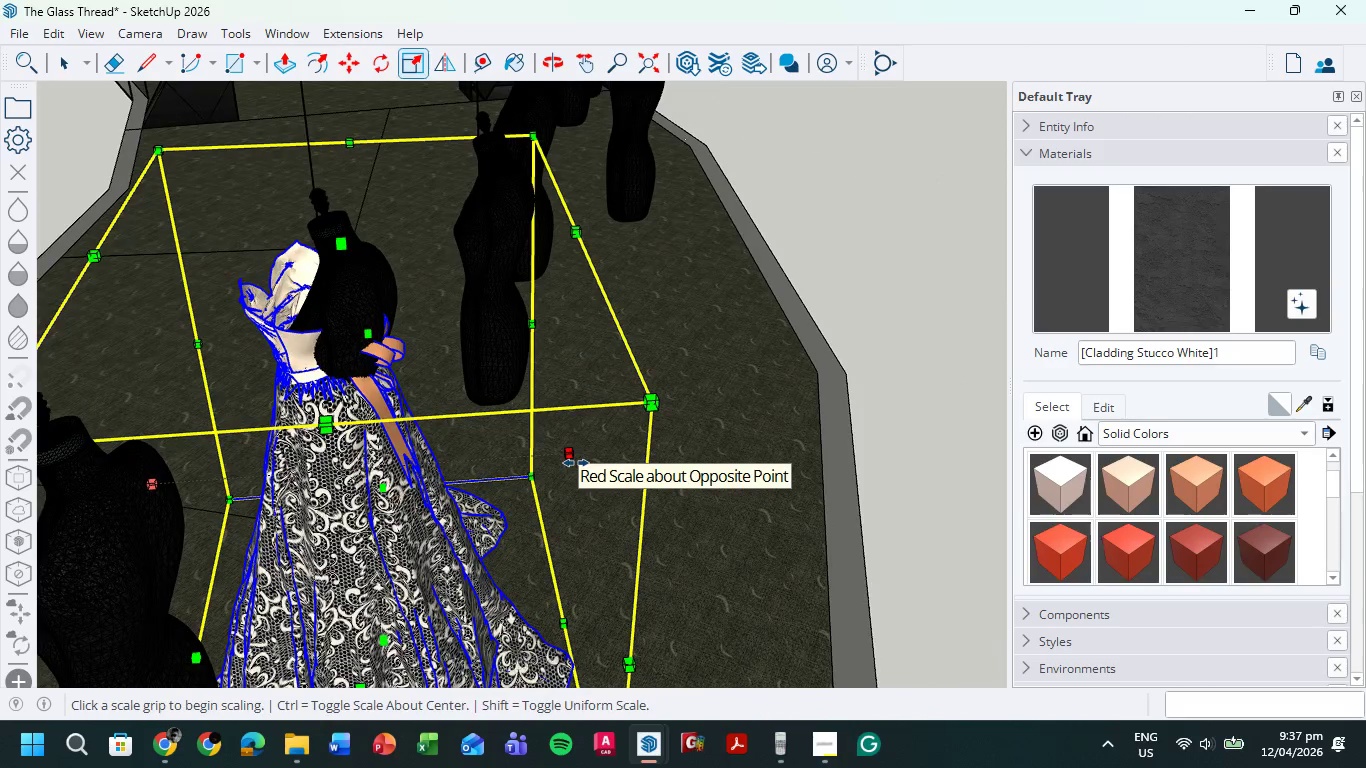 
left_click_drag(start_coordinate=[576, 459], to_coordinate=[586, 456])
 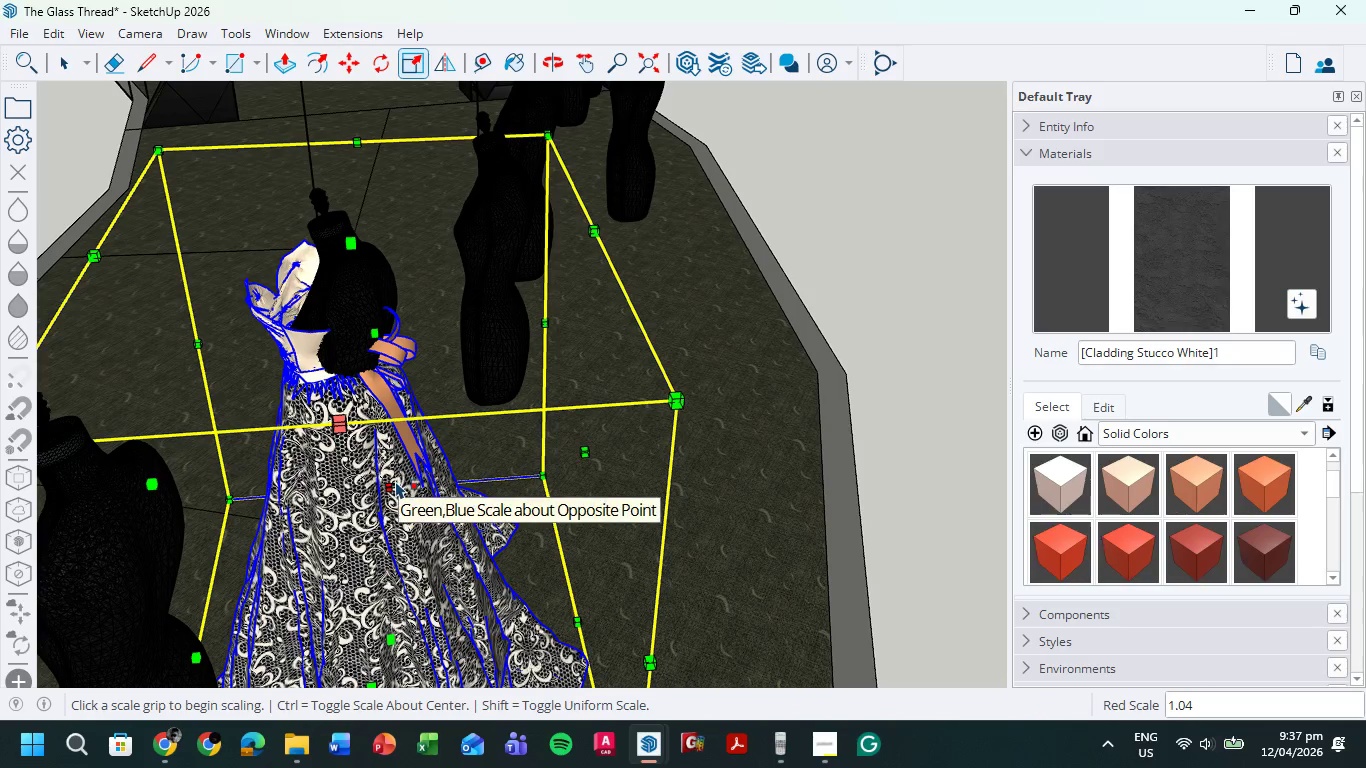 
left_click_drag(start_coordinate=[391, 485], to_coordinate=[381, 522])
 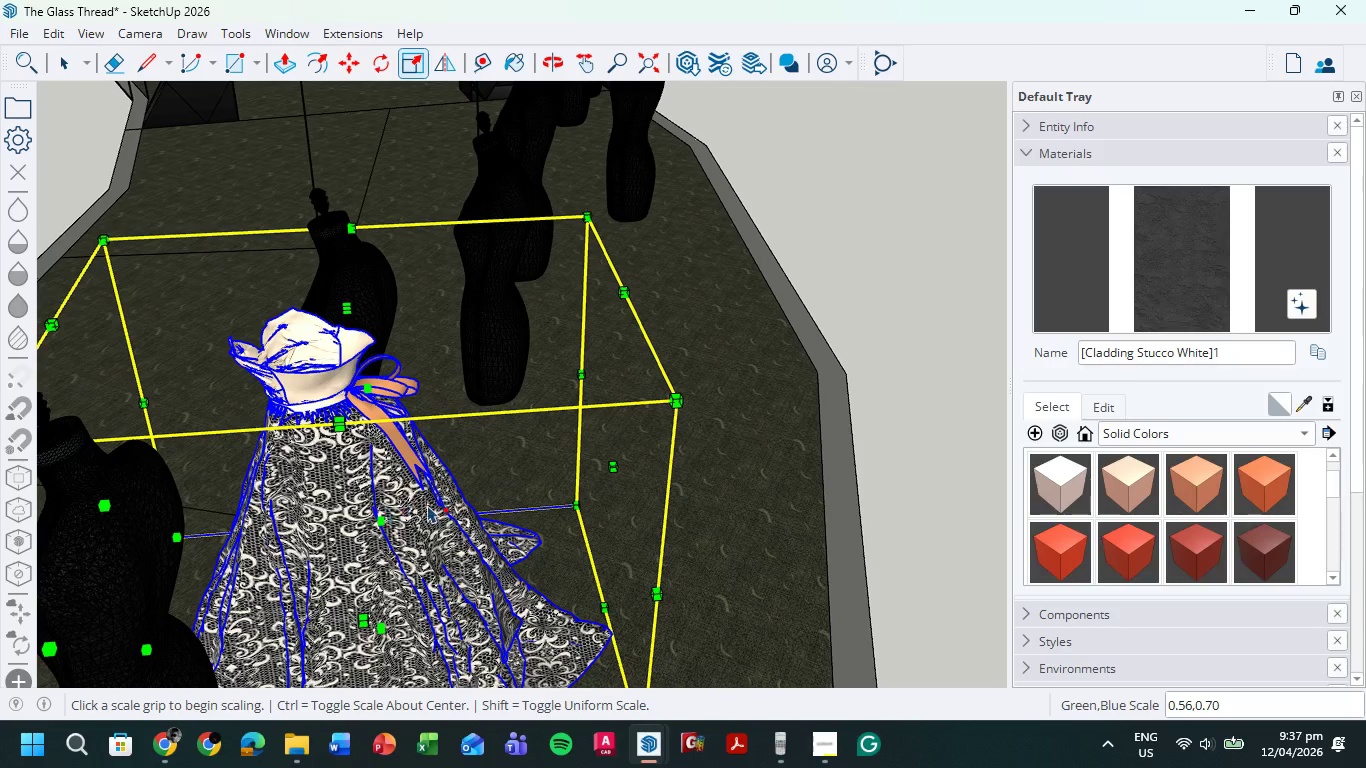 
key(Control+Z)
 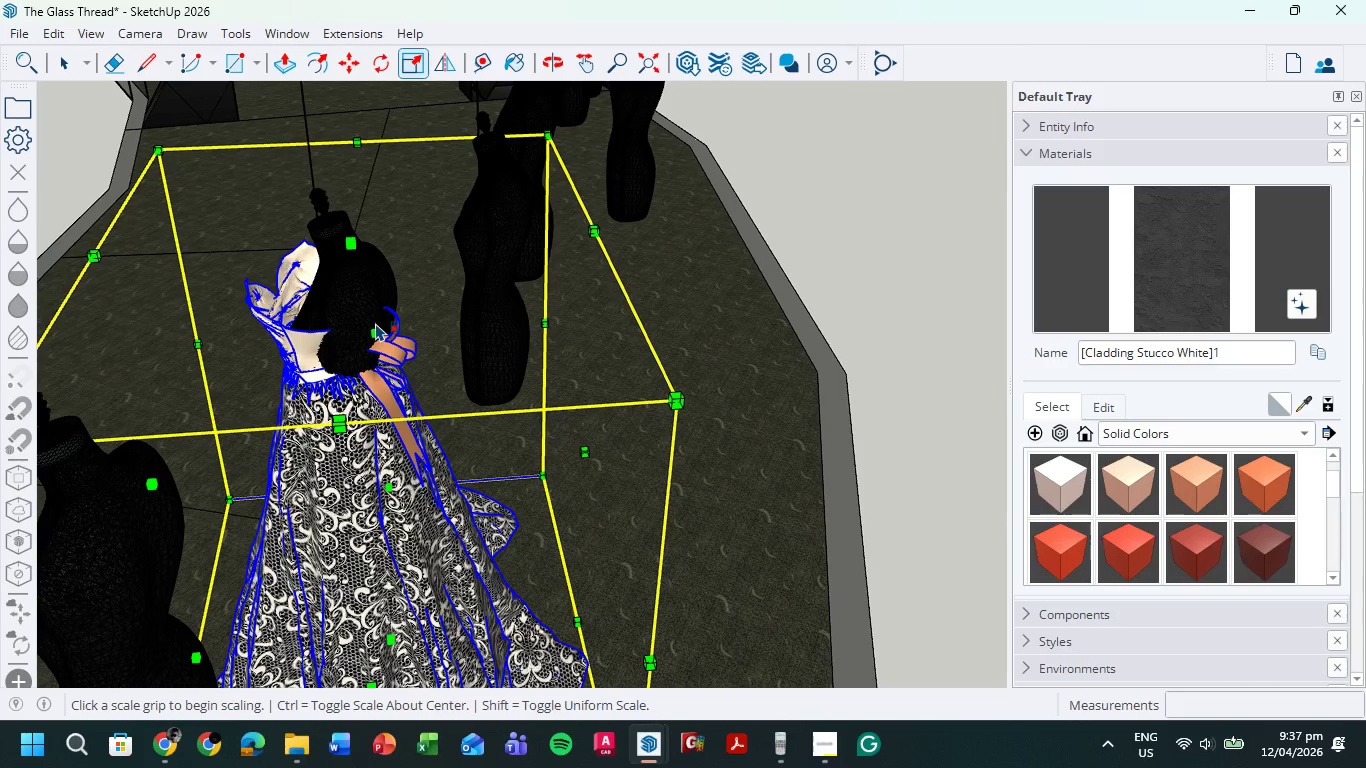 
left_click_drag(start_coordinate=[375, 332], to_coordinate=[382, 342])
 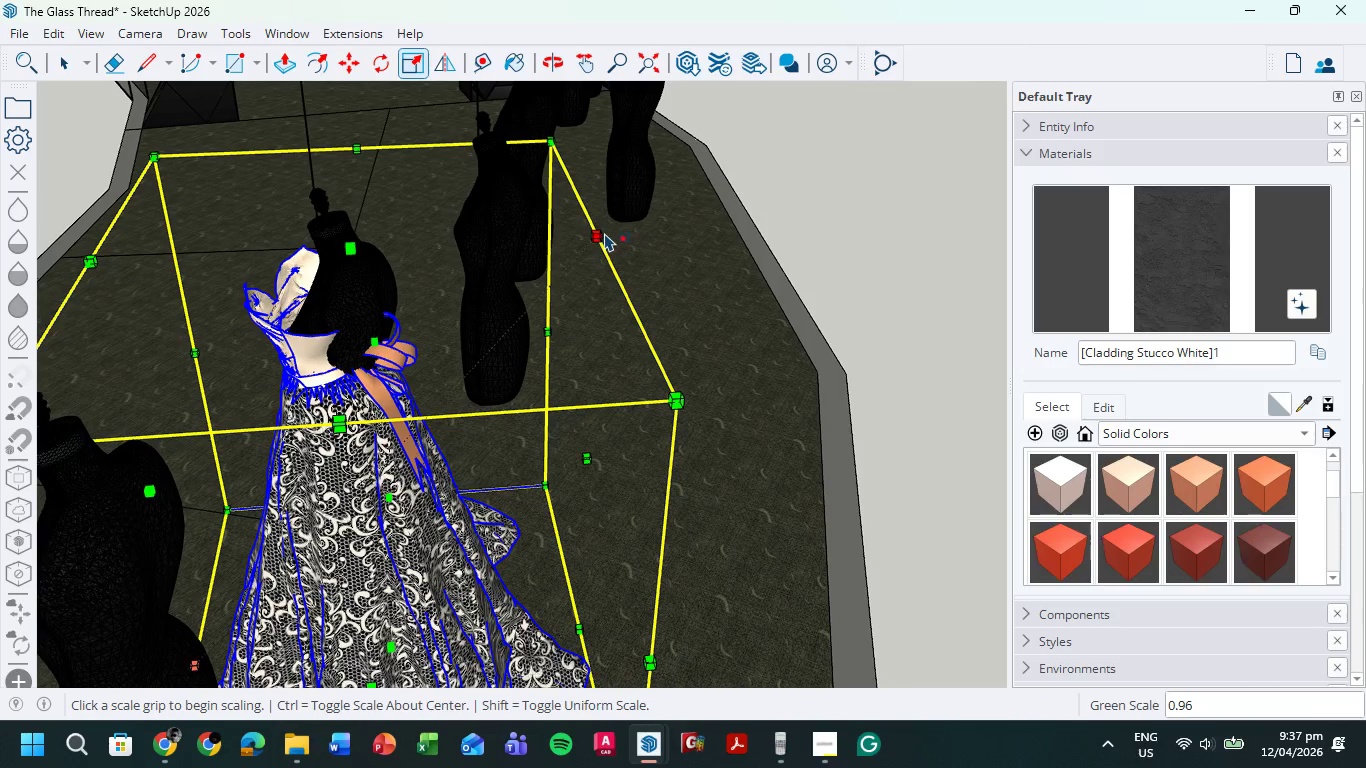 
left_click_drag(start_coordinate=[600, 232], to_coordinate=[705, 245])
 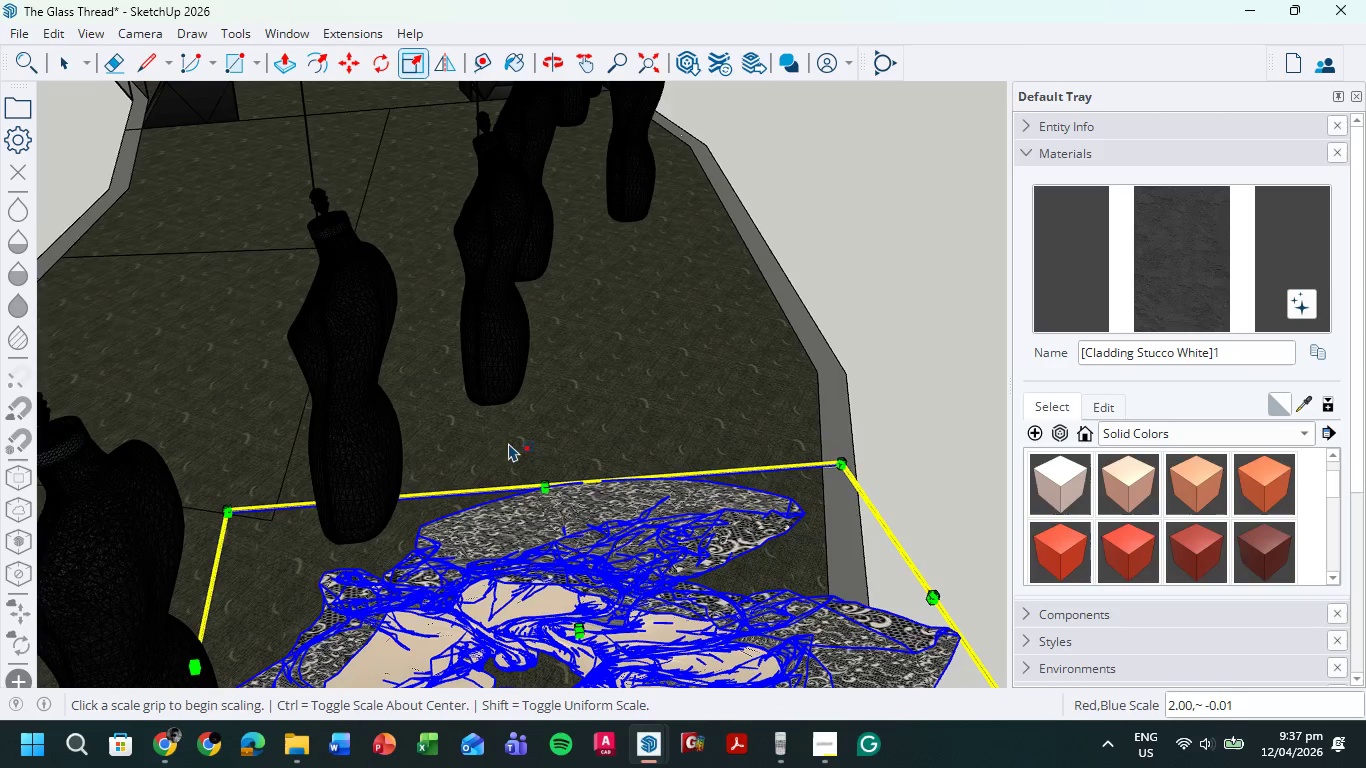 
scroll: coordinate [479, 424], scroll_direction: down, amount: 6.0
 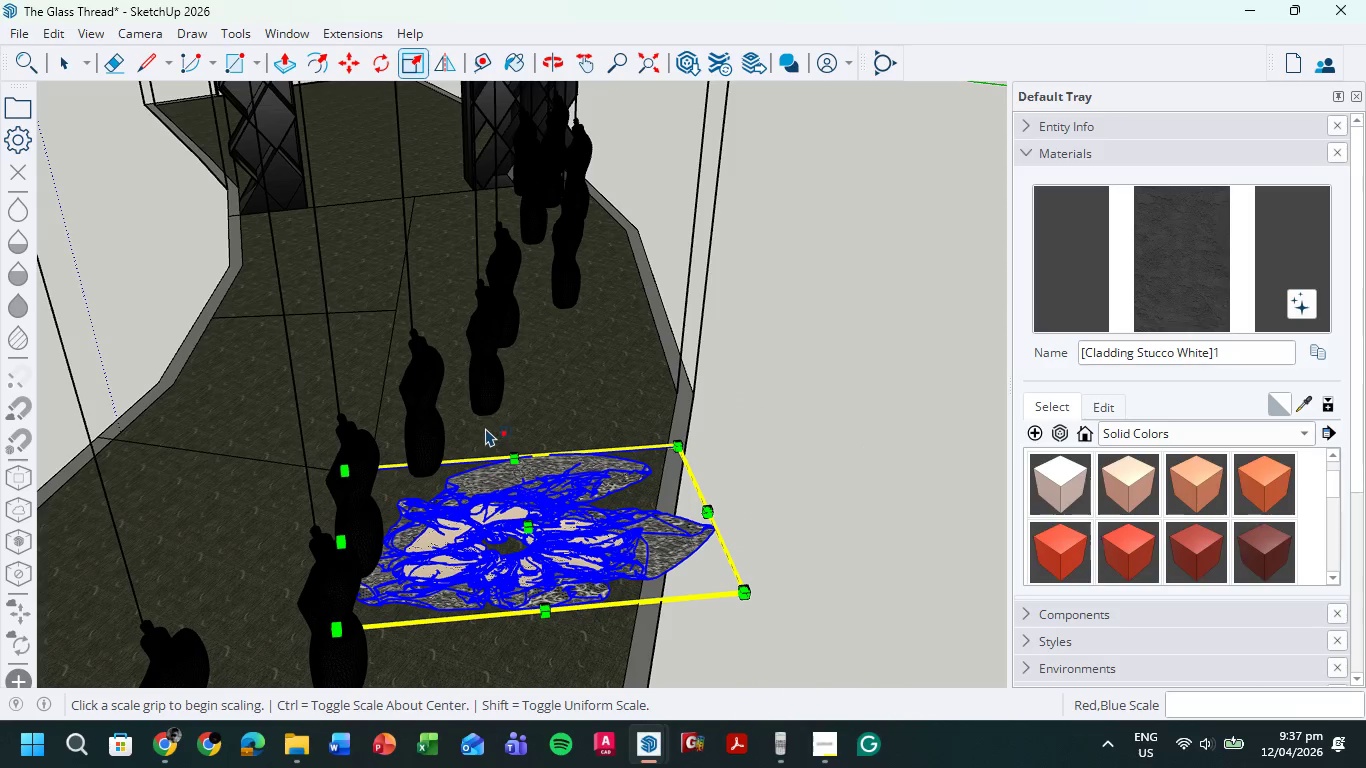 
key(Control+Z)
 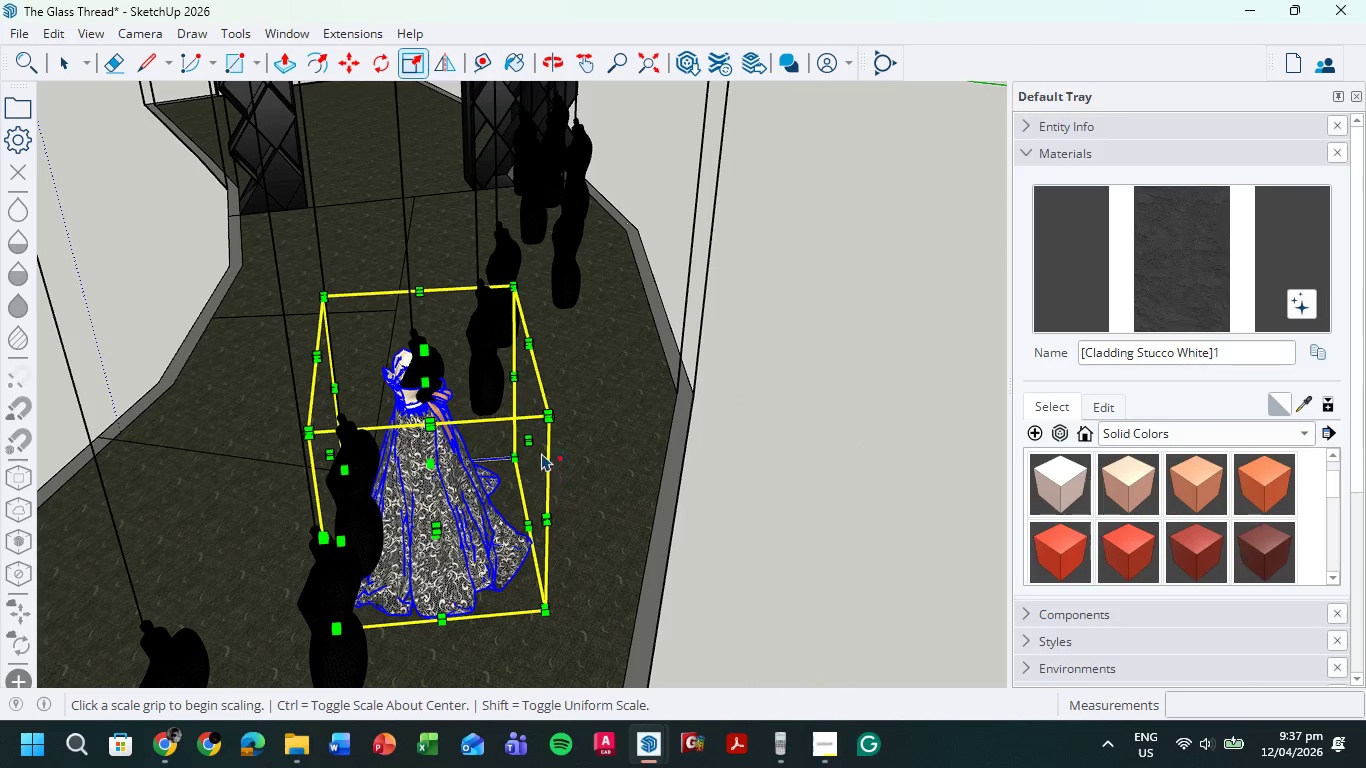 
left_click_drag(start_coordinate=[536, 444], to_coordinate=[552, 444])
 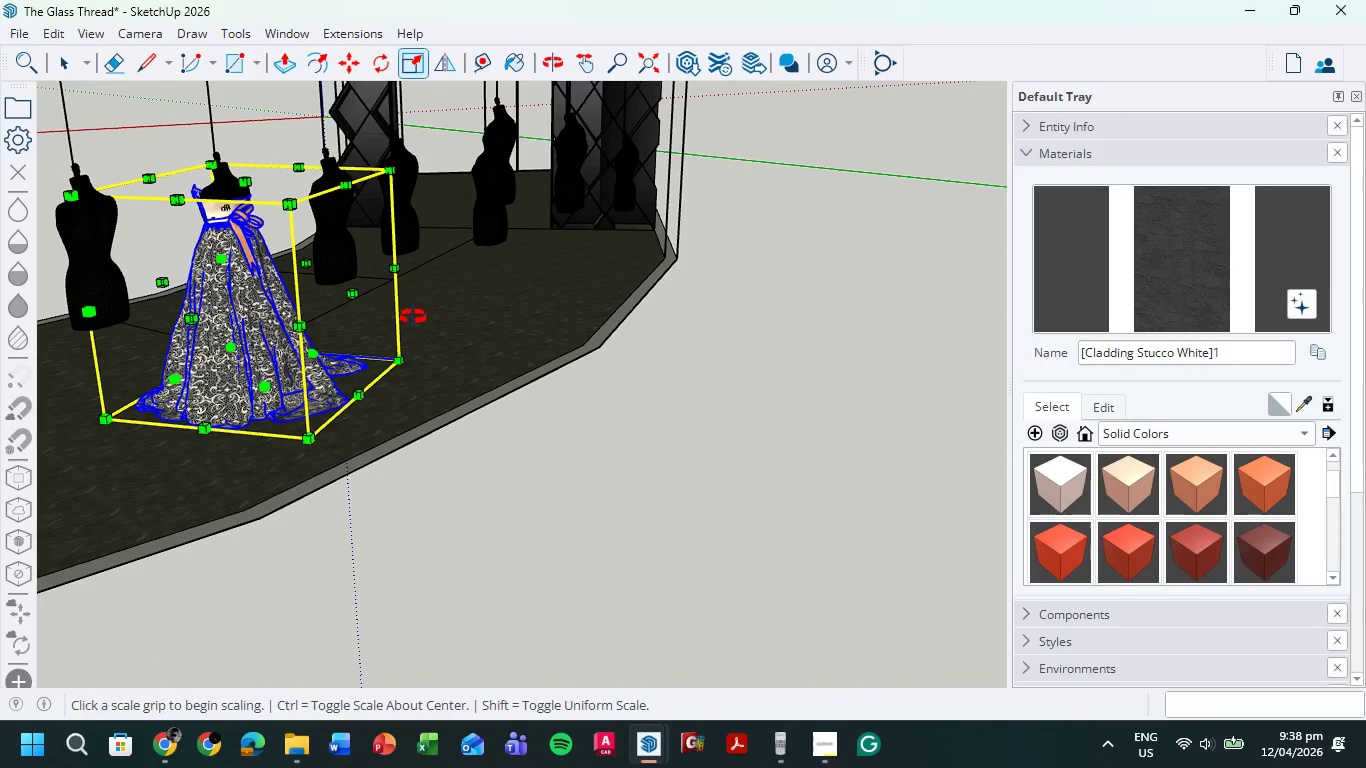 
hold_key(key=ShiftLeft, duration=0.45)
 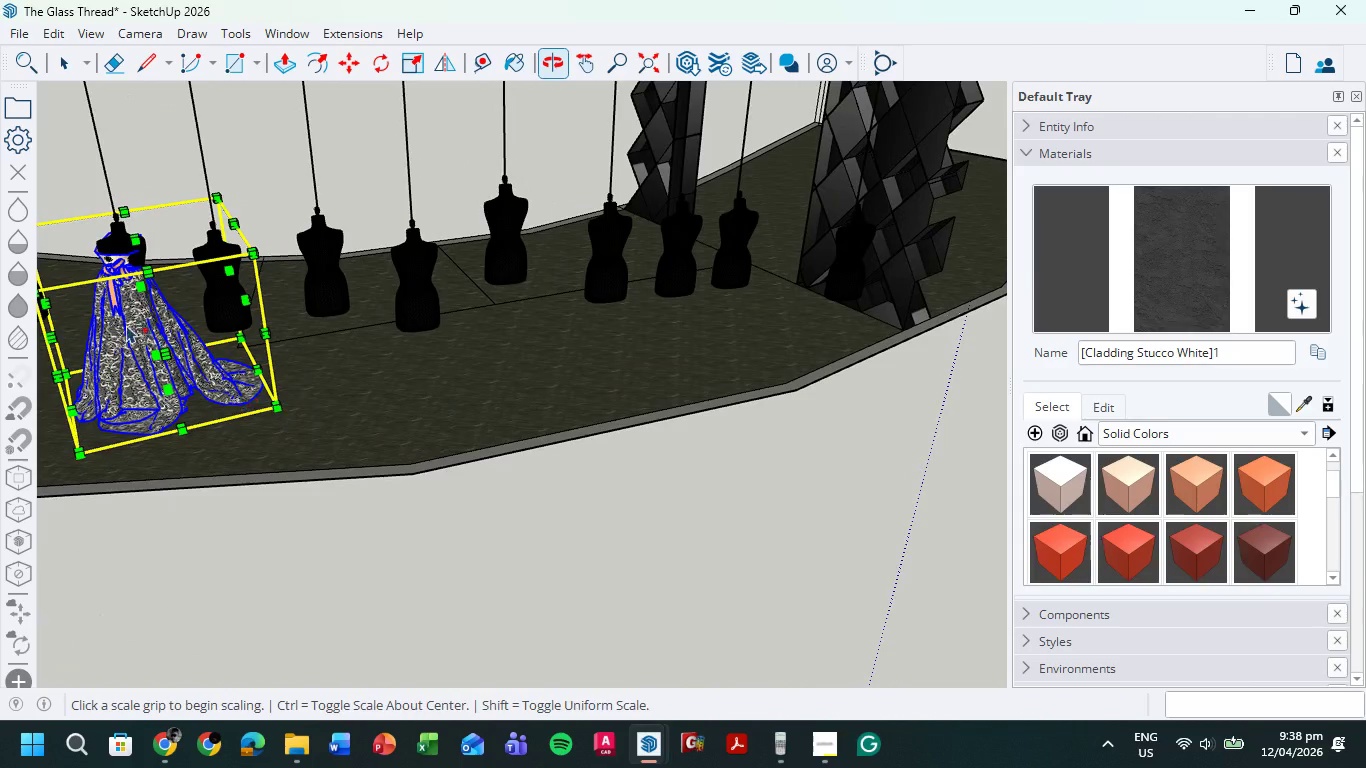 
scroll: coordinate [72, 291], scroll_direction: up, amount: 4.0
 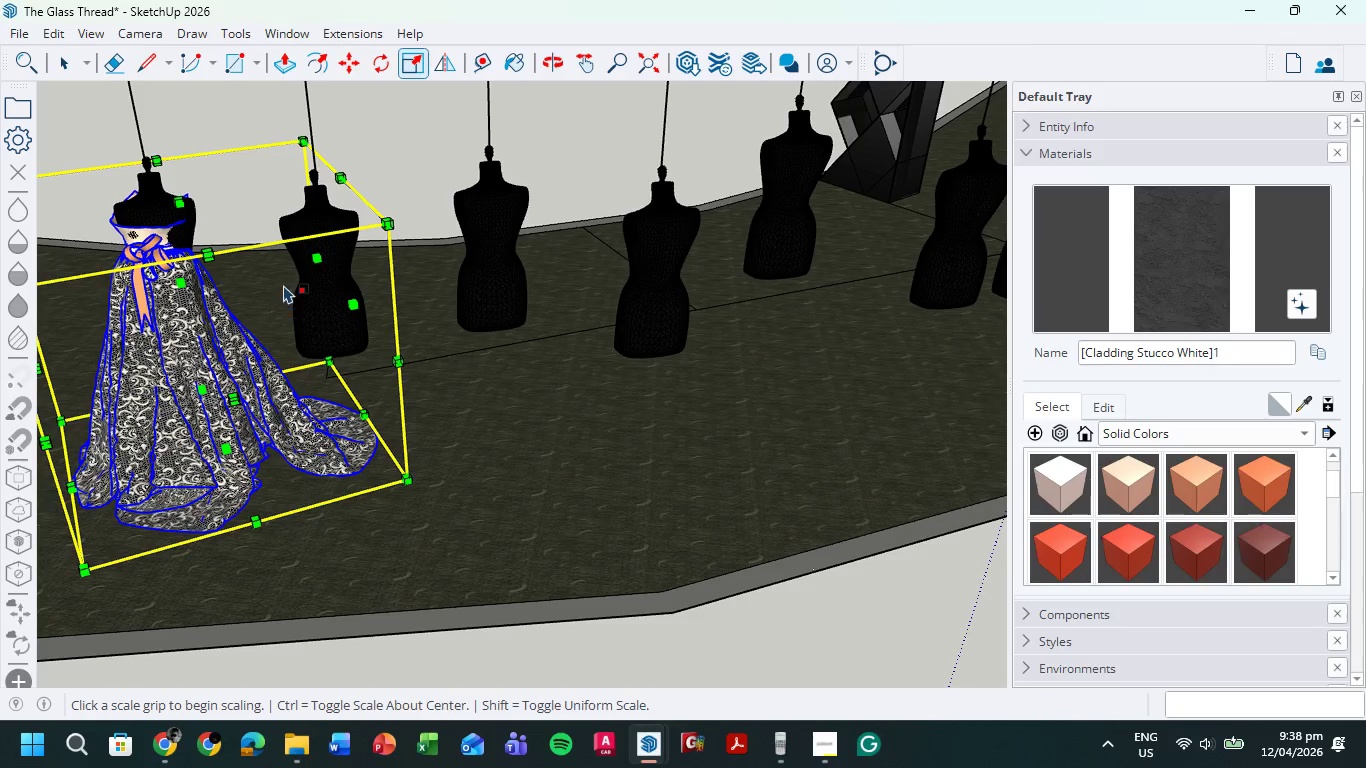 
left_click_drag(start_coordinate=[355, 306], to_coordinate=[381, 312])
 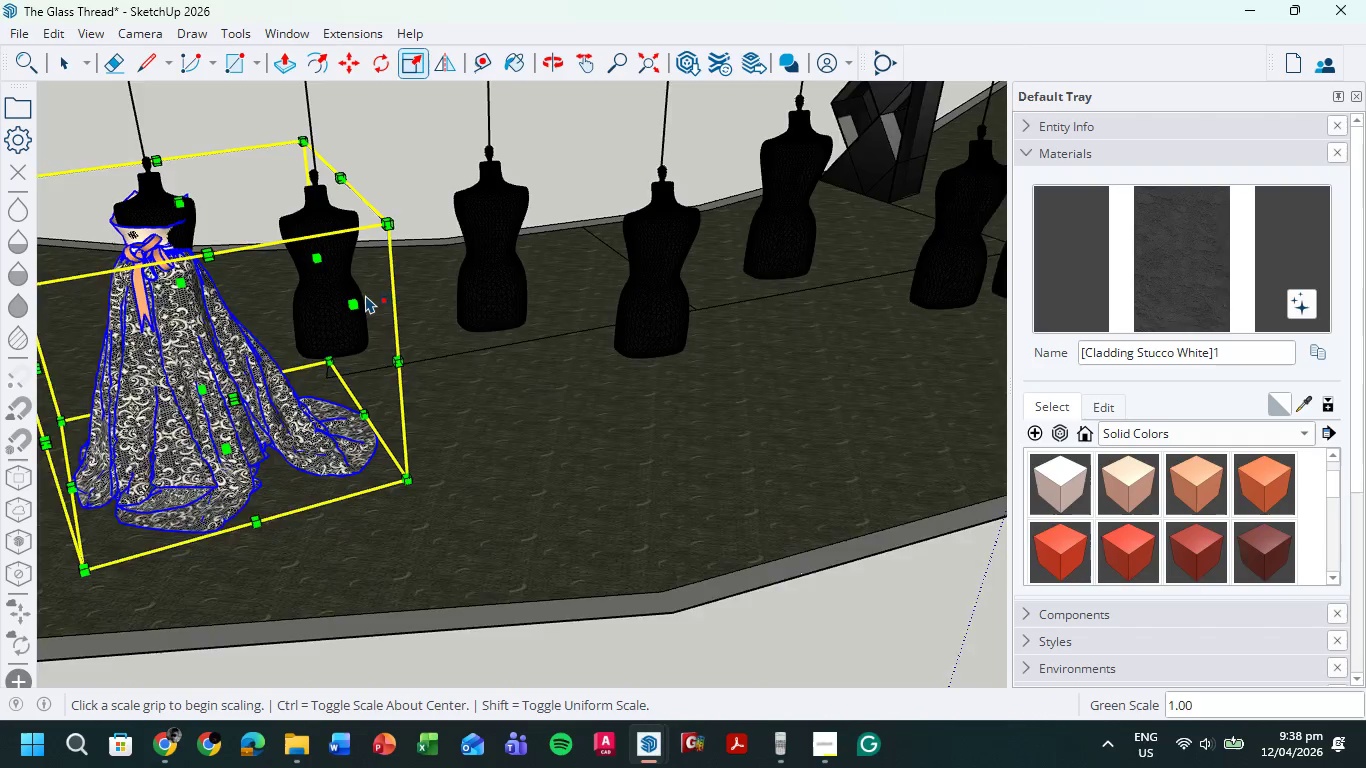 
scroll: coordinate [391, 136], scroll_direction: up, amount: 8.0
 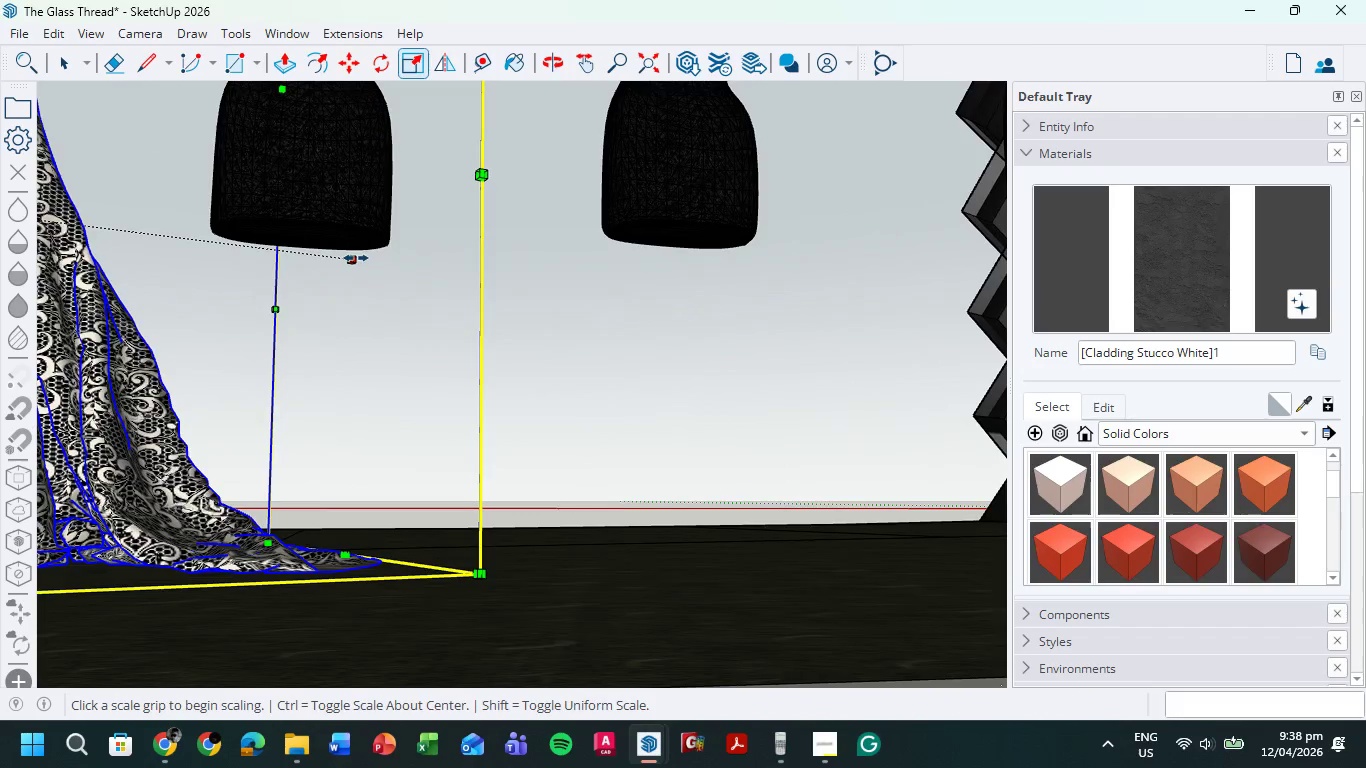 
left_click_drag(start_coordinate=[357, 258], to_coordinate=[370, 259])
 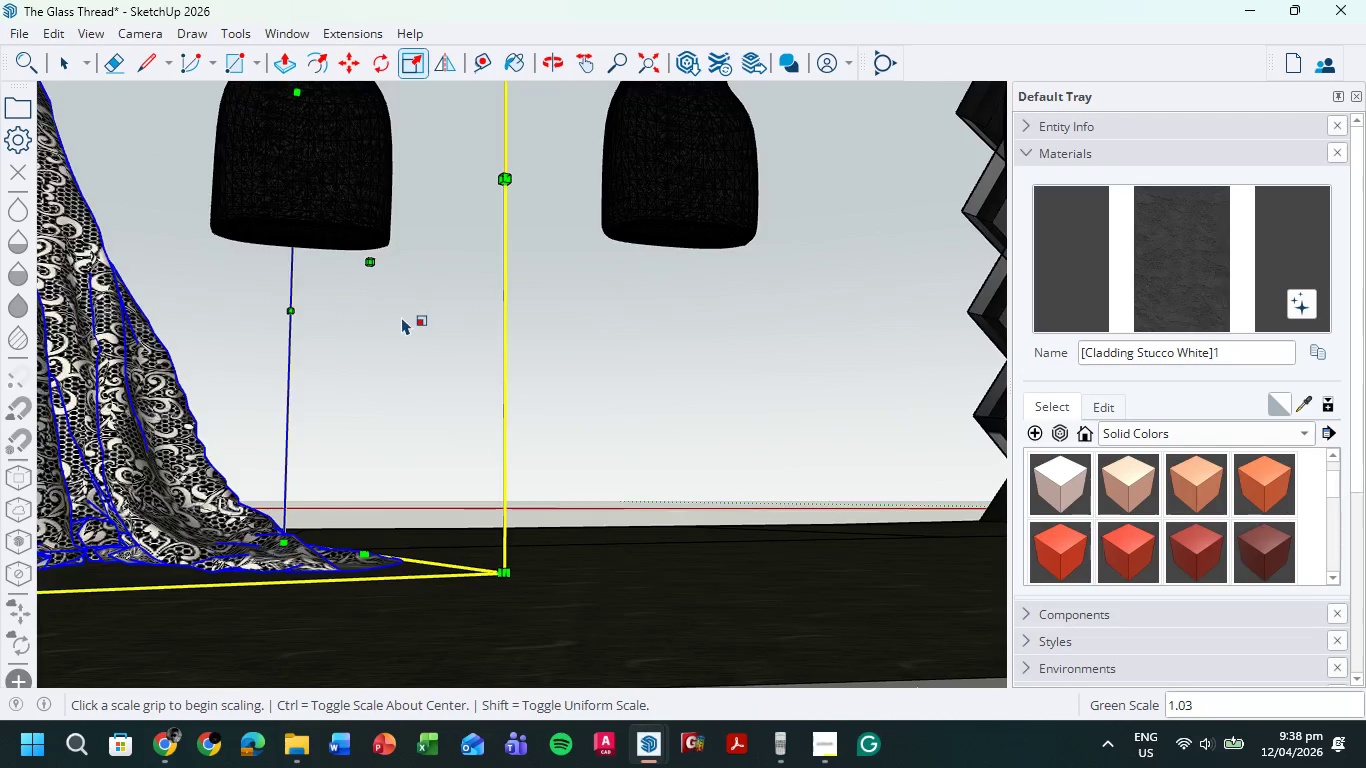 
scroll: coordinate [401, 328], scroll_direction: down, amount: 4.0
 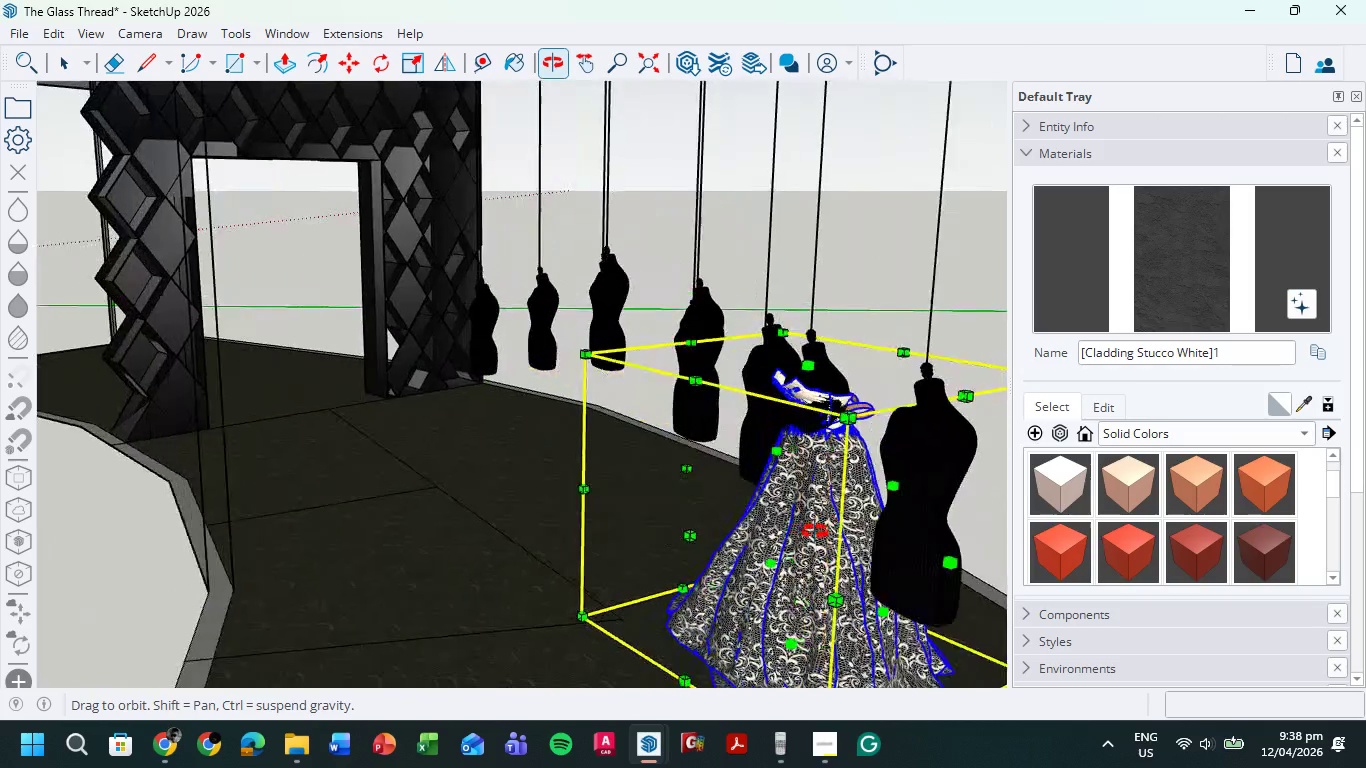 
scroll: coordinate [736, 445], scroll_direction: up, amount: 3.0
 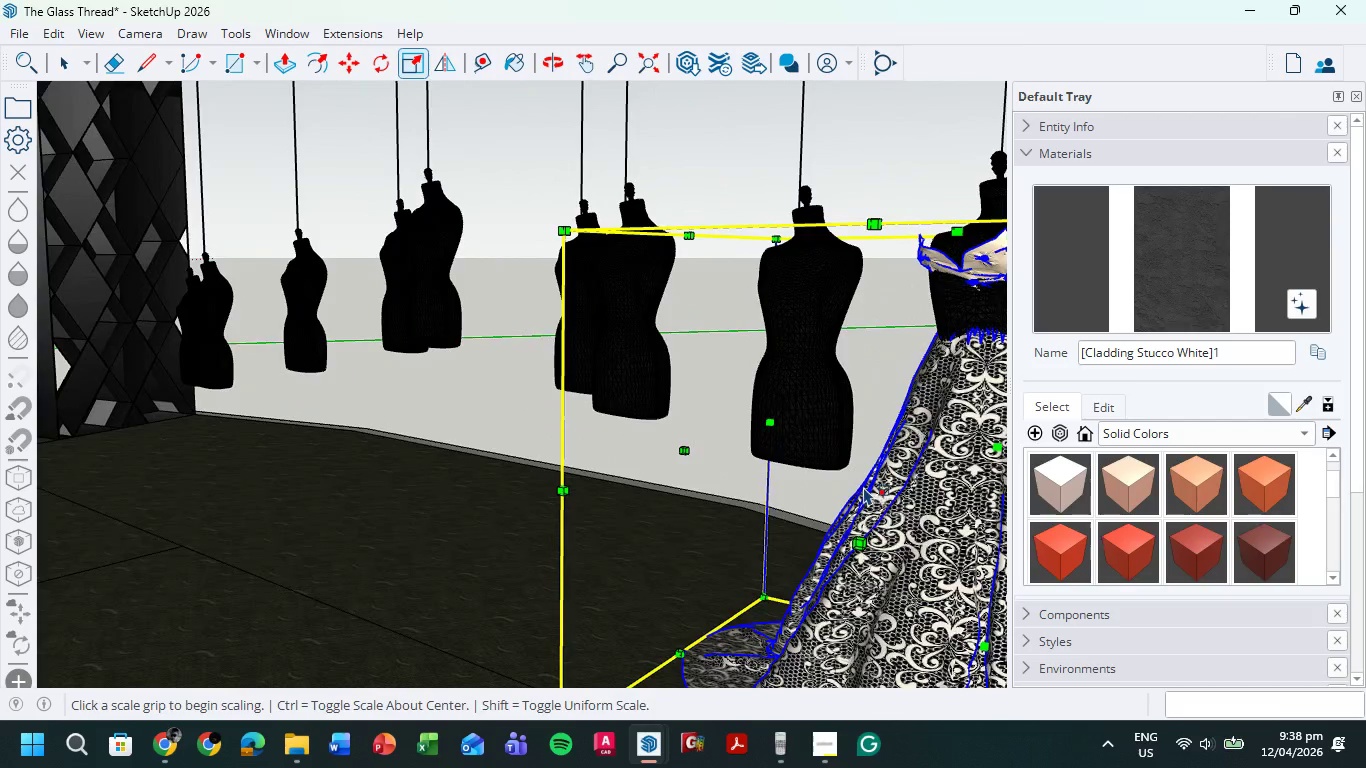 
left_click_drag(start_coordinate=[862, 531], to_coordinate=[845, 538])
 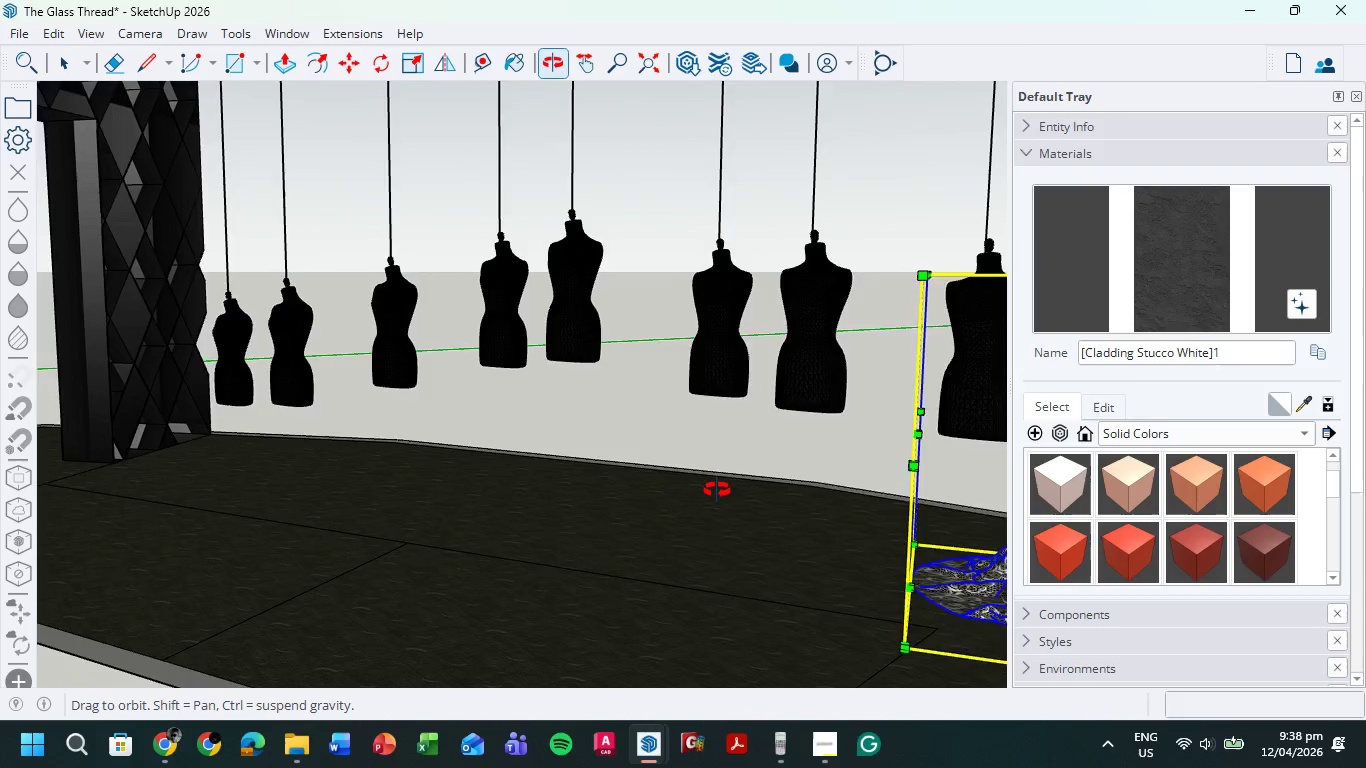 
scroll: coordinate [850, 488], scroll_direction: down, amount: 2.0
 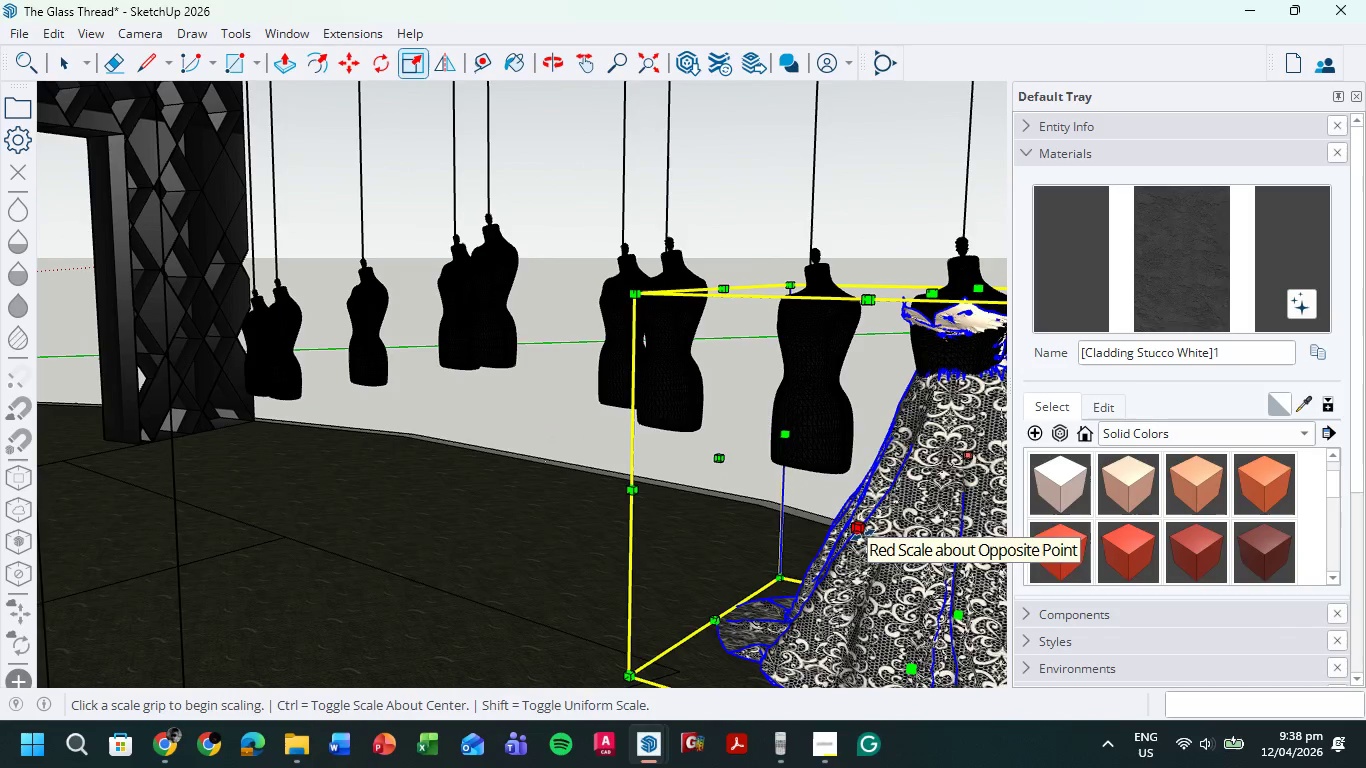 
hold_key(key=ShiftLeft, duration=0.44)
 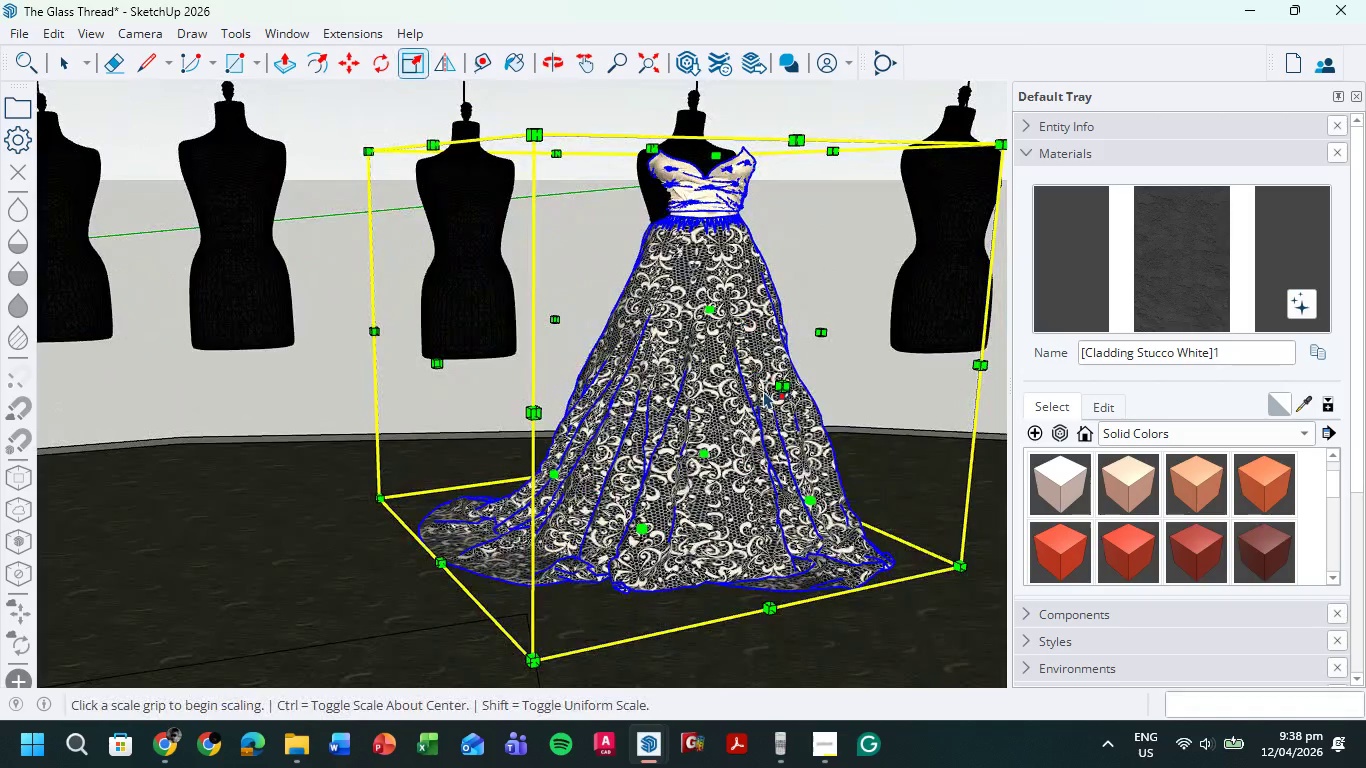 
hold_key(key=ShiftLeft, duration=0.56)
 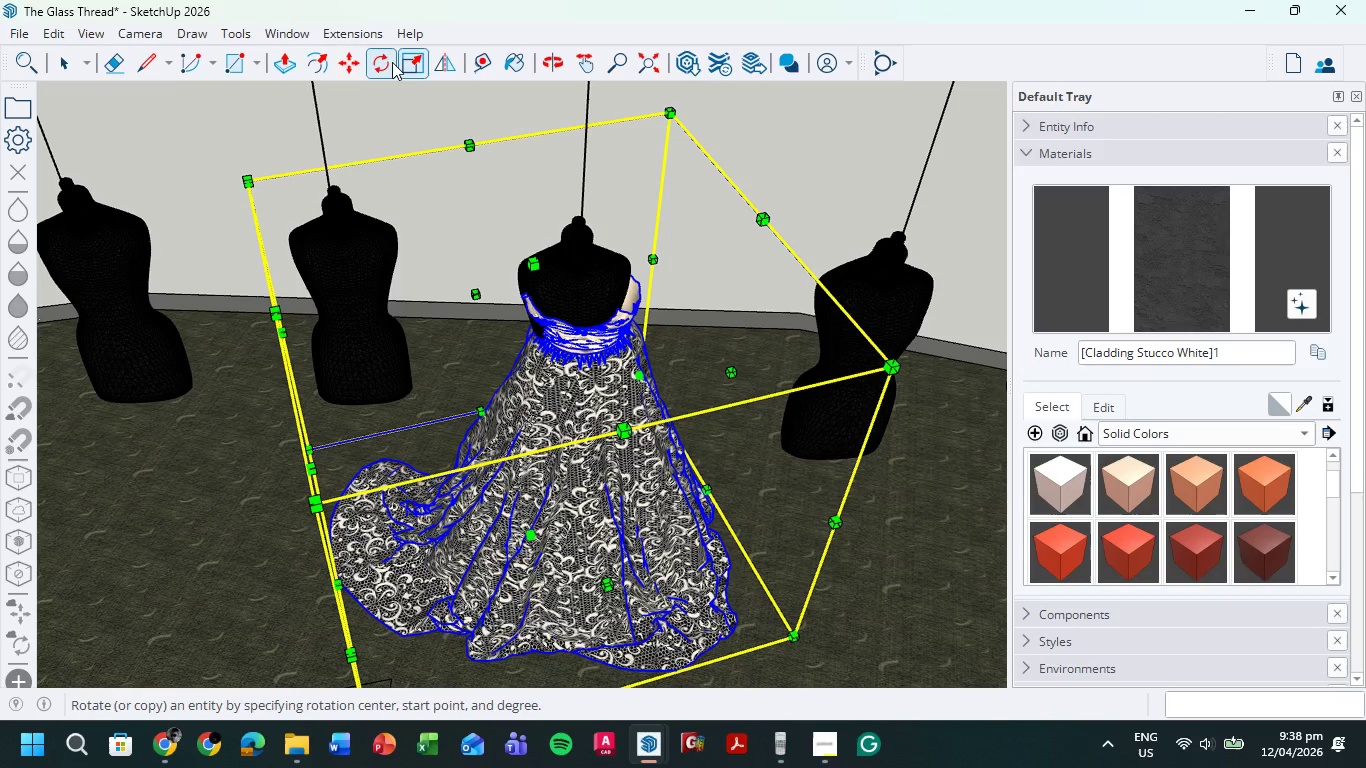 
left_click([373, 56])
 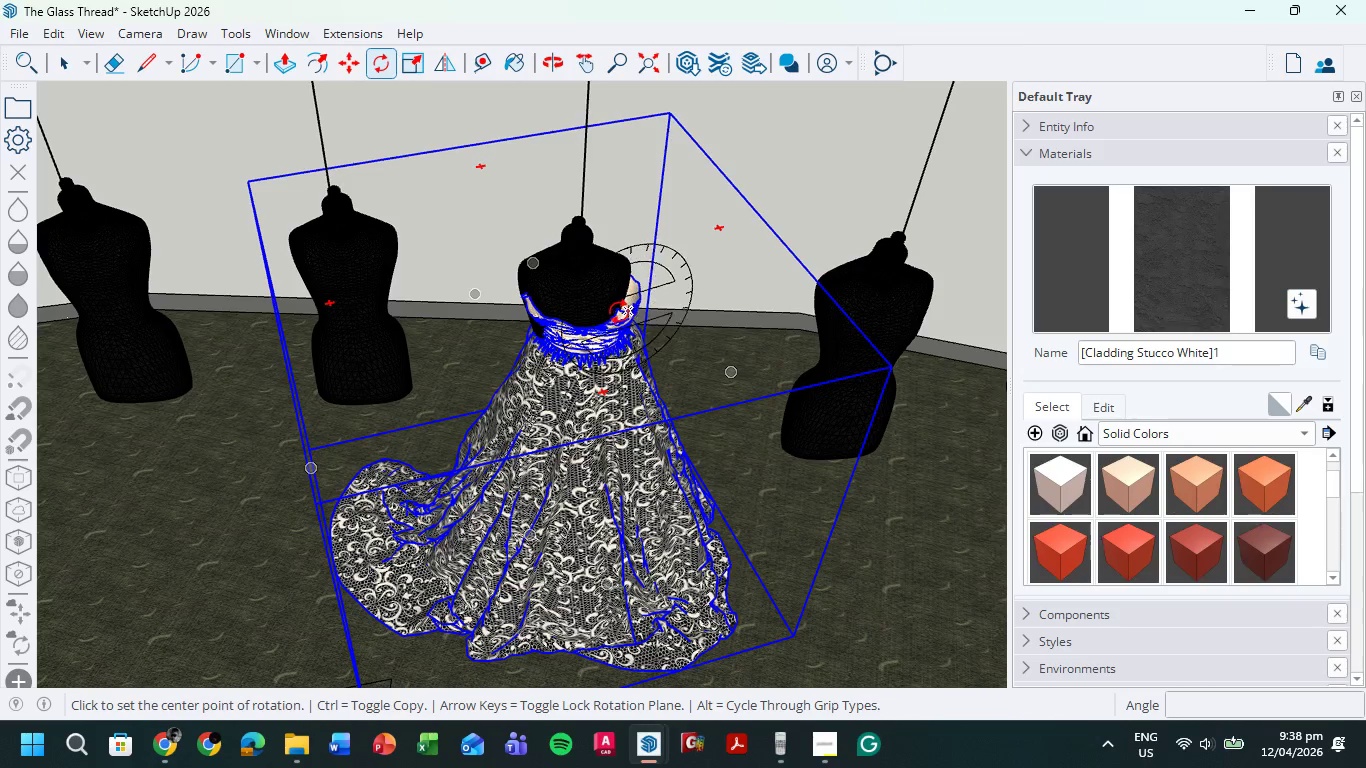 
key(ArrowUp)
 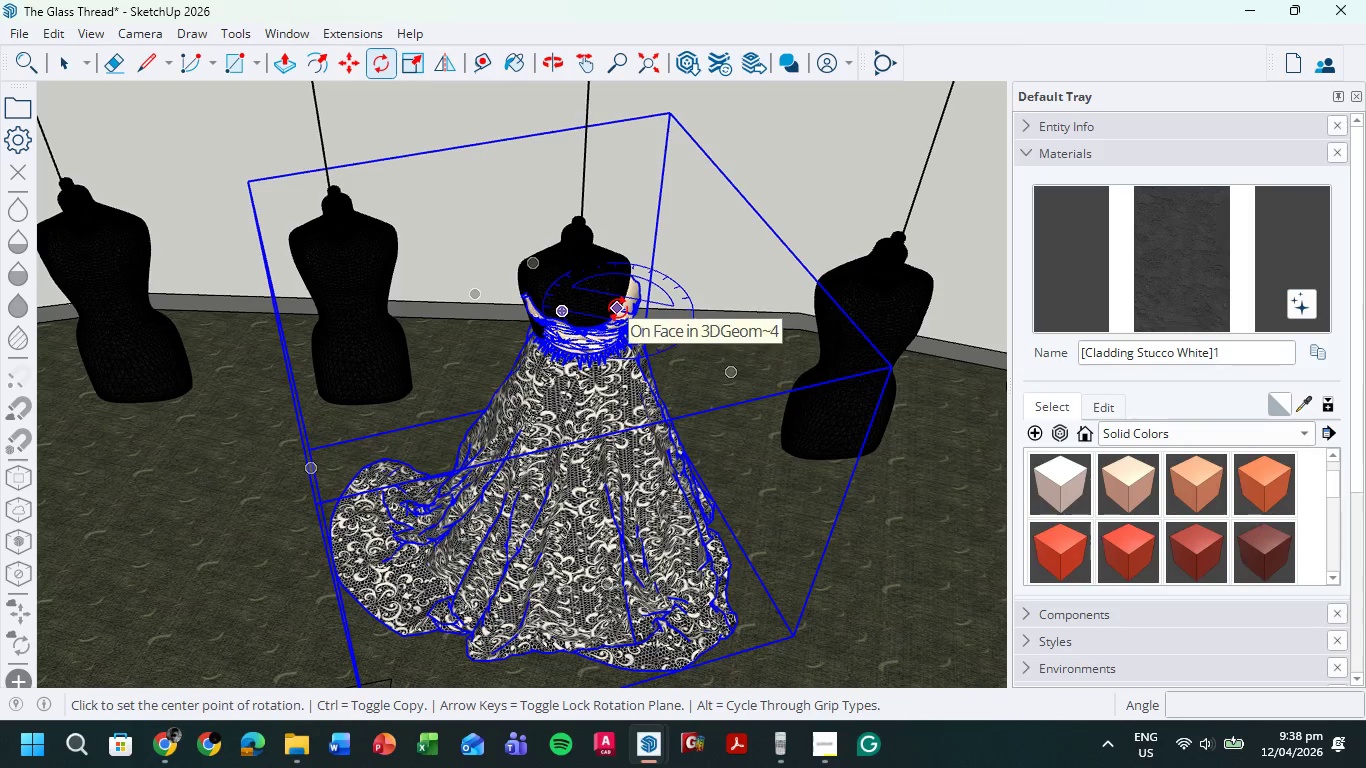 
left_click([618, 308])
 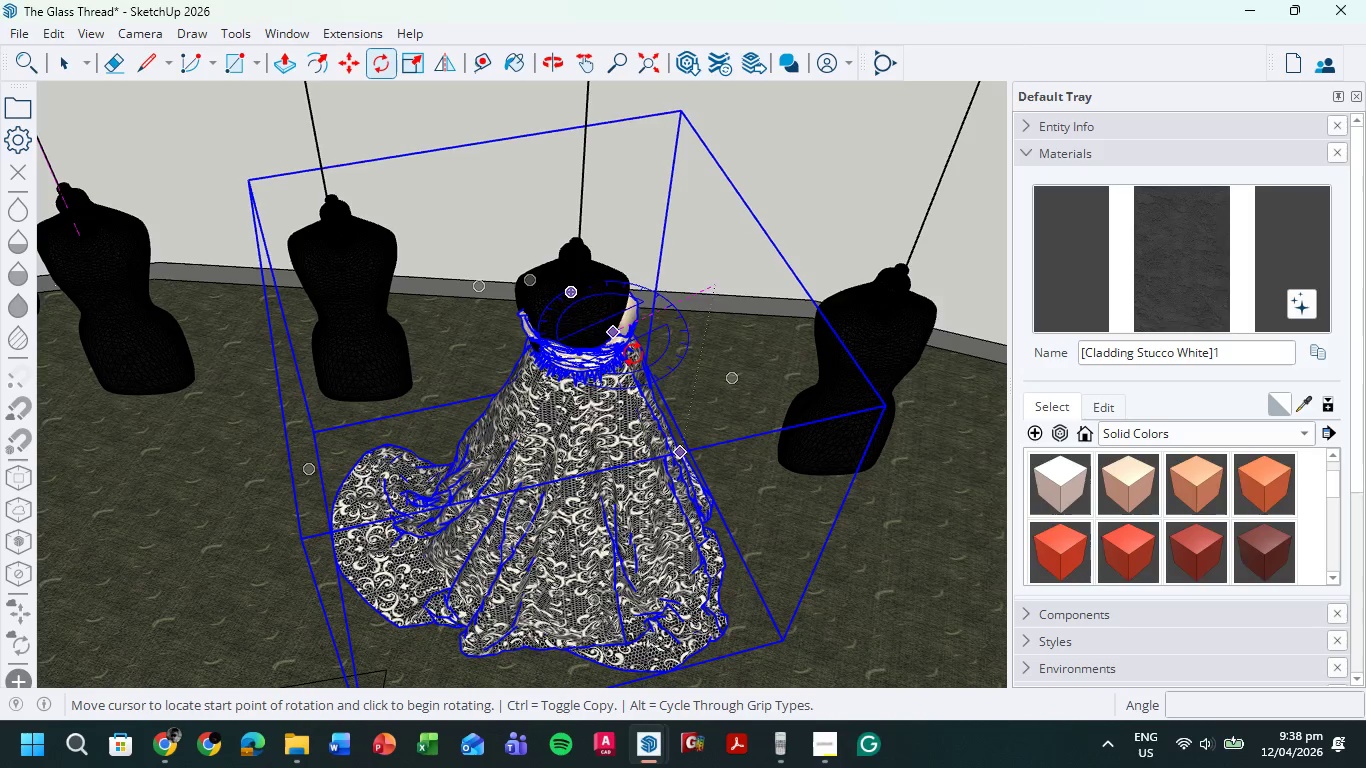 
wait(14.05)
 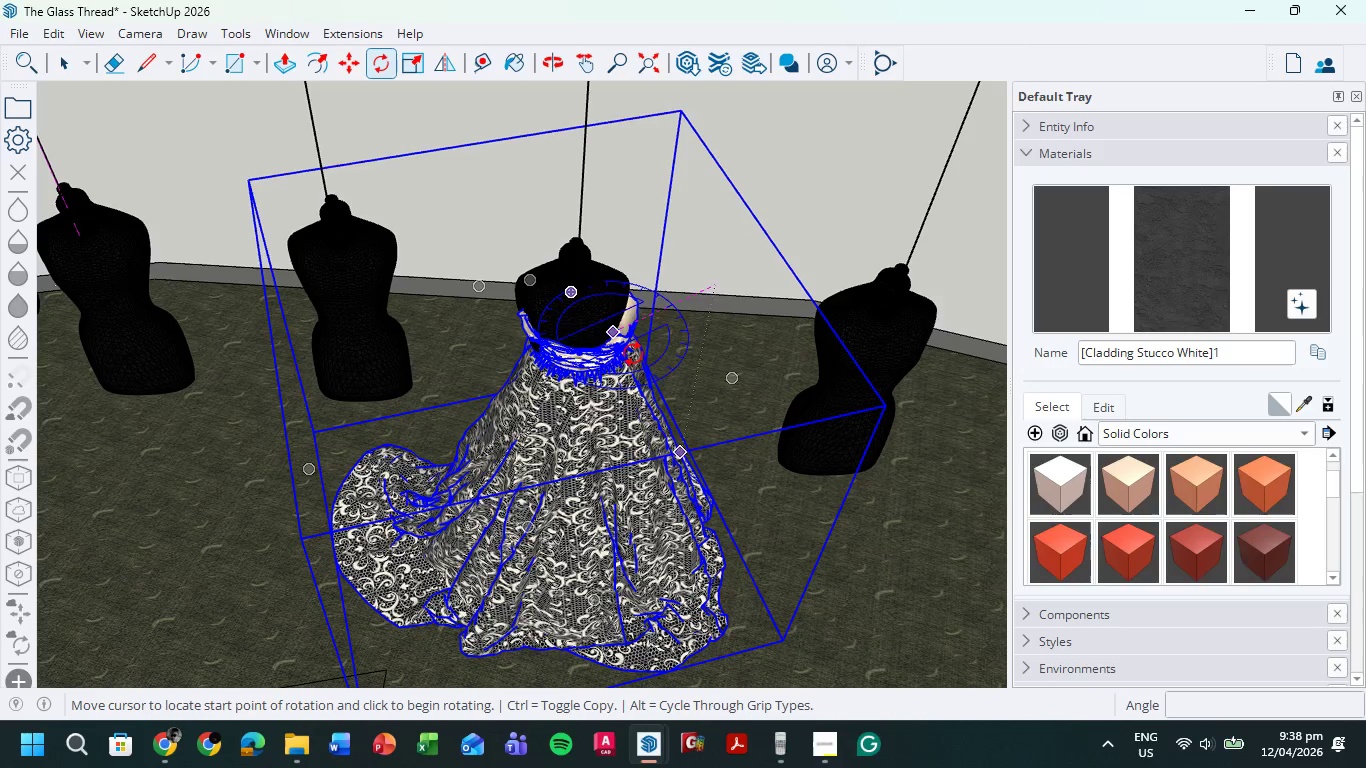 
left_click([546, 326])
 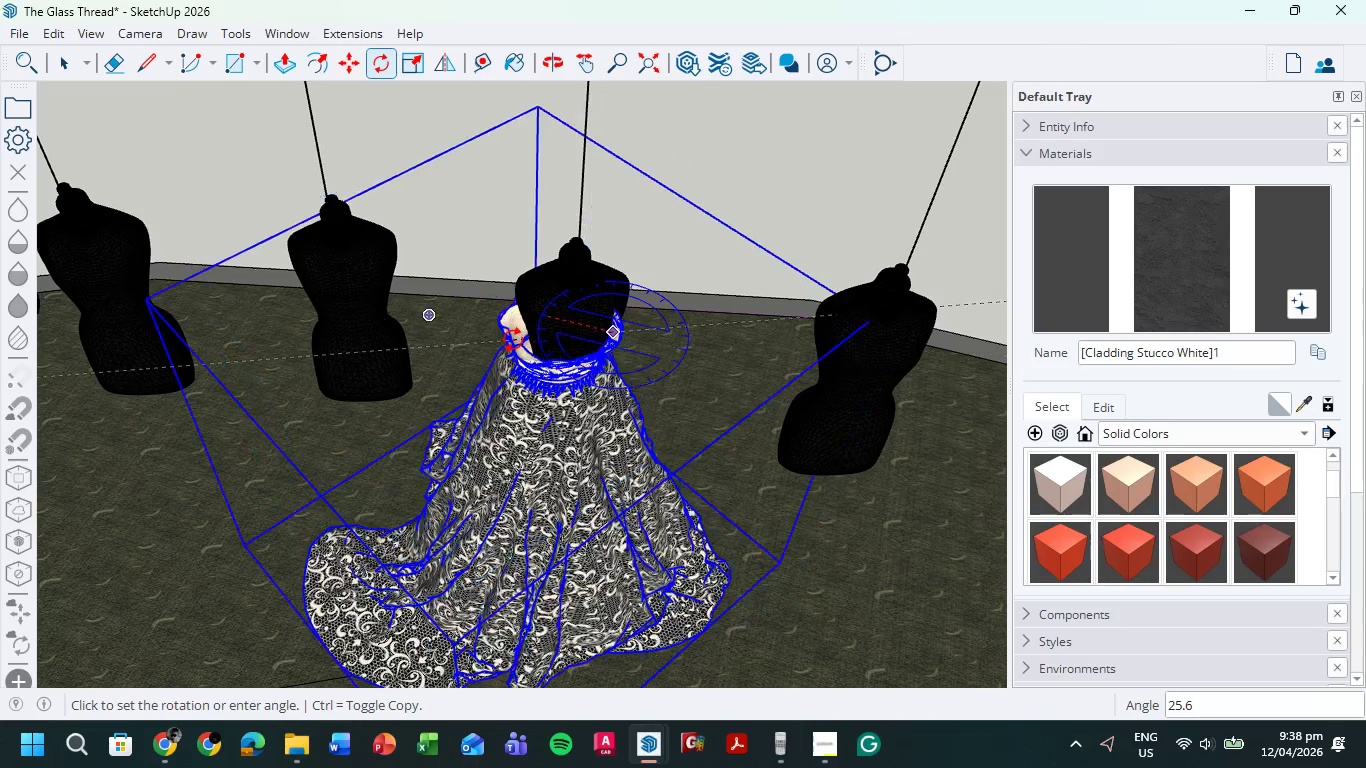 
wait(5.16)
 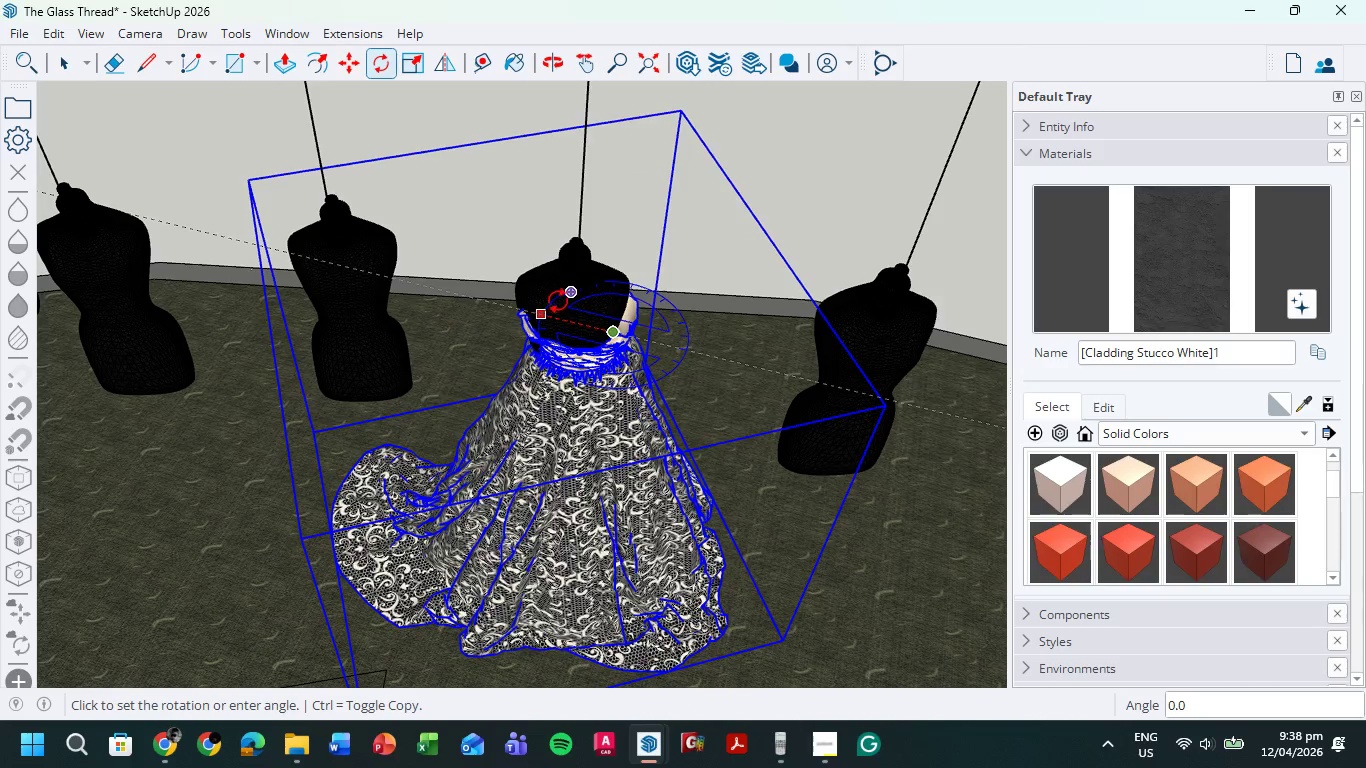 
scroll: coordinate [519, 339], scroll_direction: up, amount: 5.0
 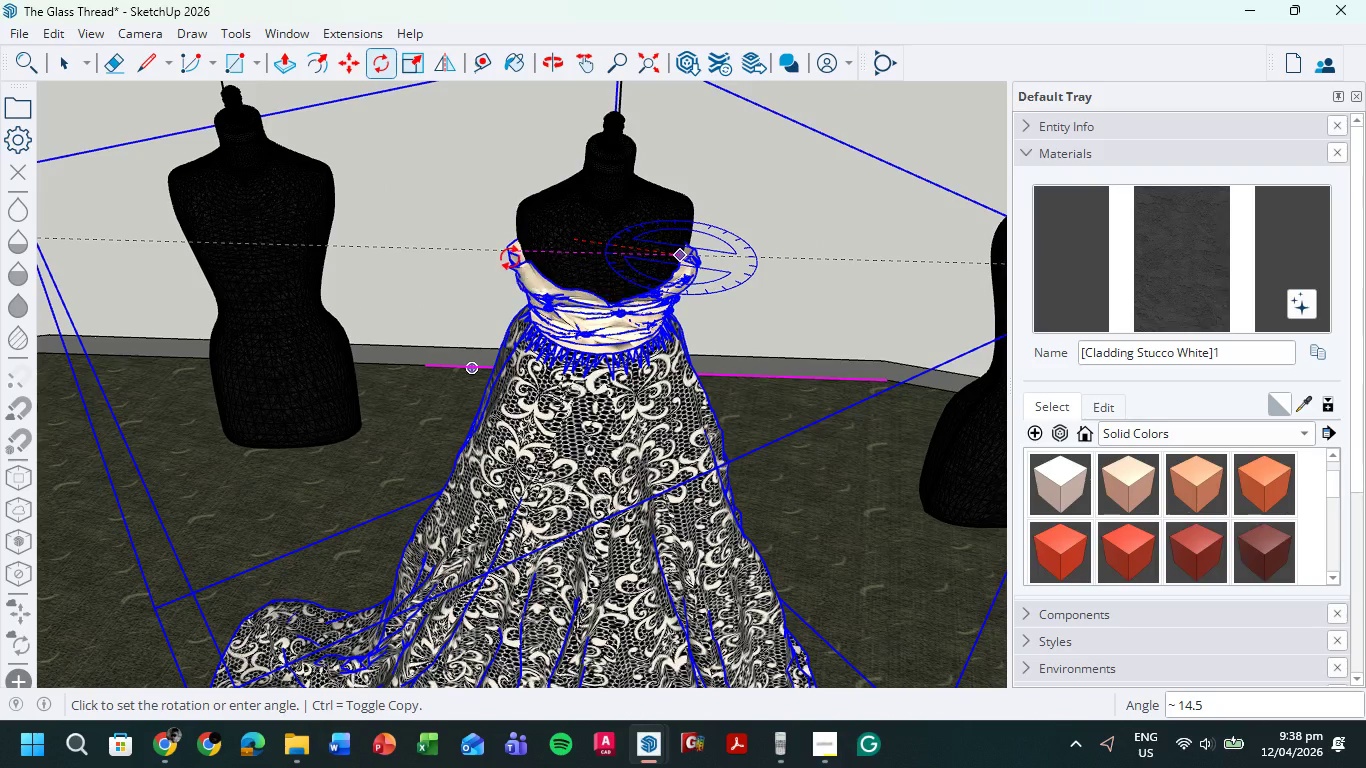 
left_click([510, 256])
 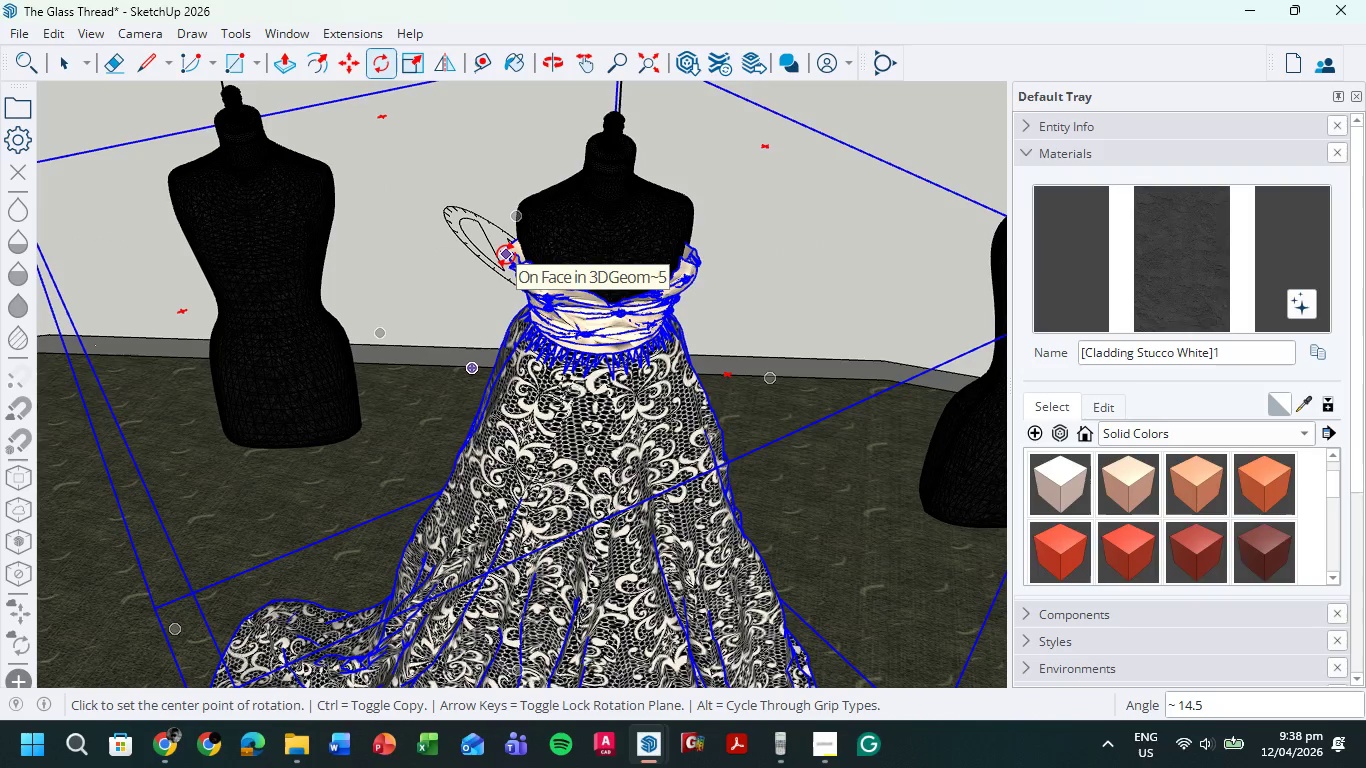 
key(M)
 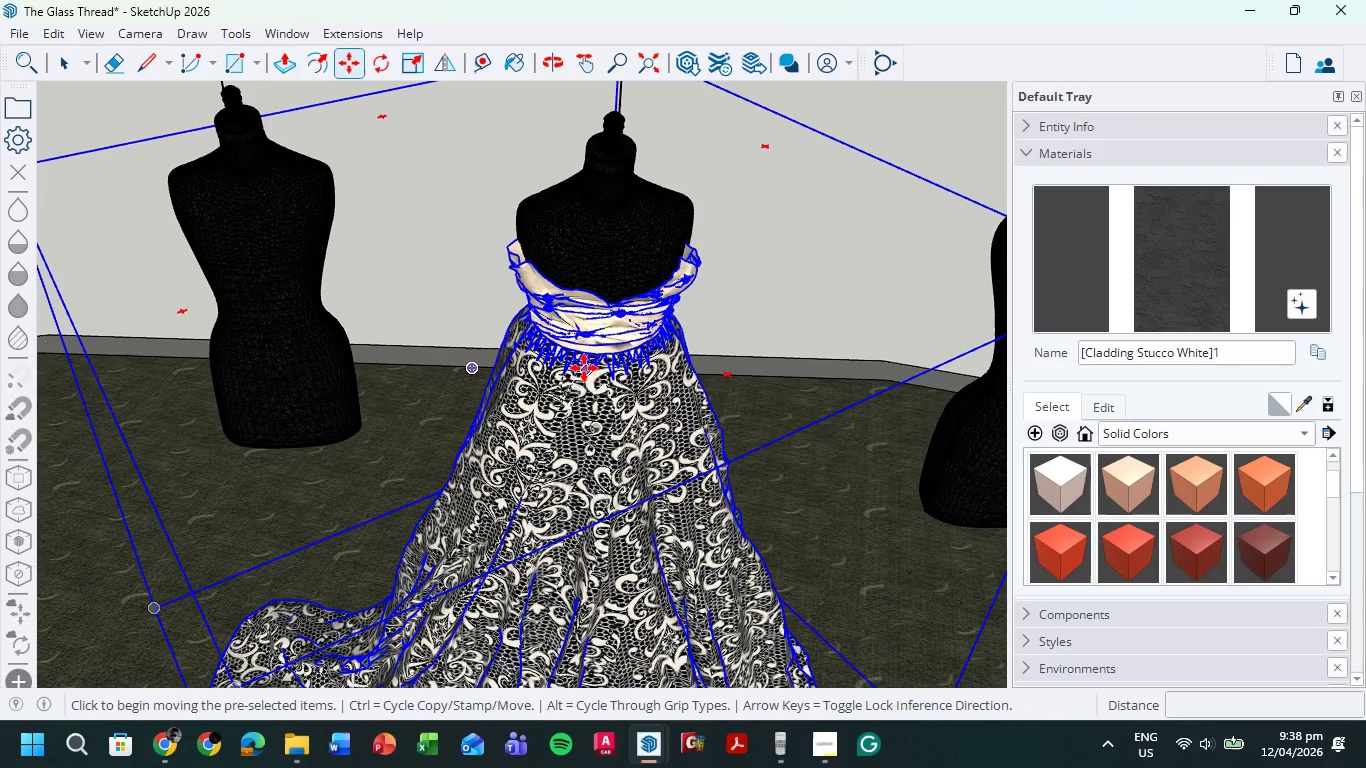 
left_click([571, 368])
 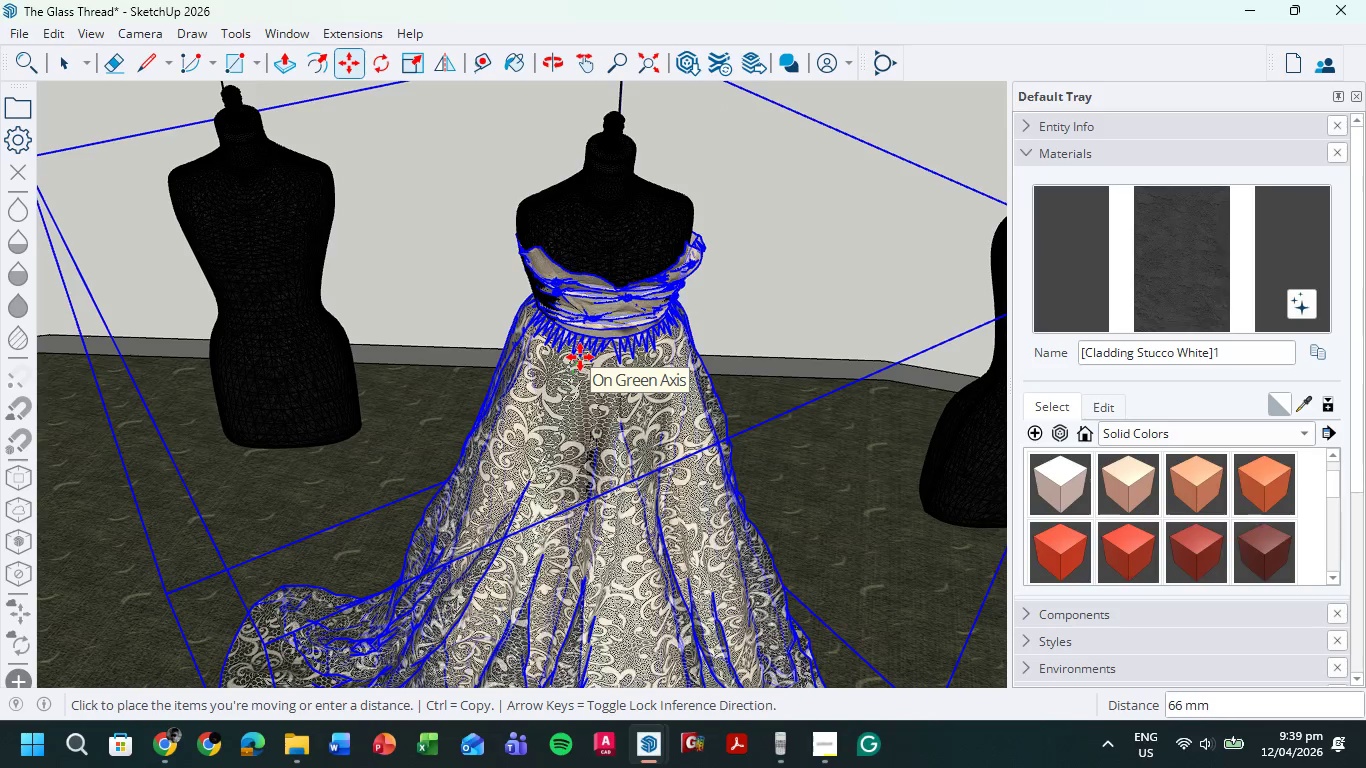 
left_click([580, 357])
 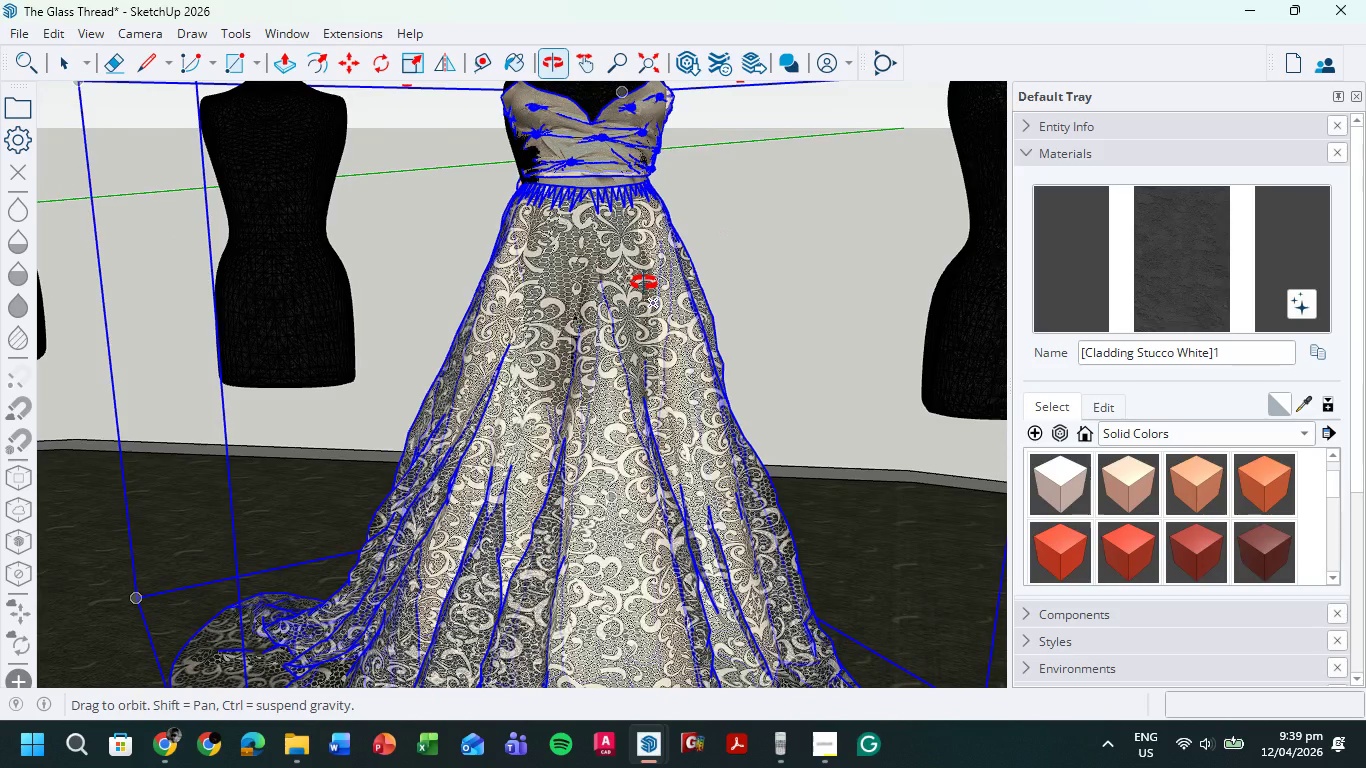 
left_click([603, 286])
 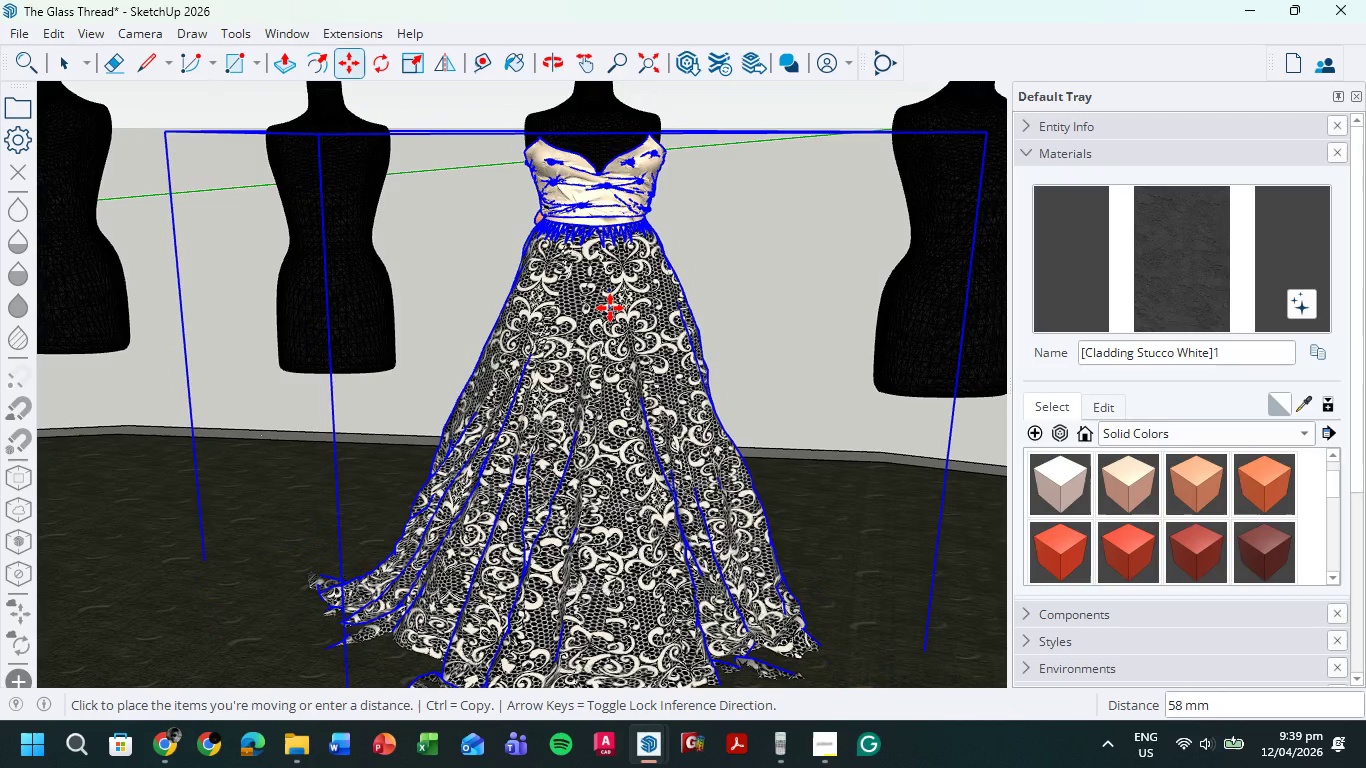 
scroll: coordinate [632, 292], scroll_direction: down, amount: 2.0
 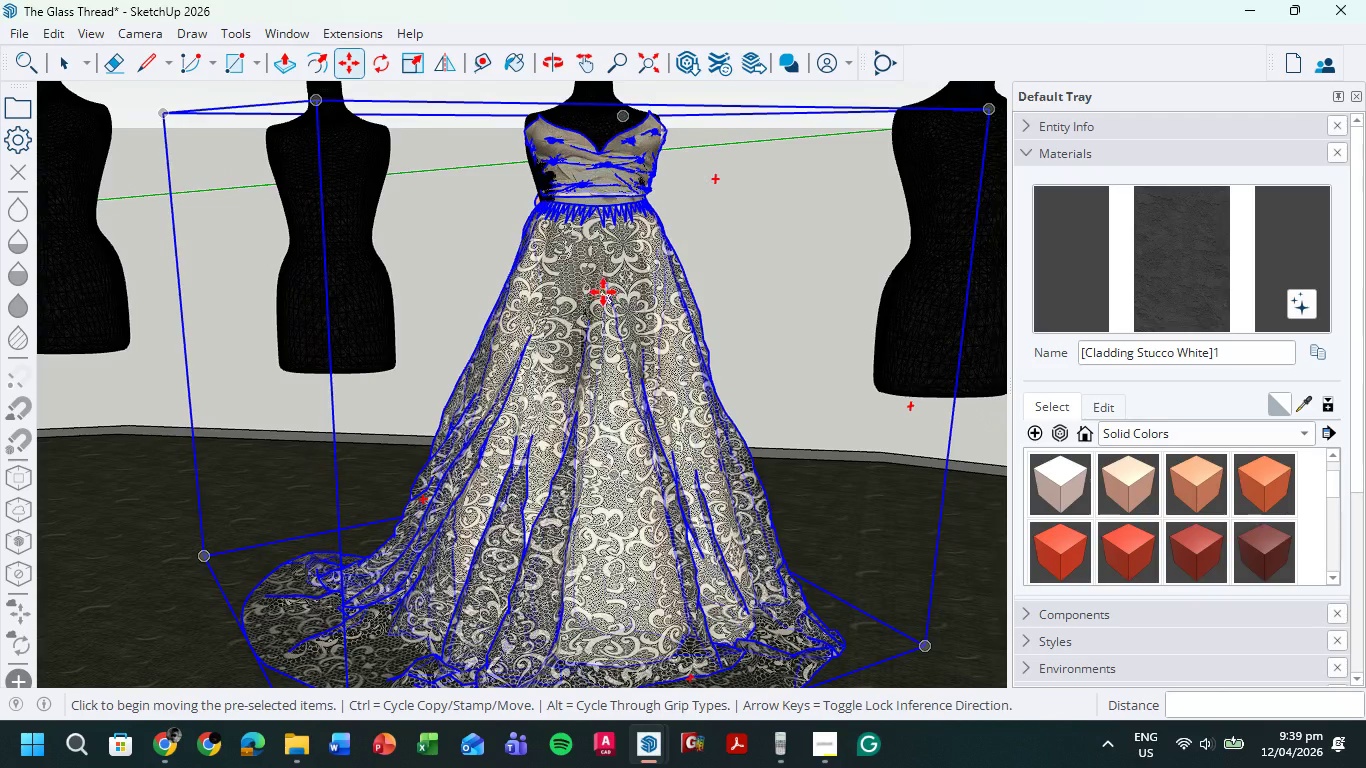 
left_click([610, 308])
 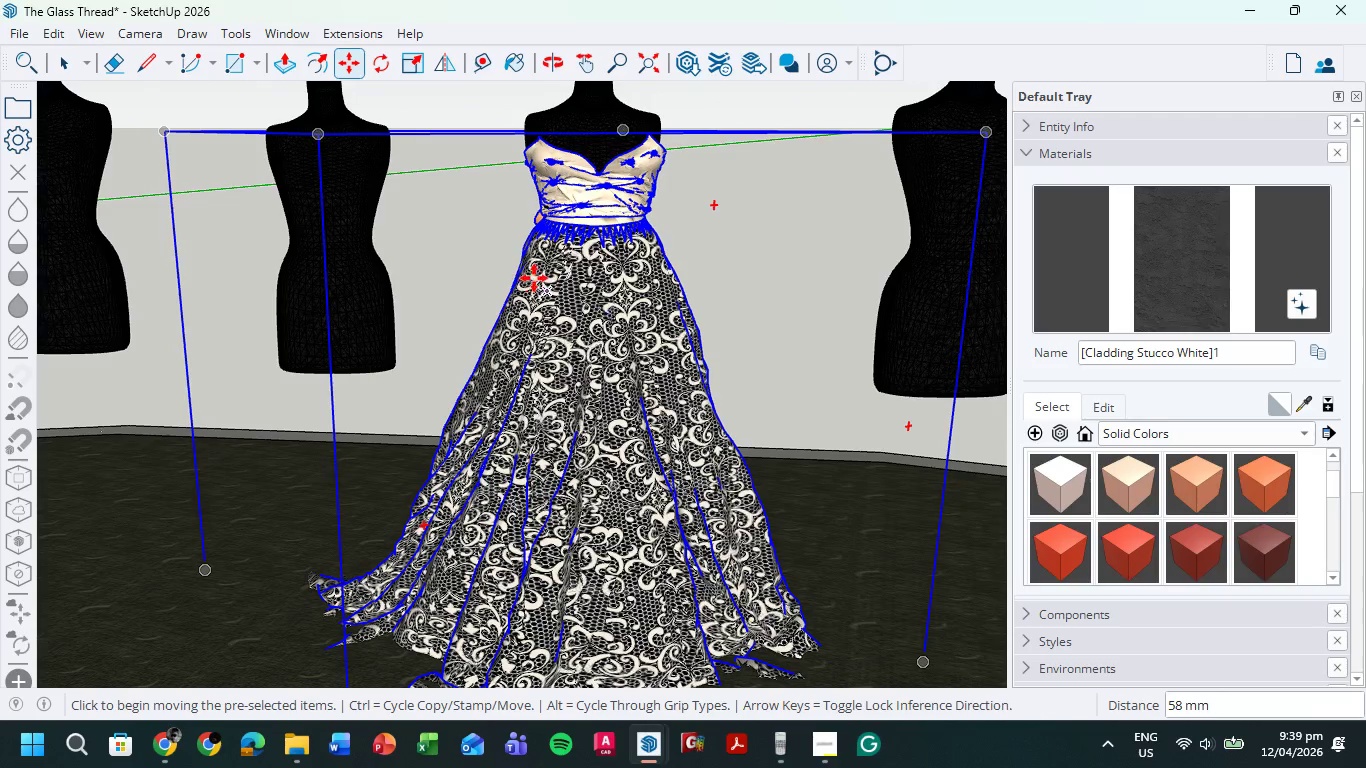 
scroll: coordinate [548, 273], scroll_direction: down, amount: 3.0
 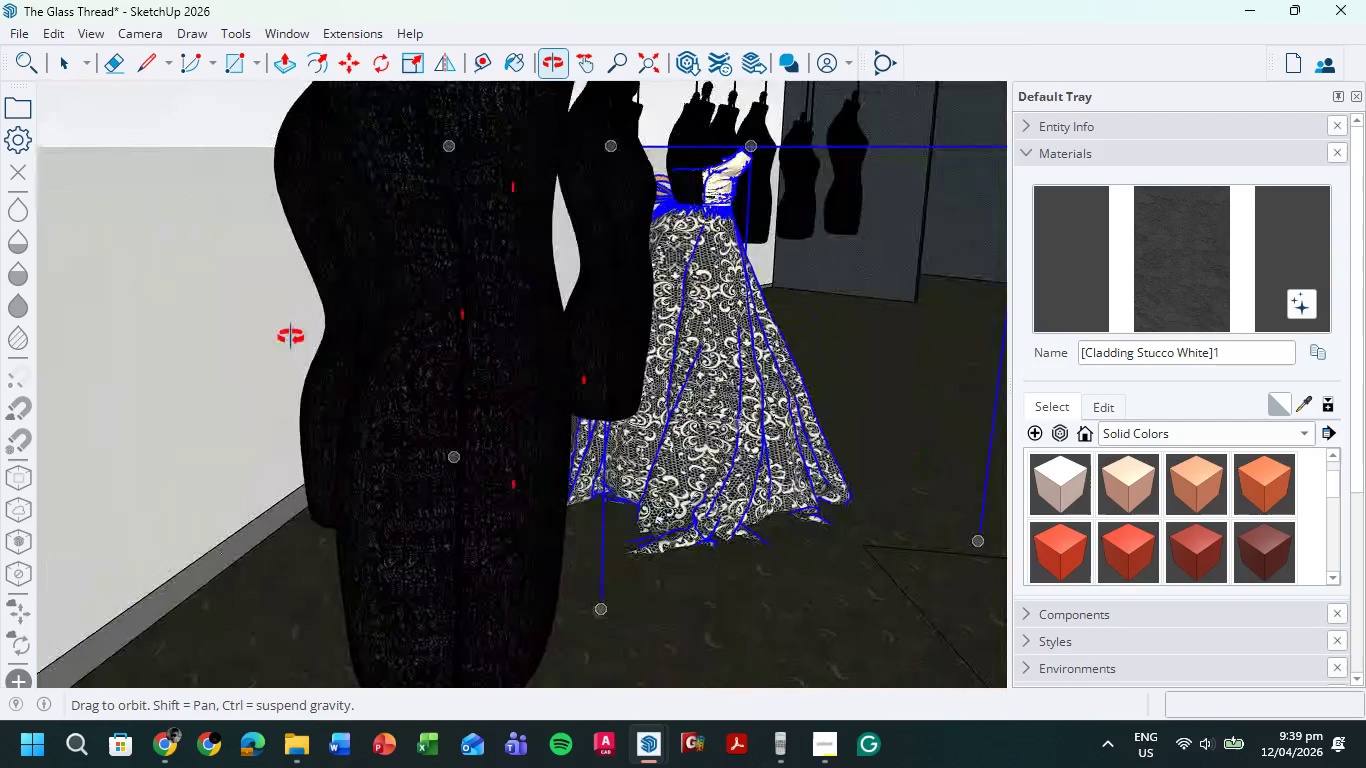 
hold_key(key=ShiftLeft, duration=0.66)
 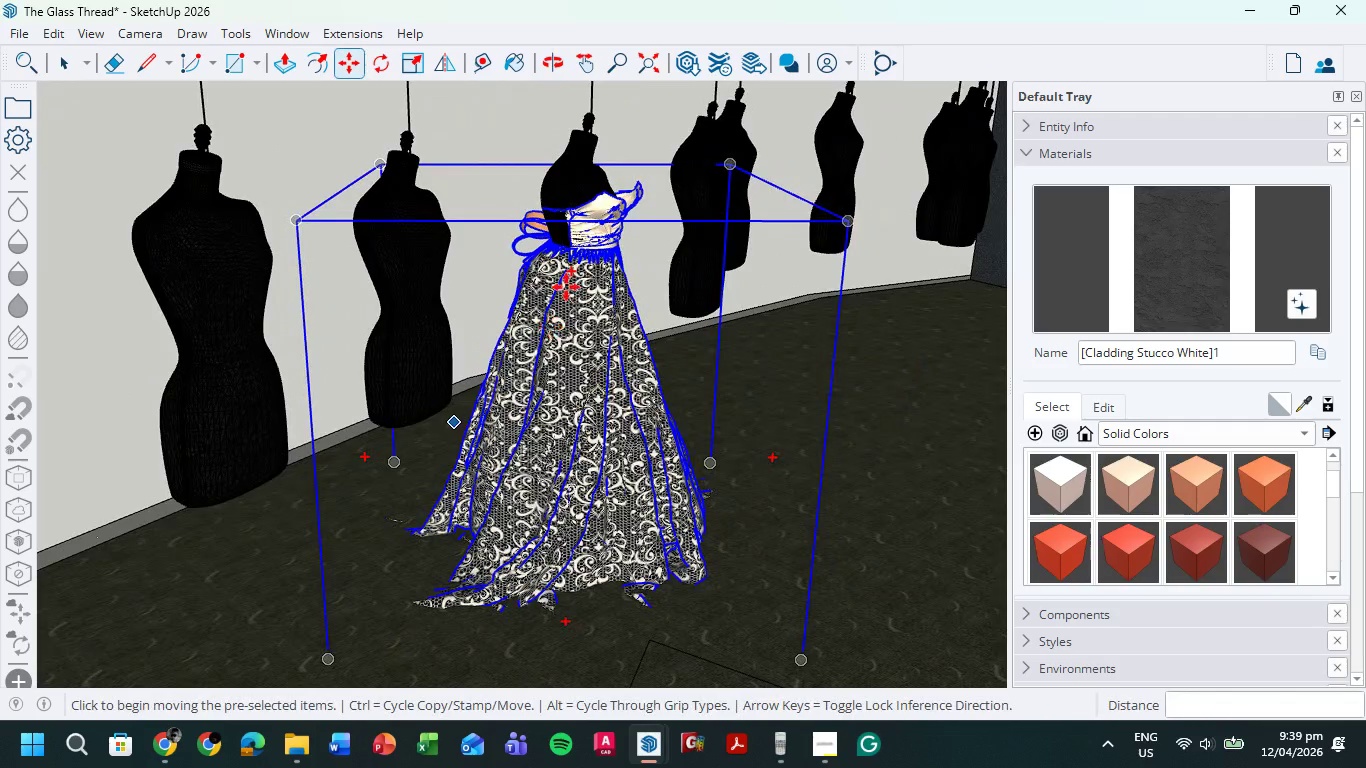 
hold_key(key=ShiftLeft, duration=0.5)
 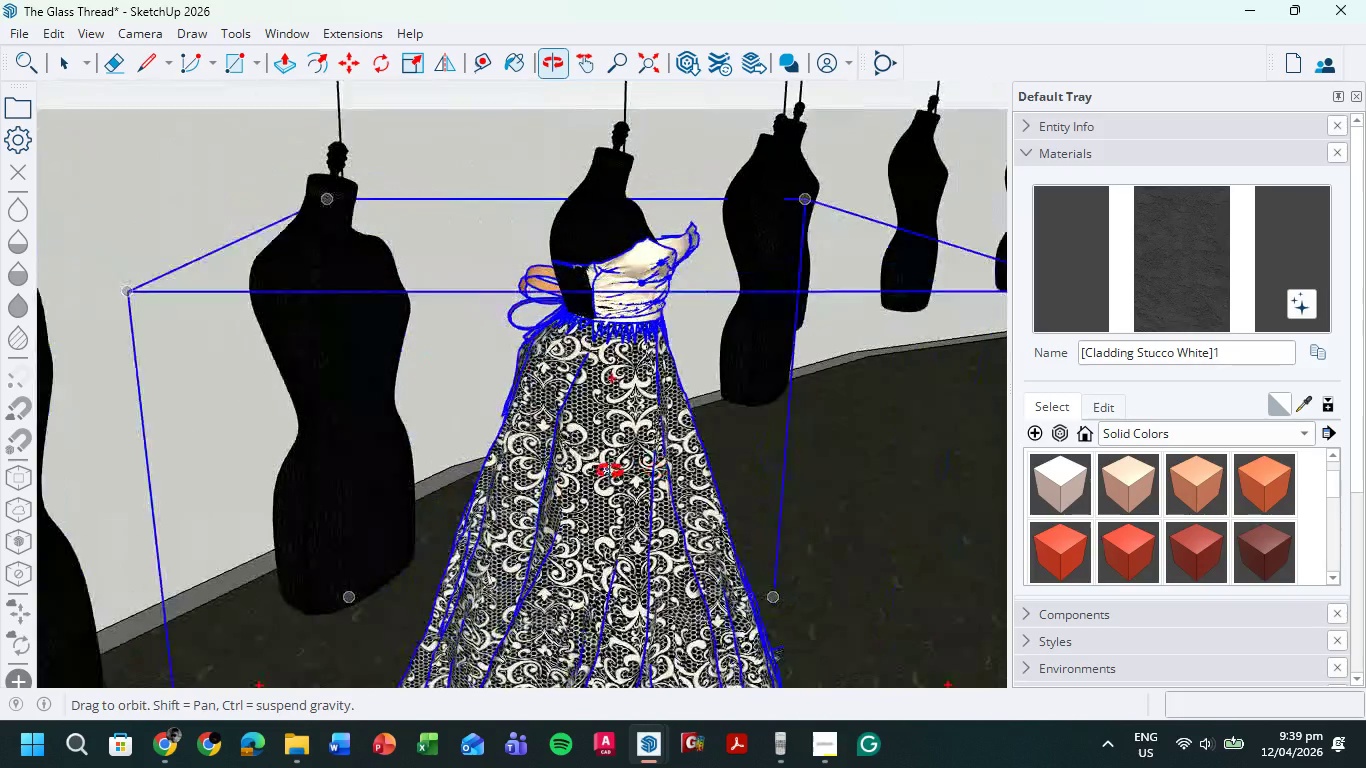 
scroll: coordinate [563, 227], scroll_direction: up, amount: 7.0
 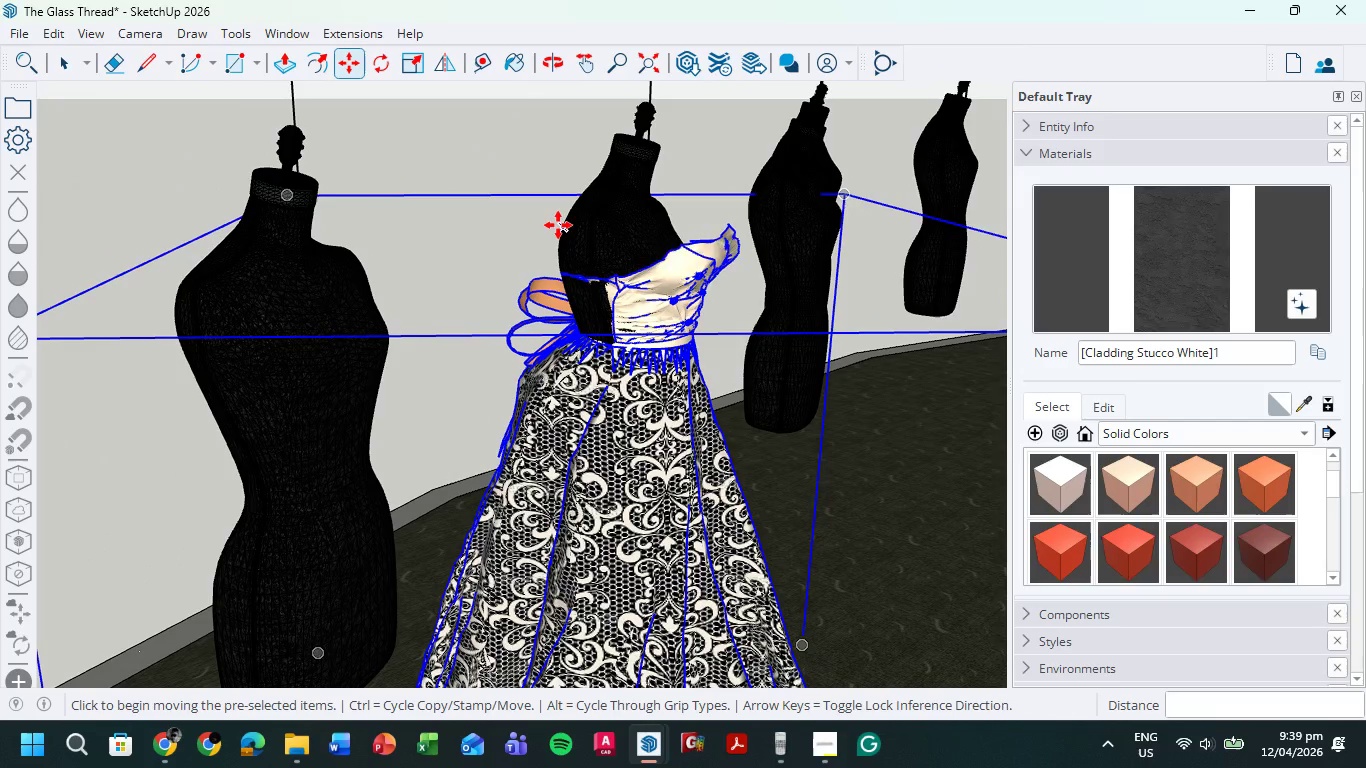 
key(S)
 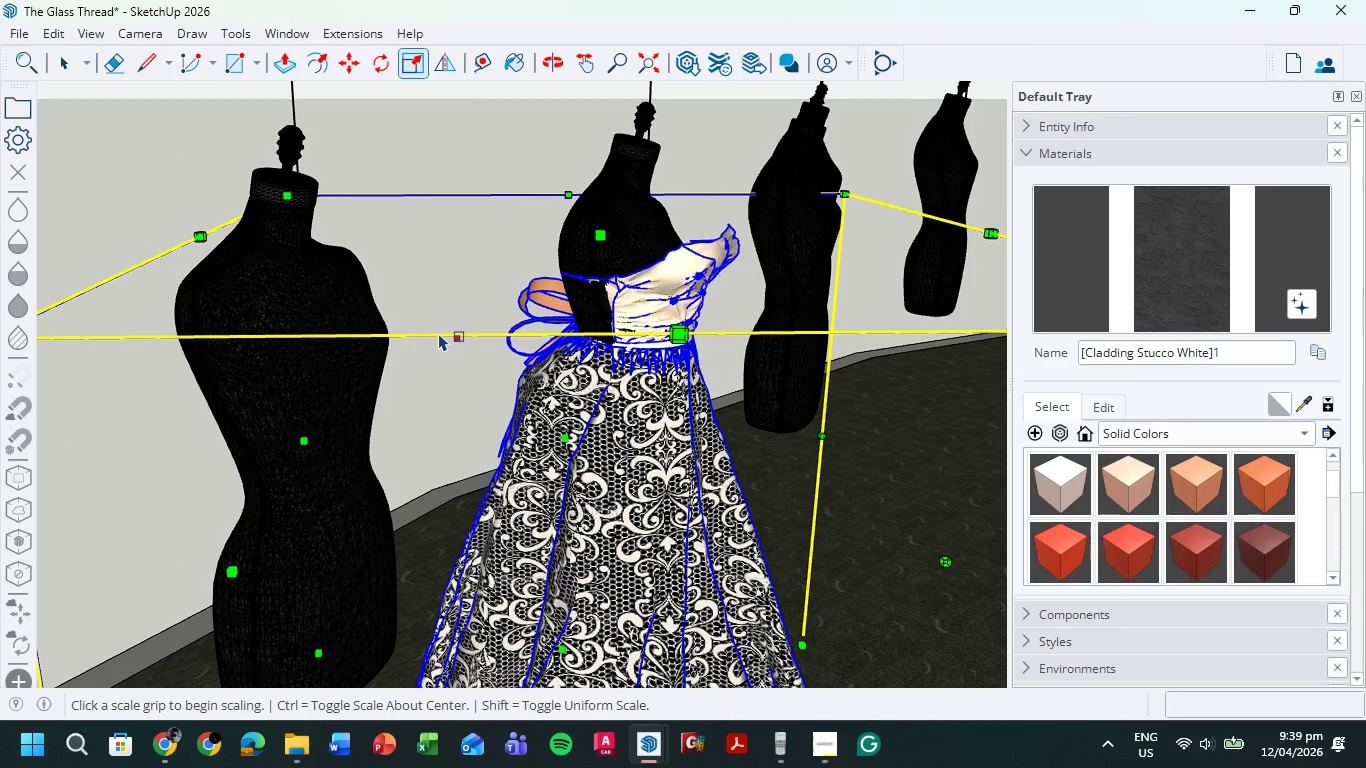 
scroll: coordinate [450, 332], scroll_direction: down, amount: 4.0
 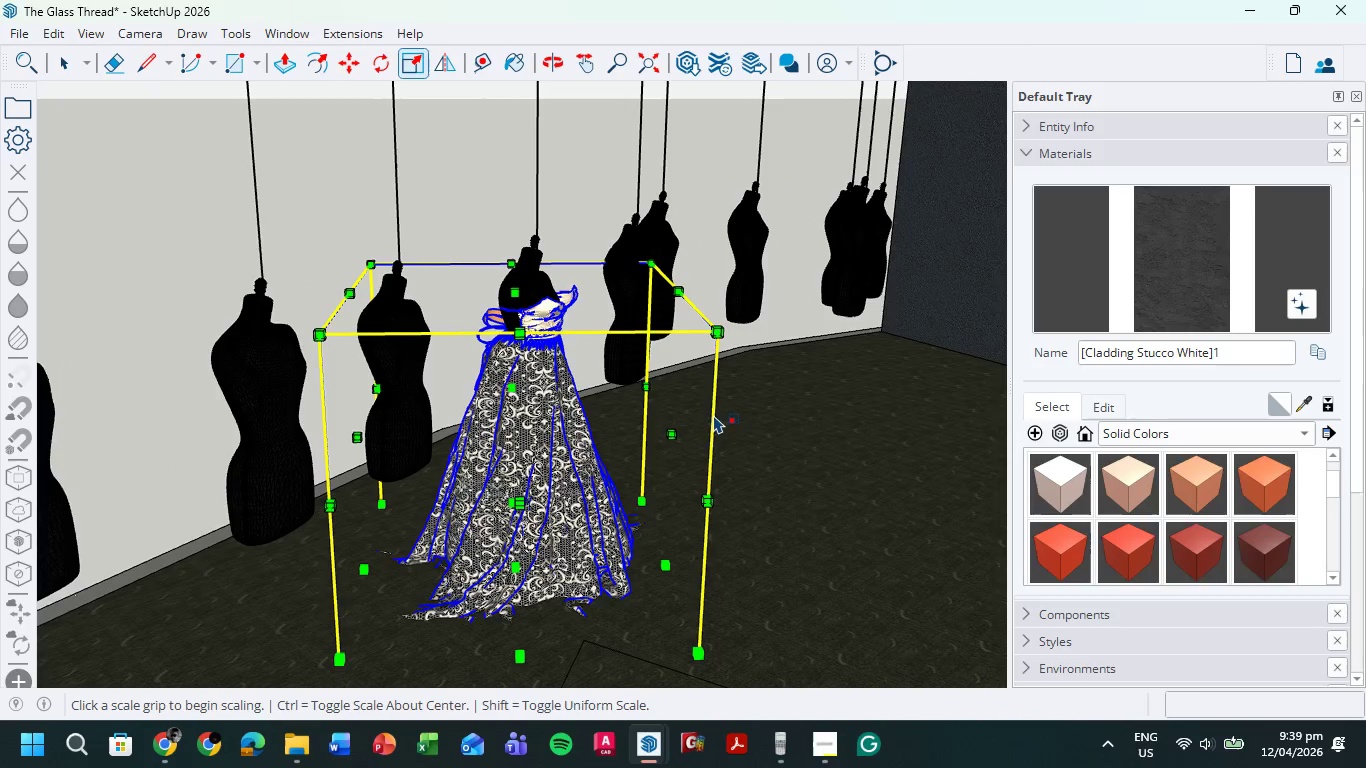 
left_click_drag(start_coordinate=[663, 446], to_coordinate=[641, 446])
 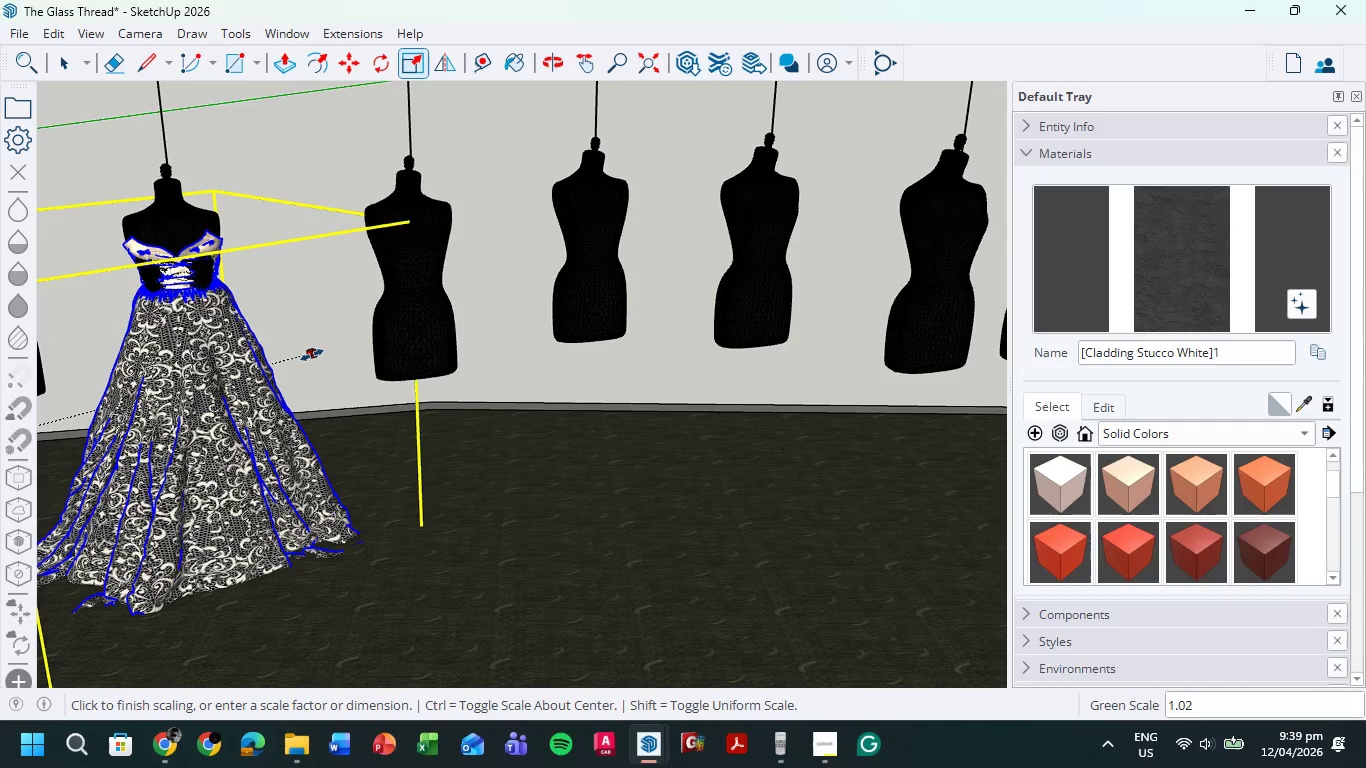 
scroll: coordinate [703, 404], scroll_direction: up, amount: 2.0
 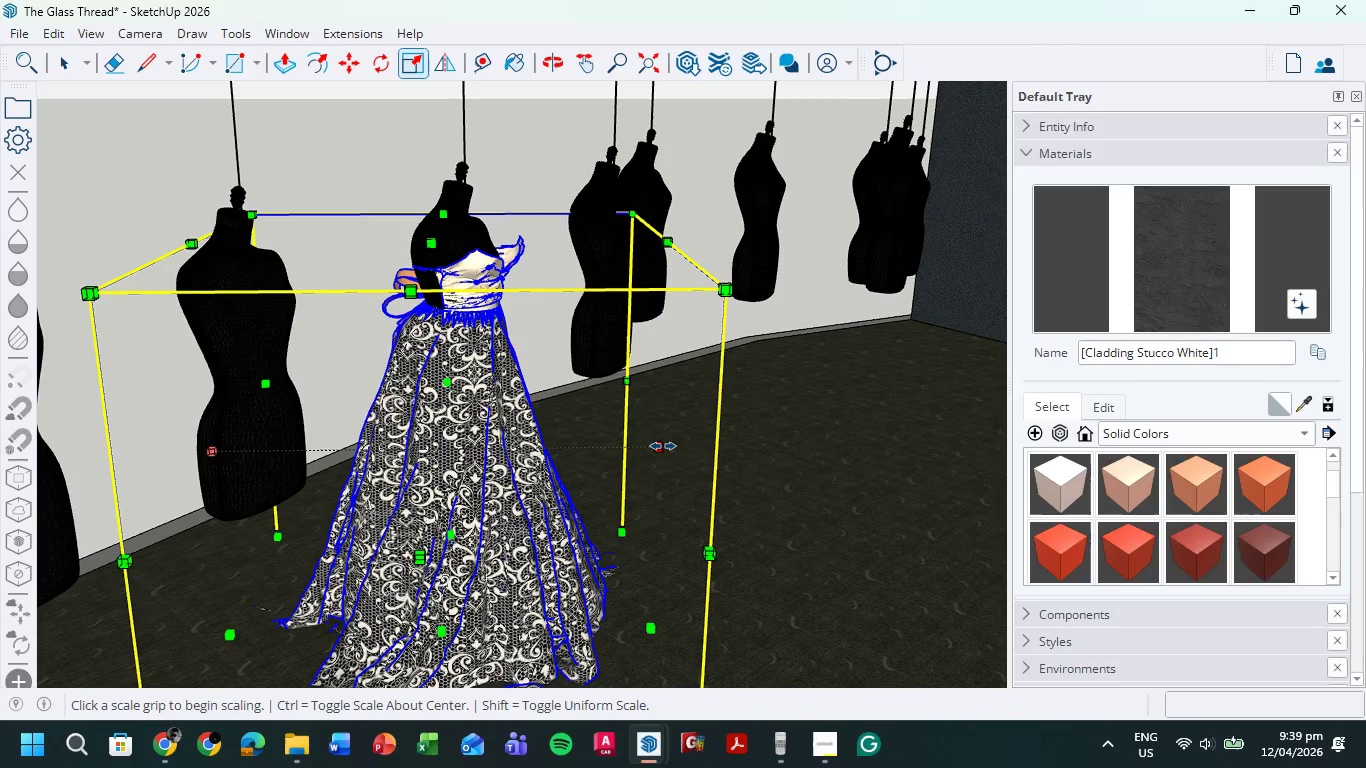 
wait(5.42)
 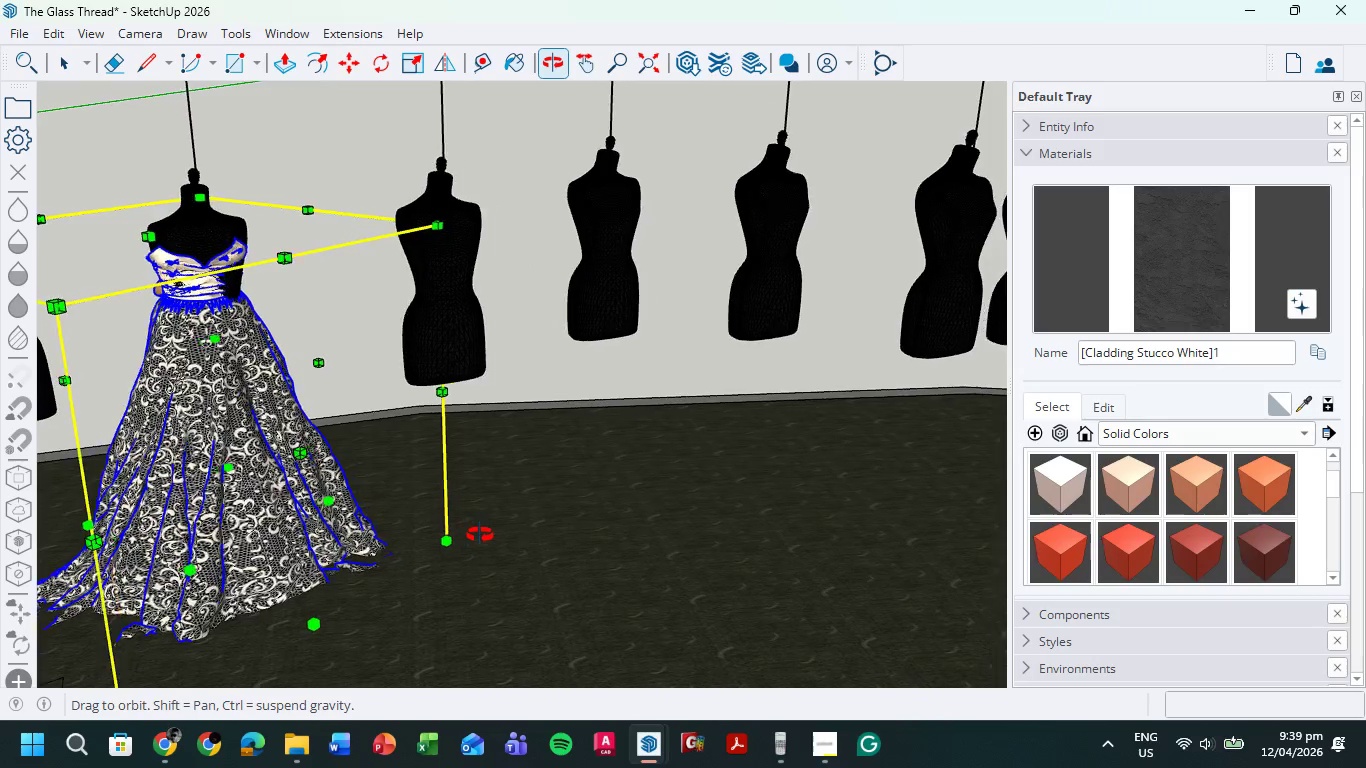 
left_click_drag(start_coordinate=[231, 244], to_coordinate=[258, 249])
 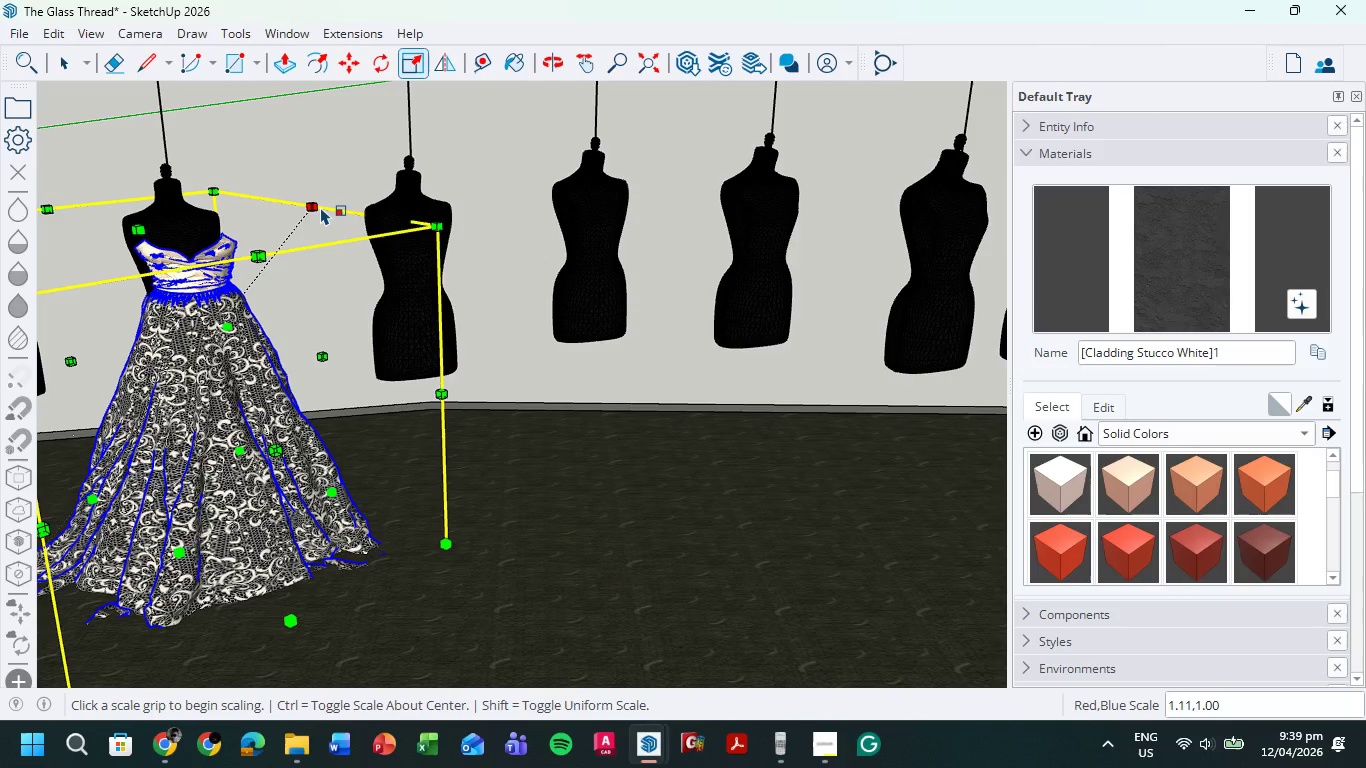 
left_click_drag(start_coordinate=[317, 202], to_coordinate=[292, 205])
 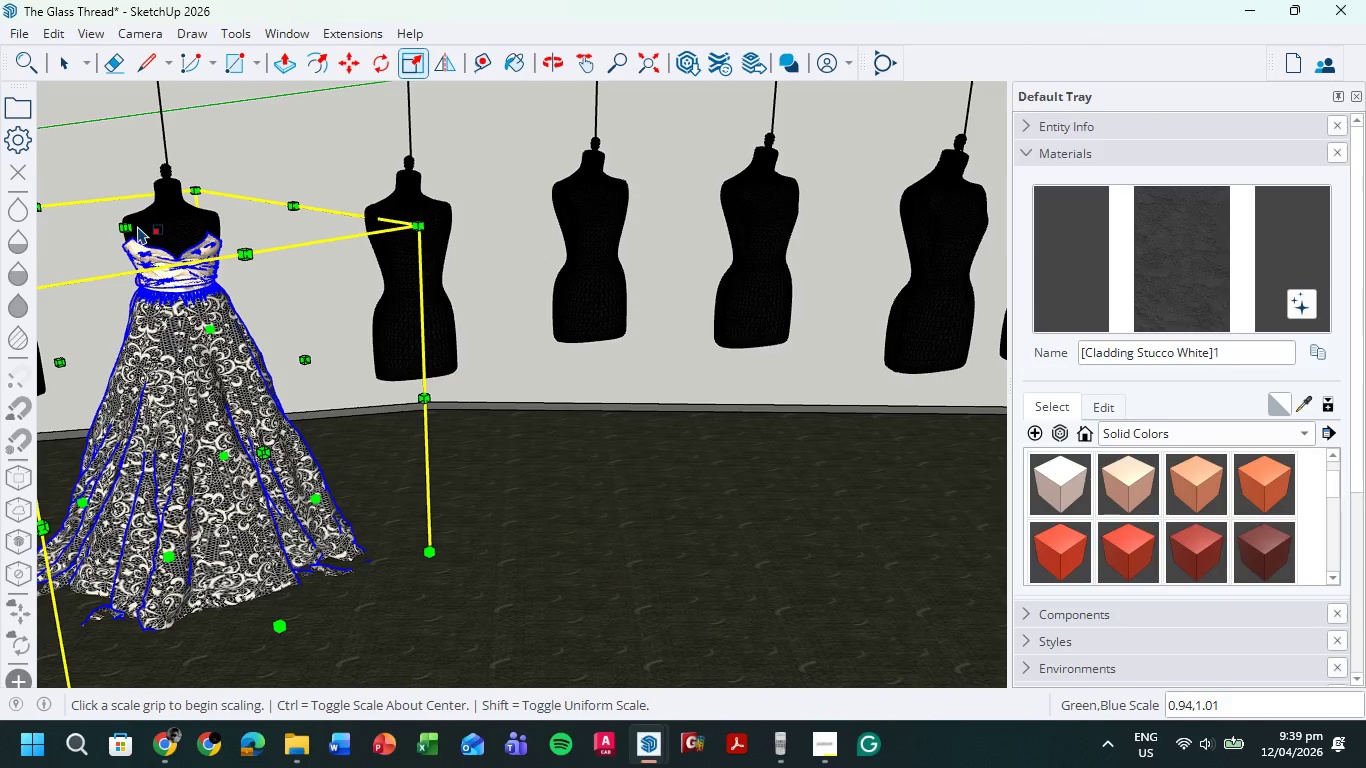 
left_click_drag(start_coordinate=[129, 226], to_coordinate=[129, 208])
 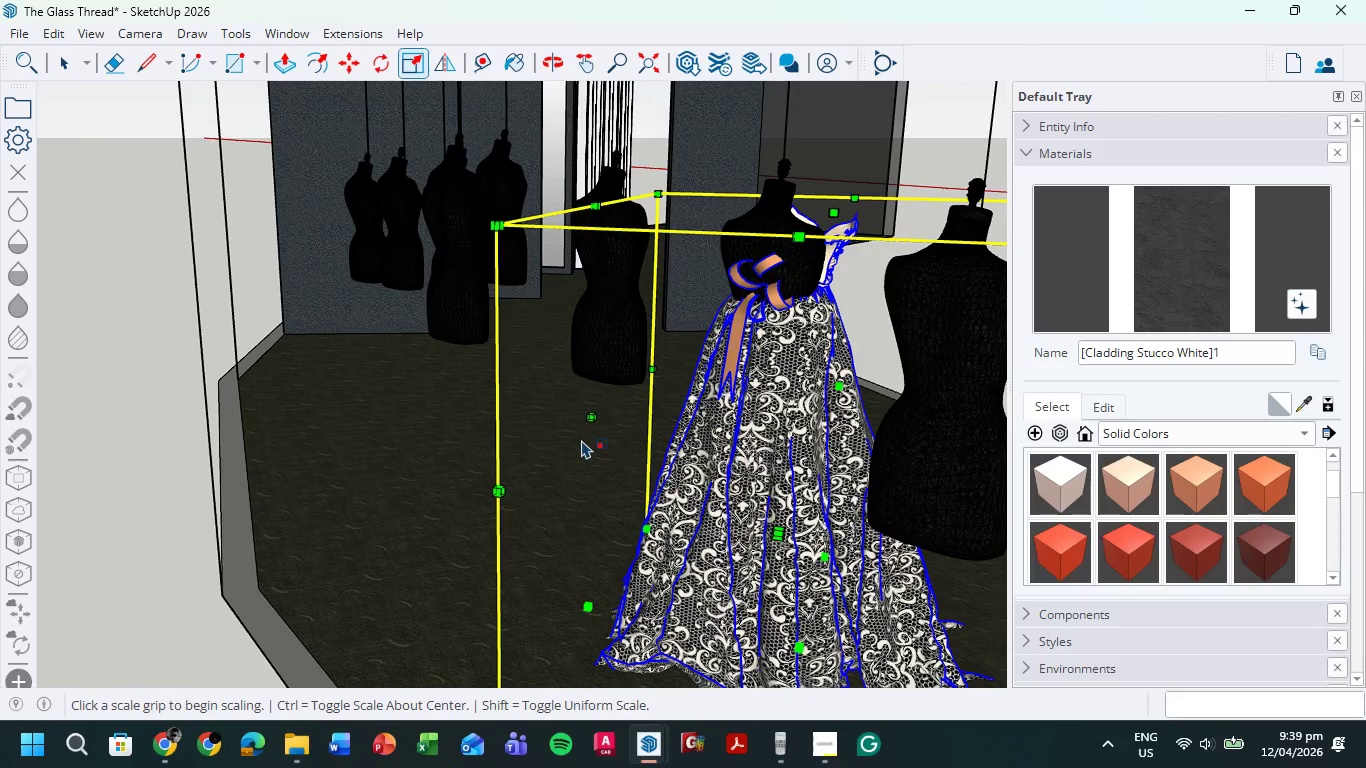 
wait(6.97)
 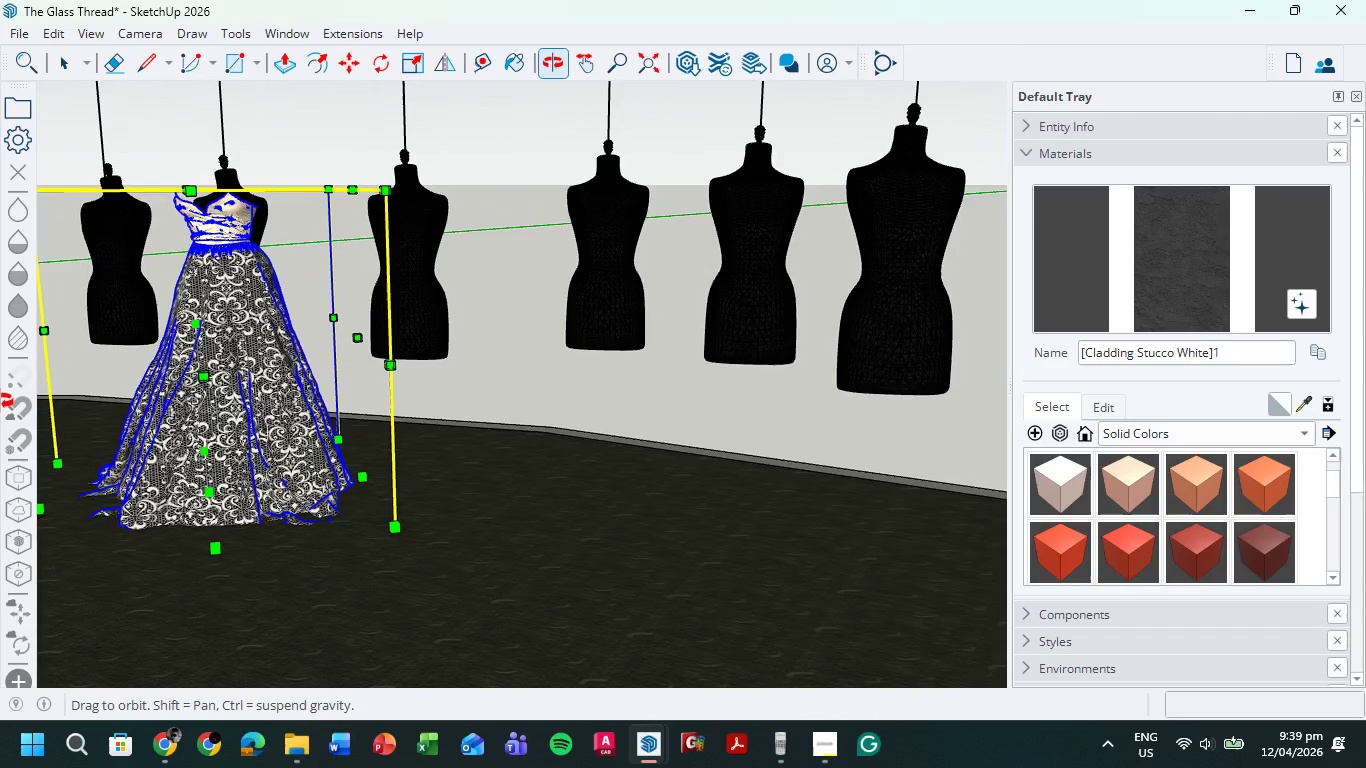 
left_click_drag(start_coordinate=[494, 489], to_coordinate=[454, 491])
 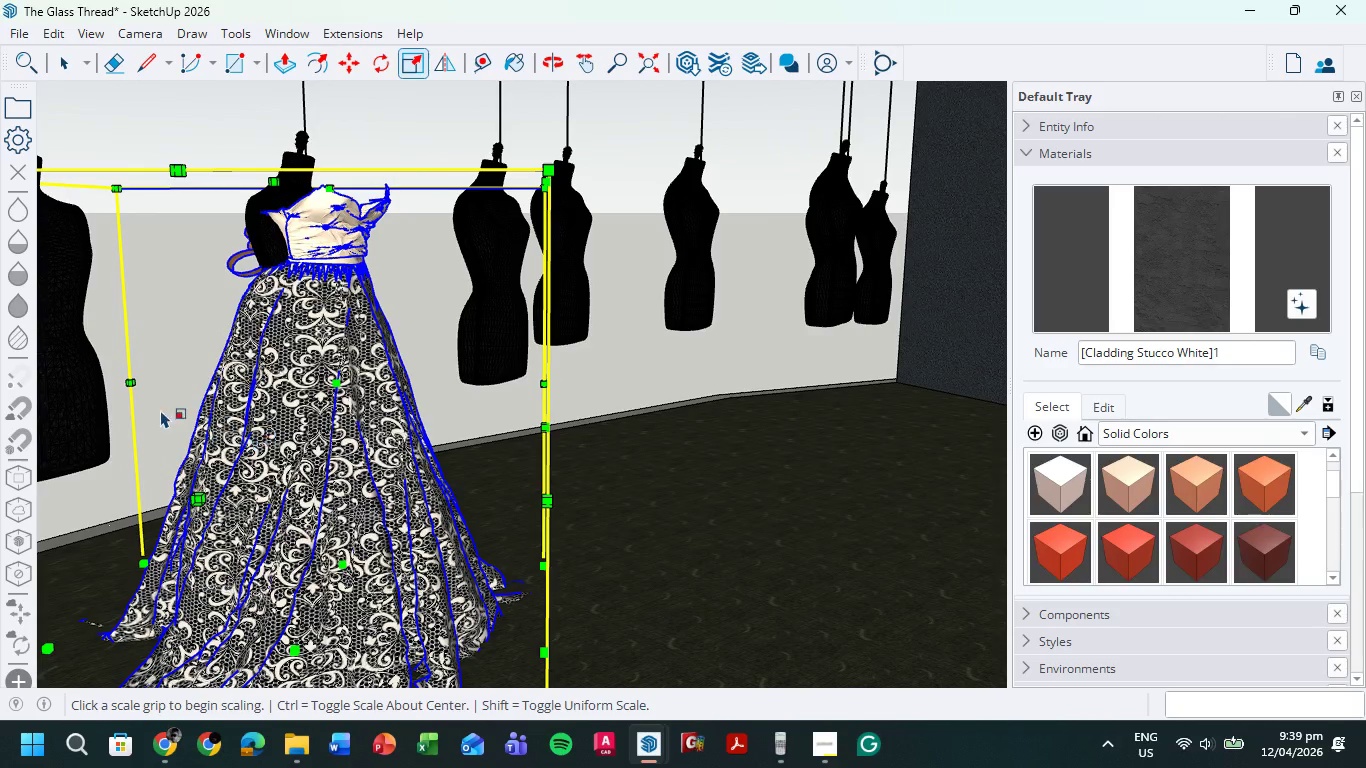 
key(Control+Z)
 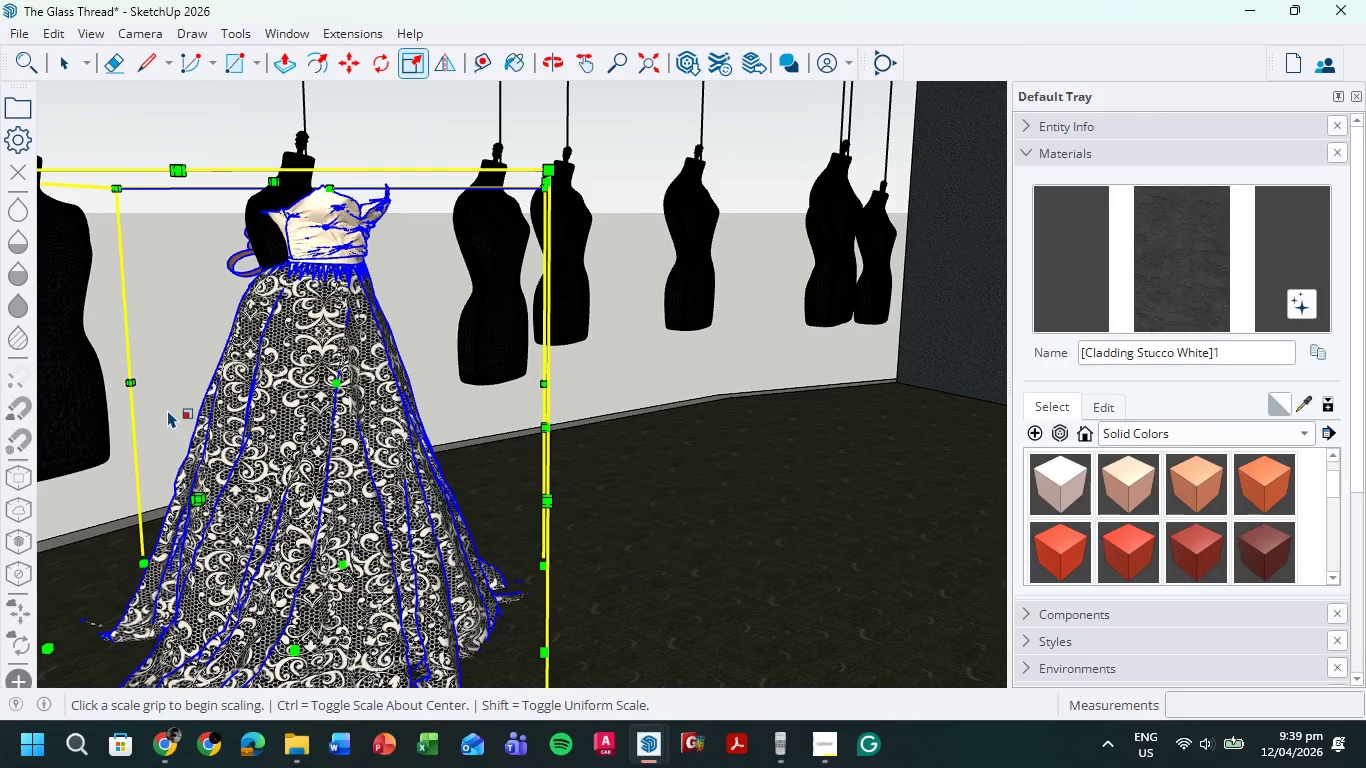 
key(Control+Z)
 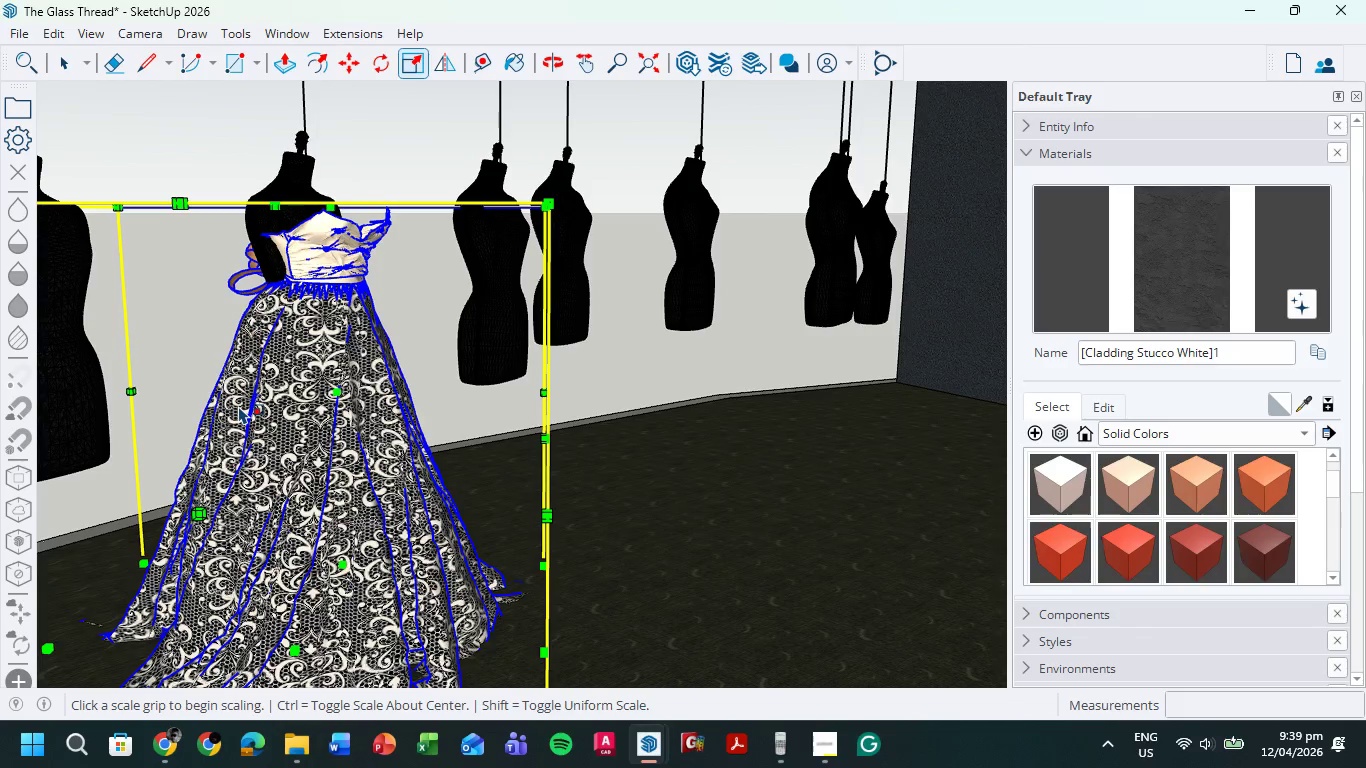 
key(Control+Z)
 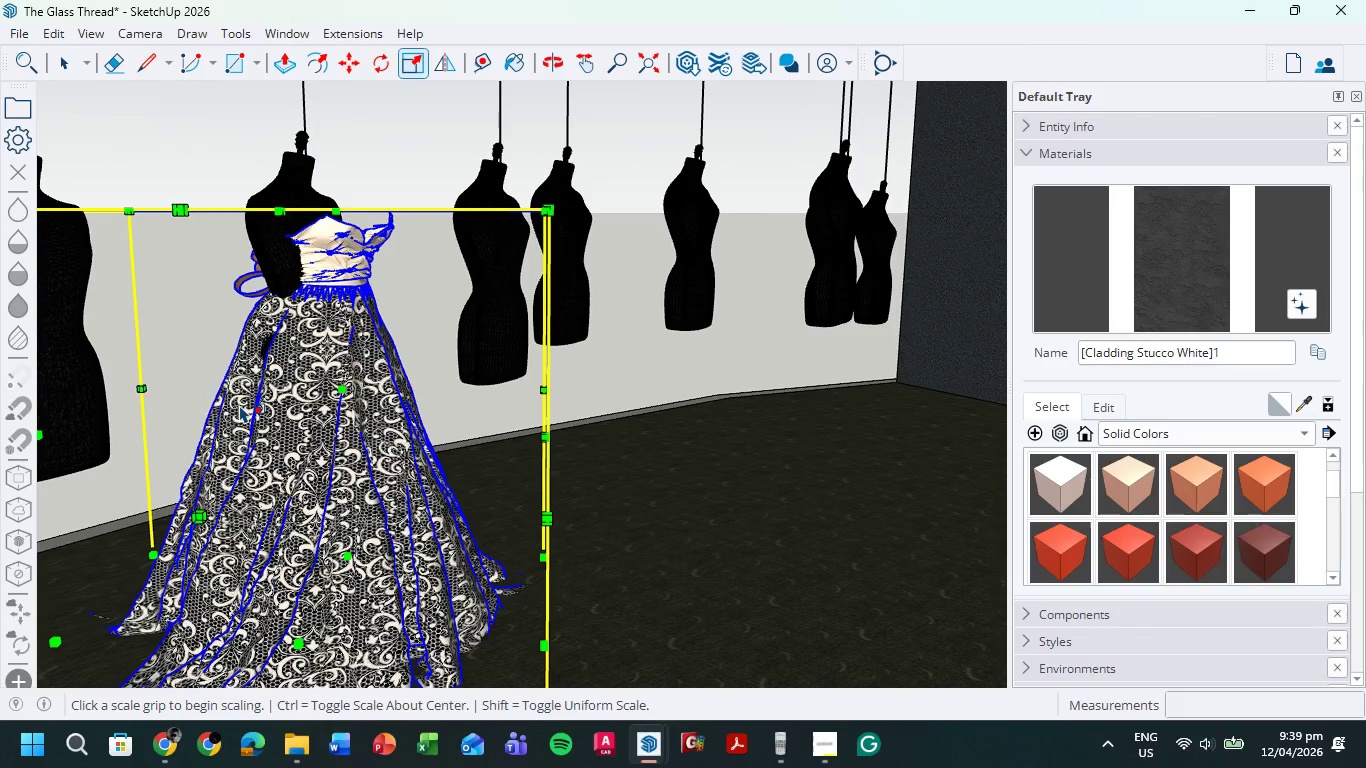 
key(Control+Y)
 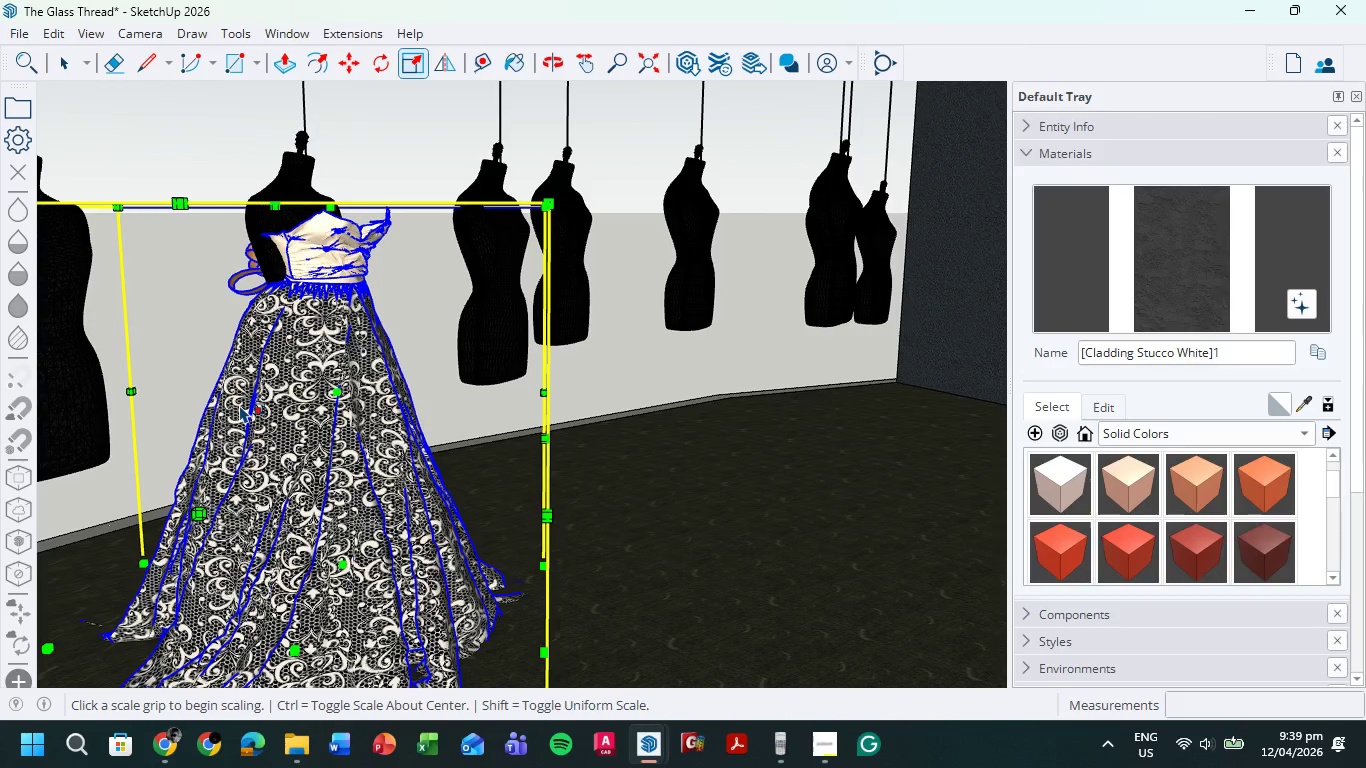 
key(Control+Y)
 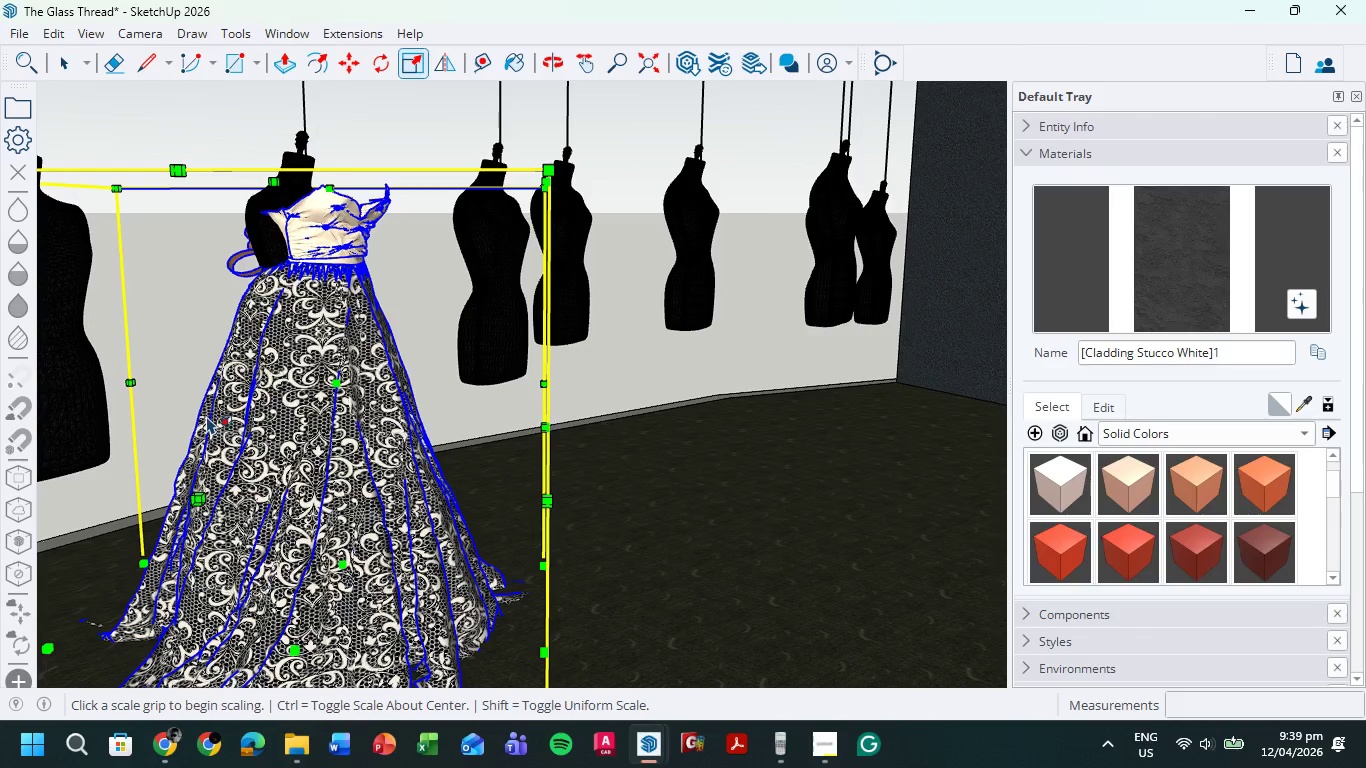 
hold_key(key=ControlLeft, duration=0.58)
 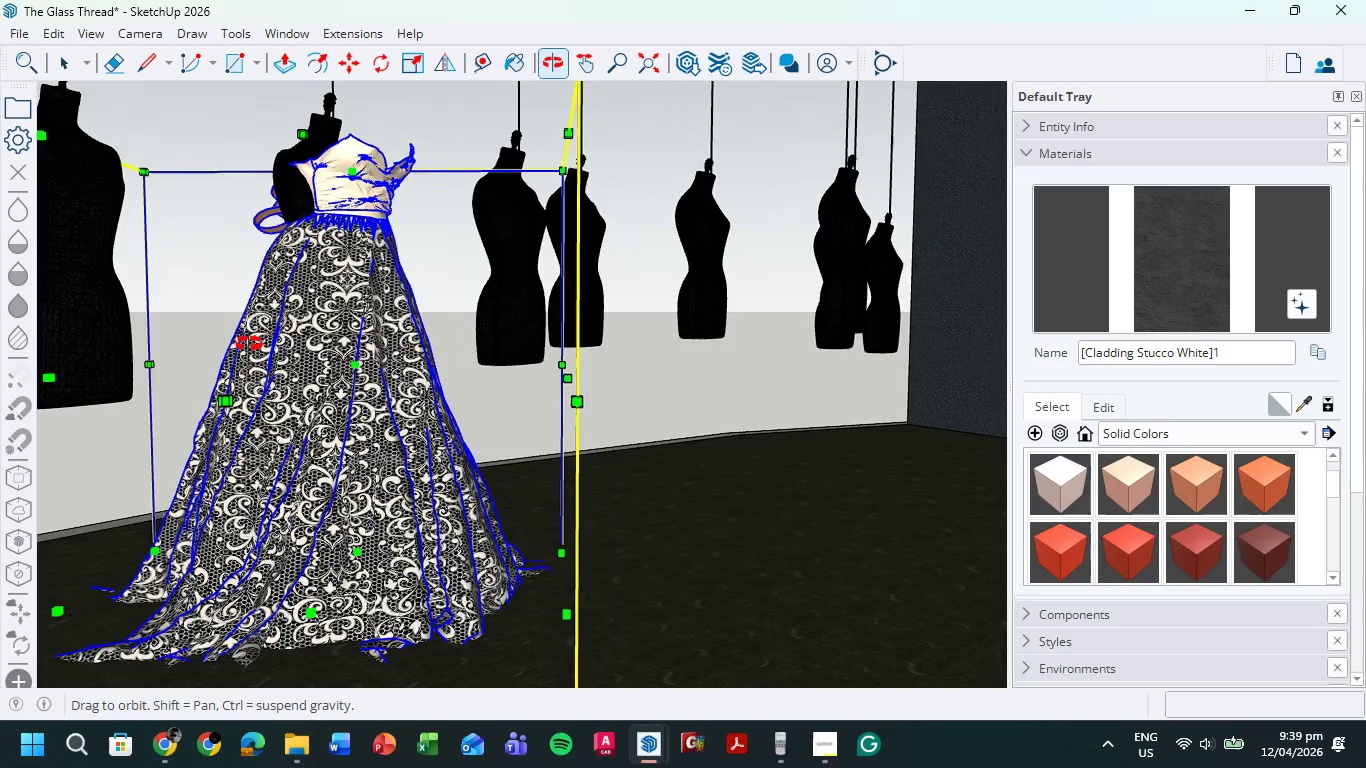 
key(Control+Shift+ShiftLeft)
 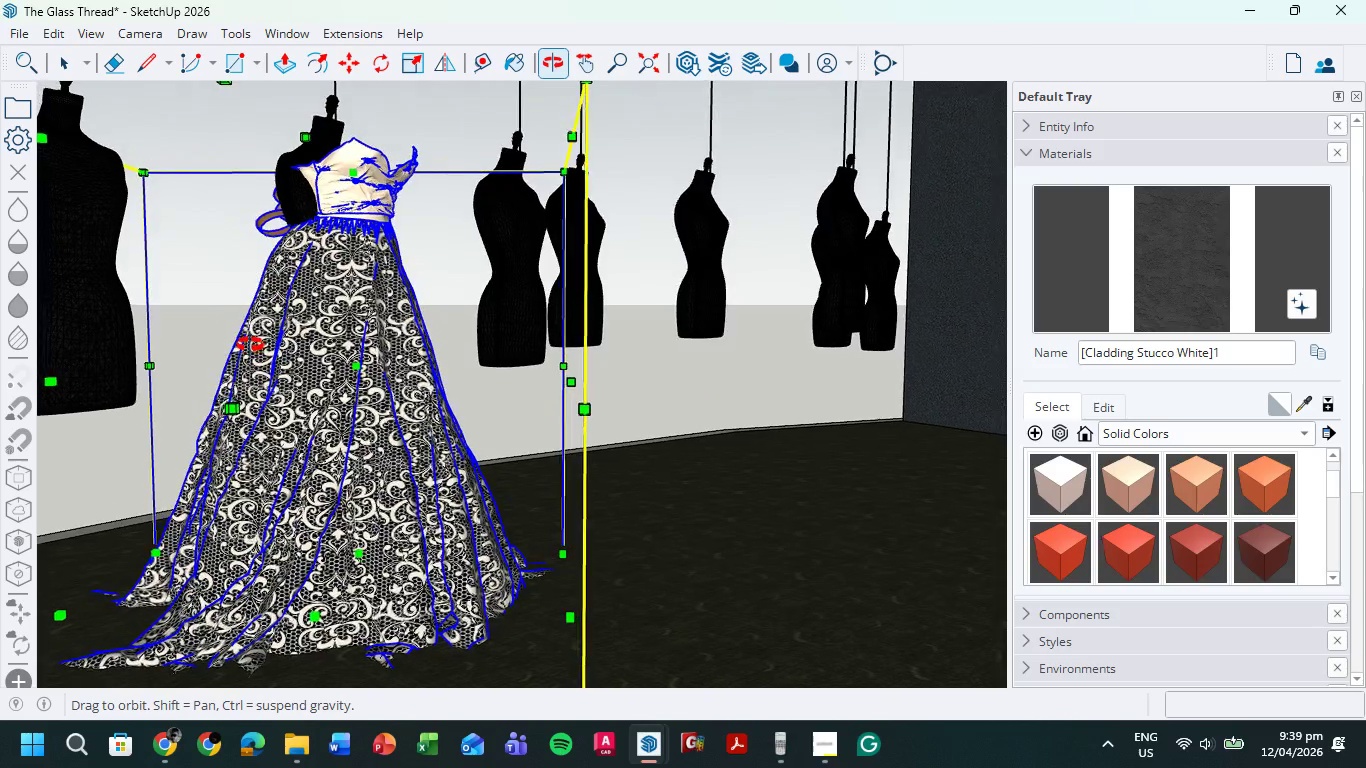 
hold_key(key=ShiftLeft, duration=0.48)
 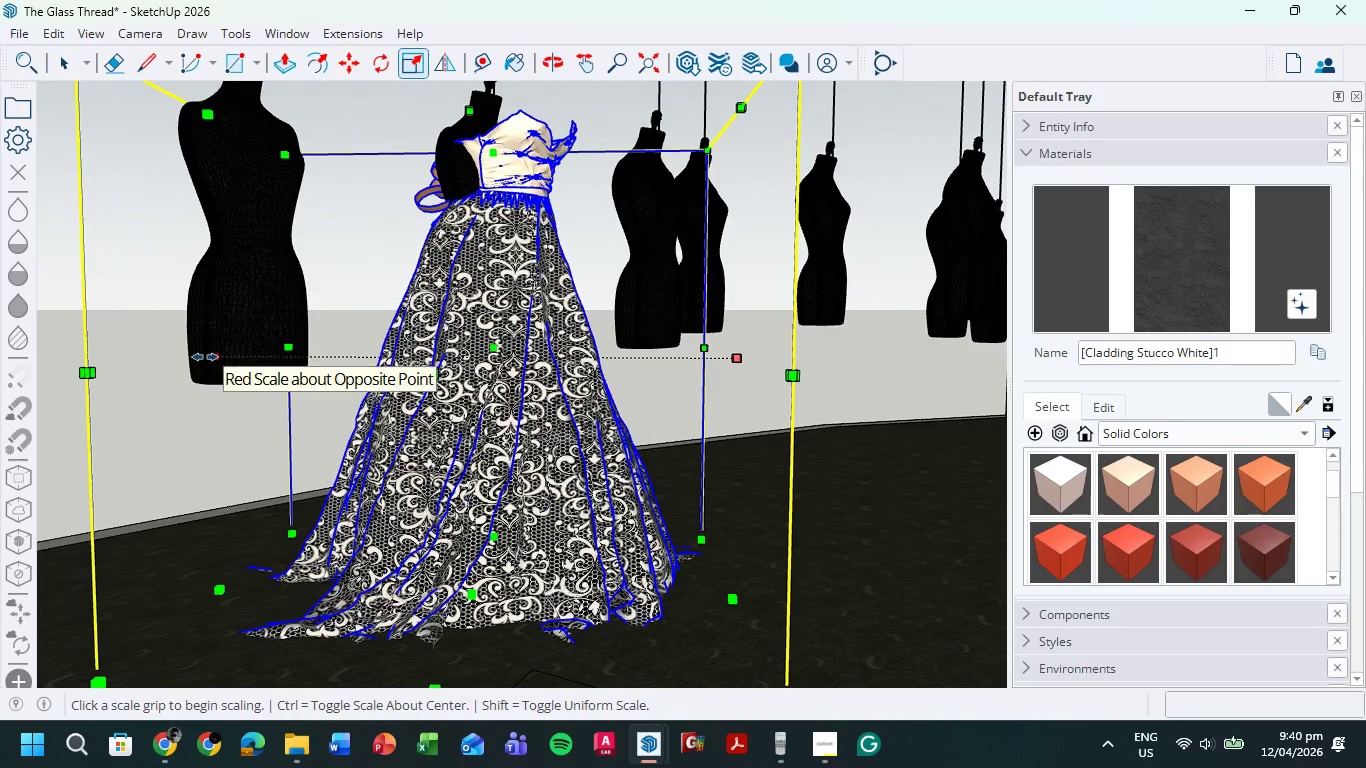 
left_click_drag(start_coordinate=[215, 355], to_coordinate=[145, 363])
 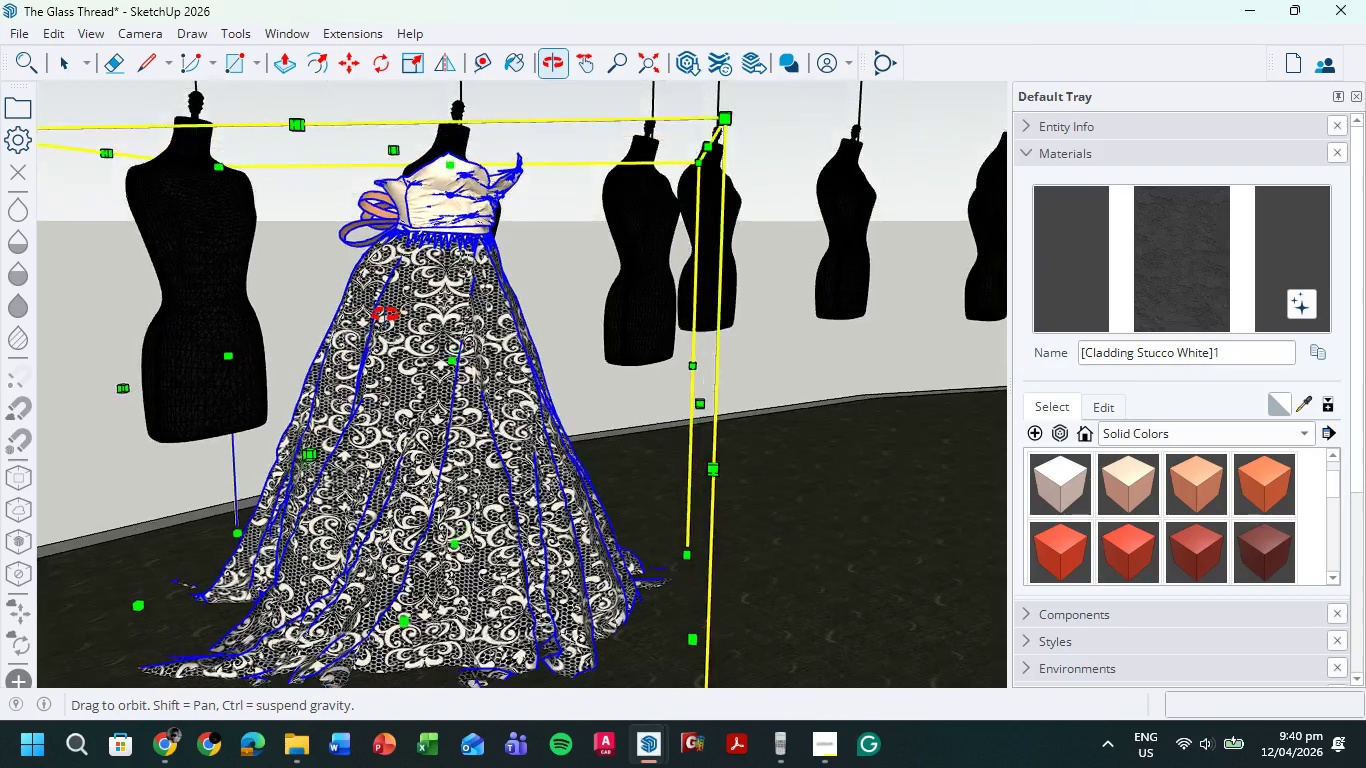 
scroll: coordinate [392, 298], scroll_direction: down, amount: 3.0
 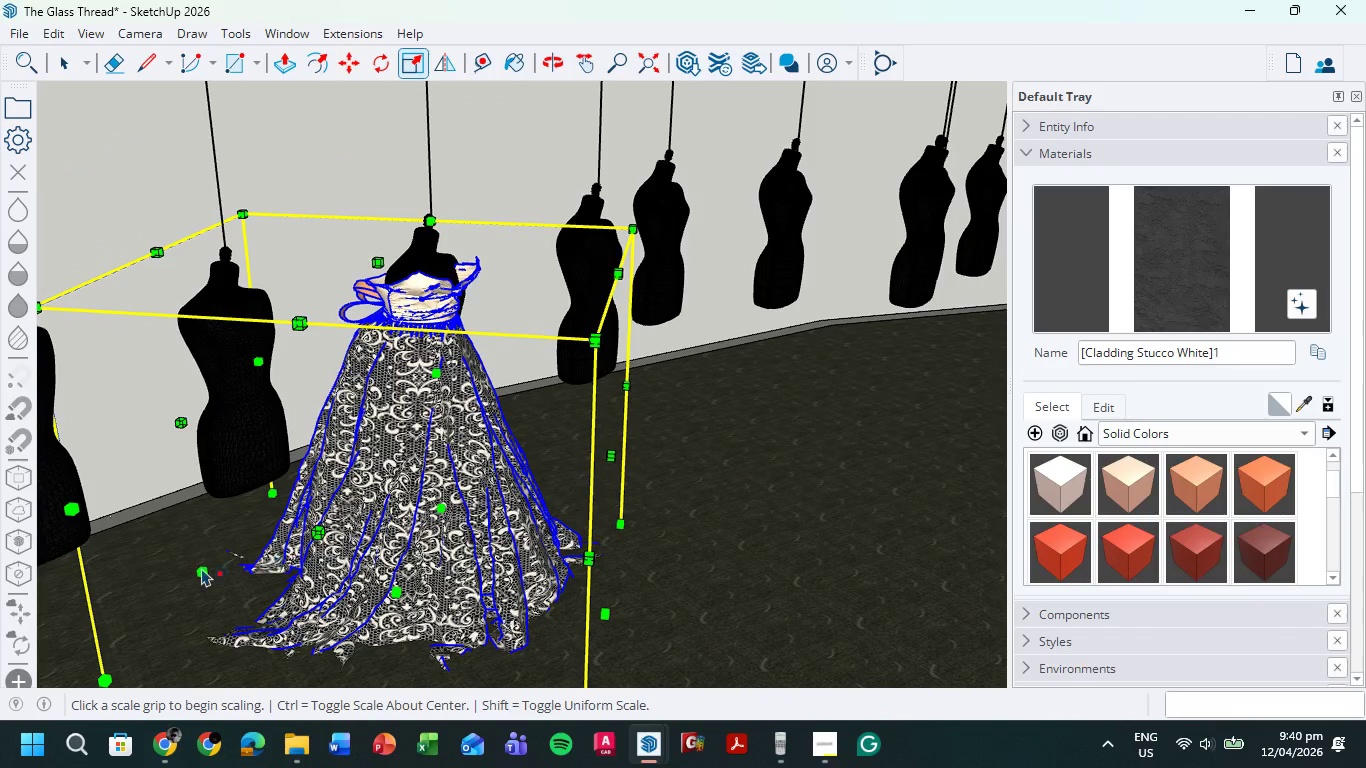 
left_click_drag(start_coordinate=[201, 574], to_coordinate=[219, 565])
 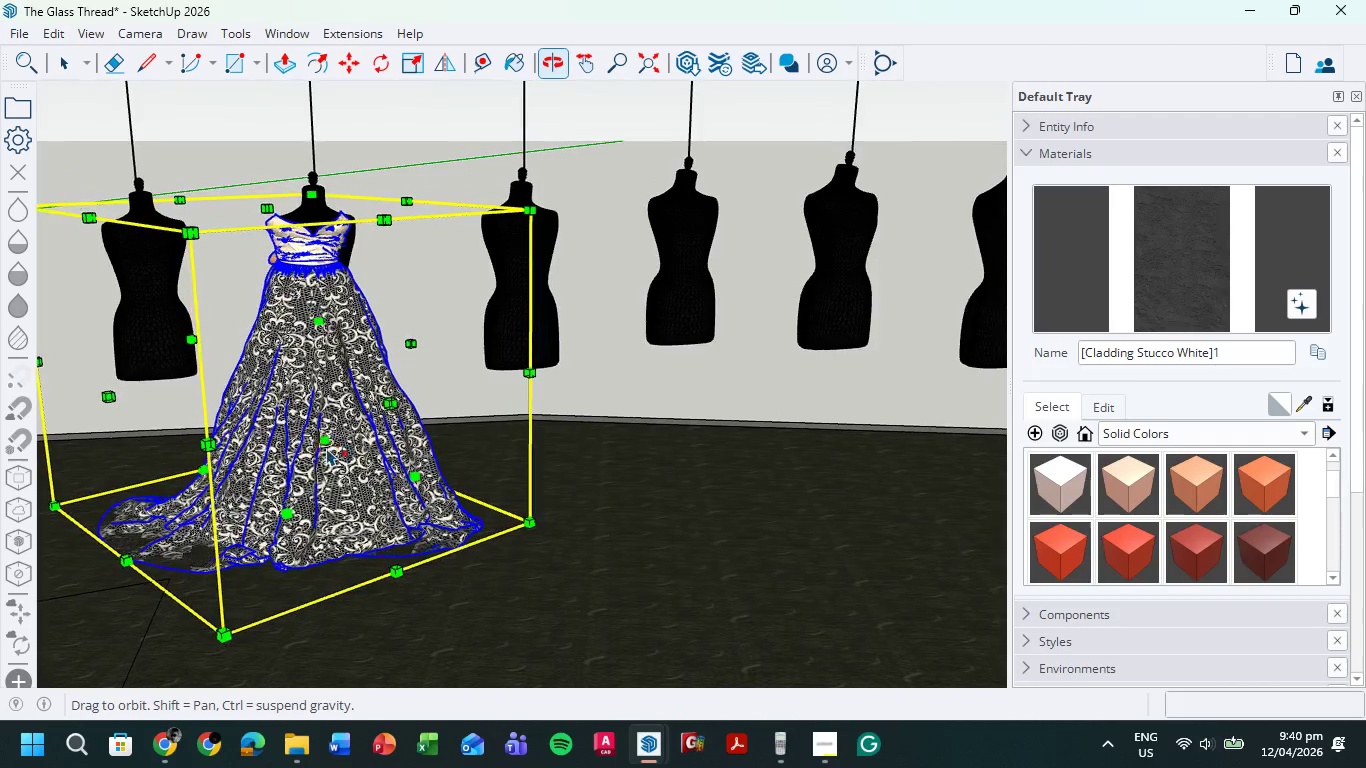 
left_click_drag(start_coordinate=[410, 342], to_coordinate=[422, 347])
 